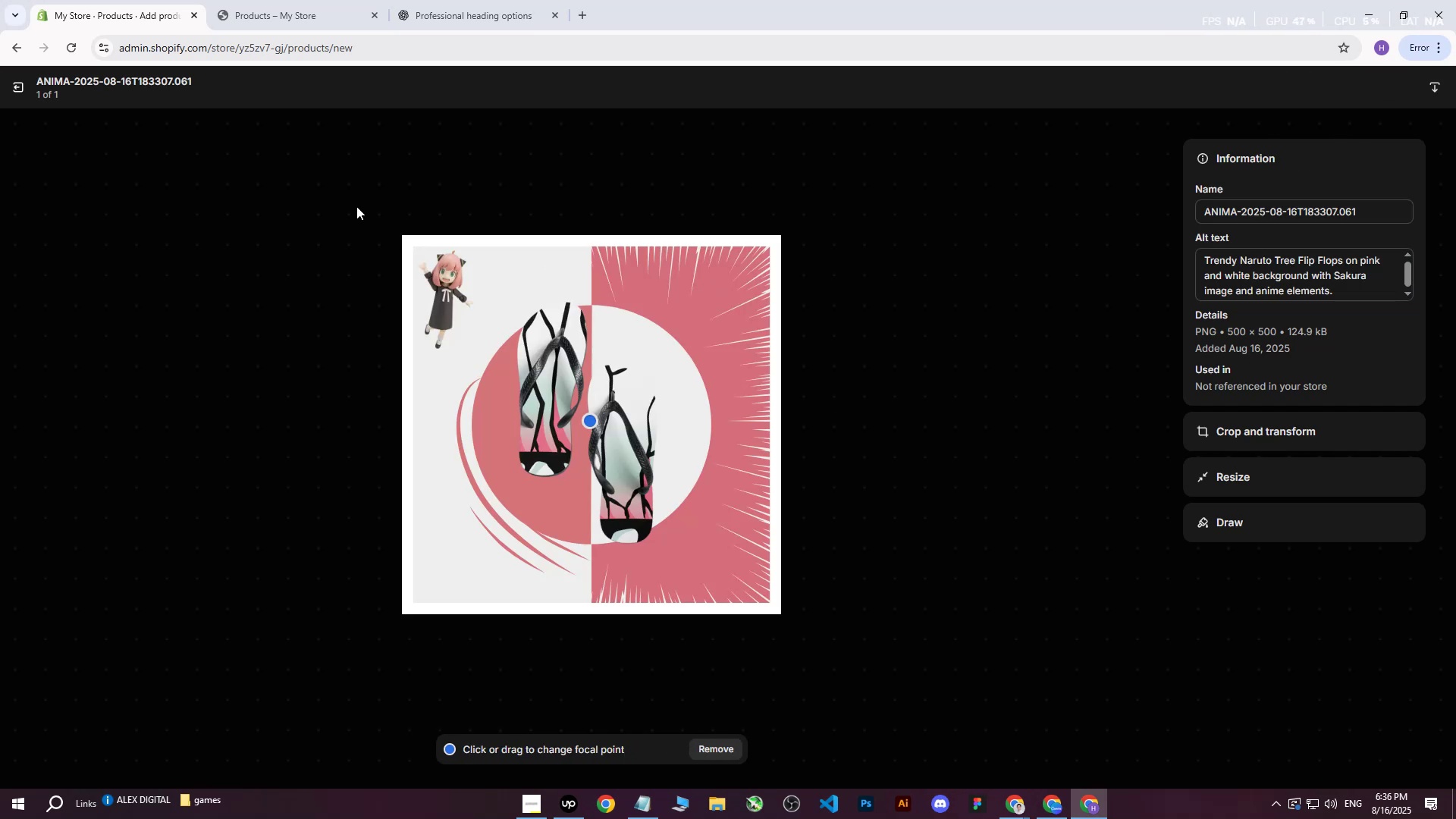 
left_click([20, 93])
 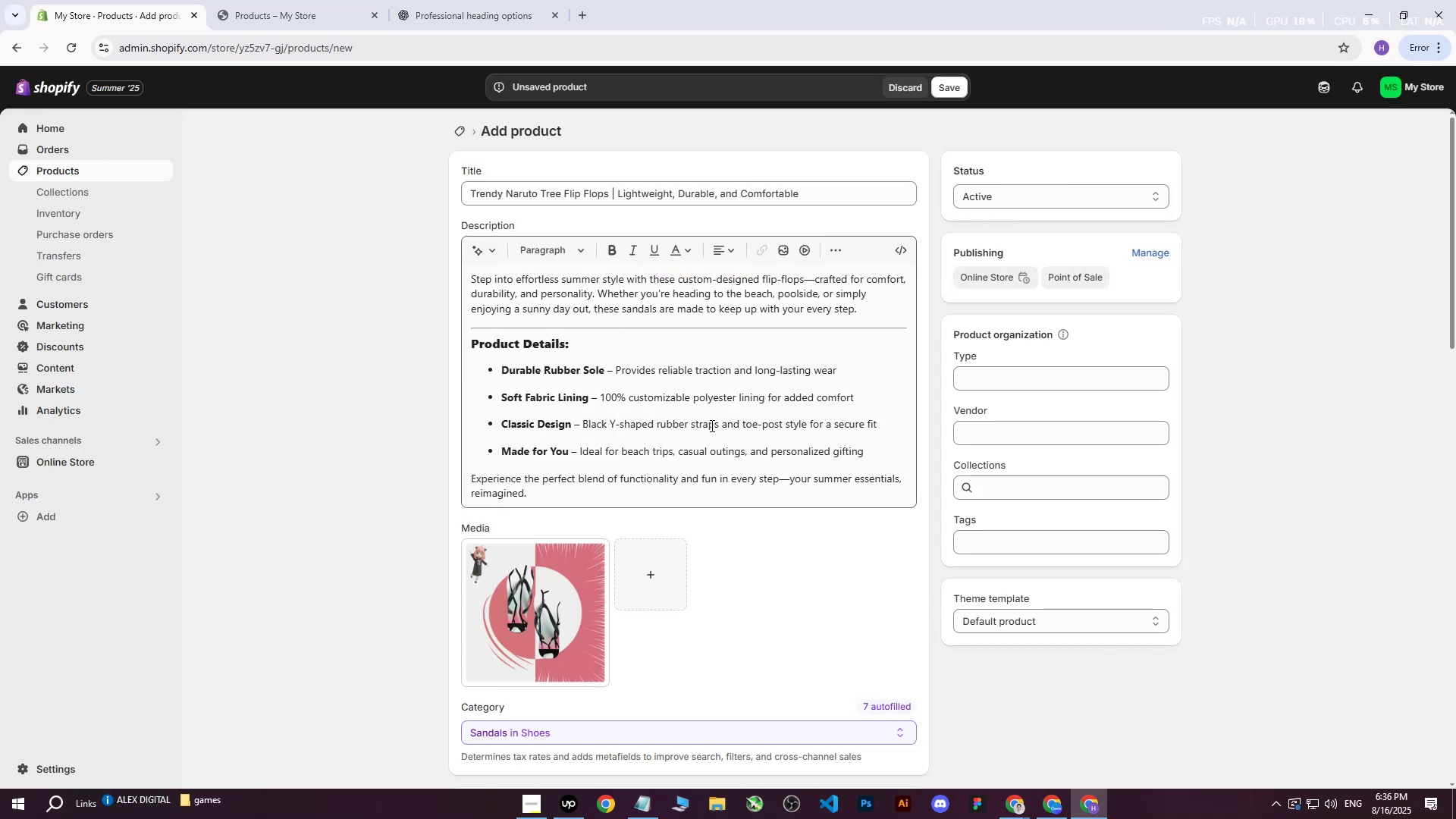 
scroll: coordinate [775, 494], scroll_direction: down, amount: 2.0
 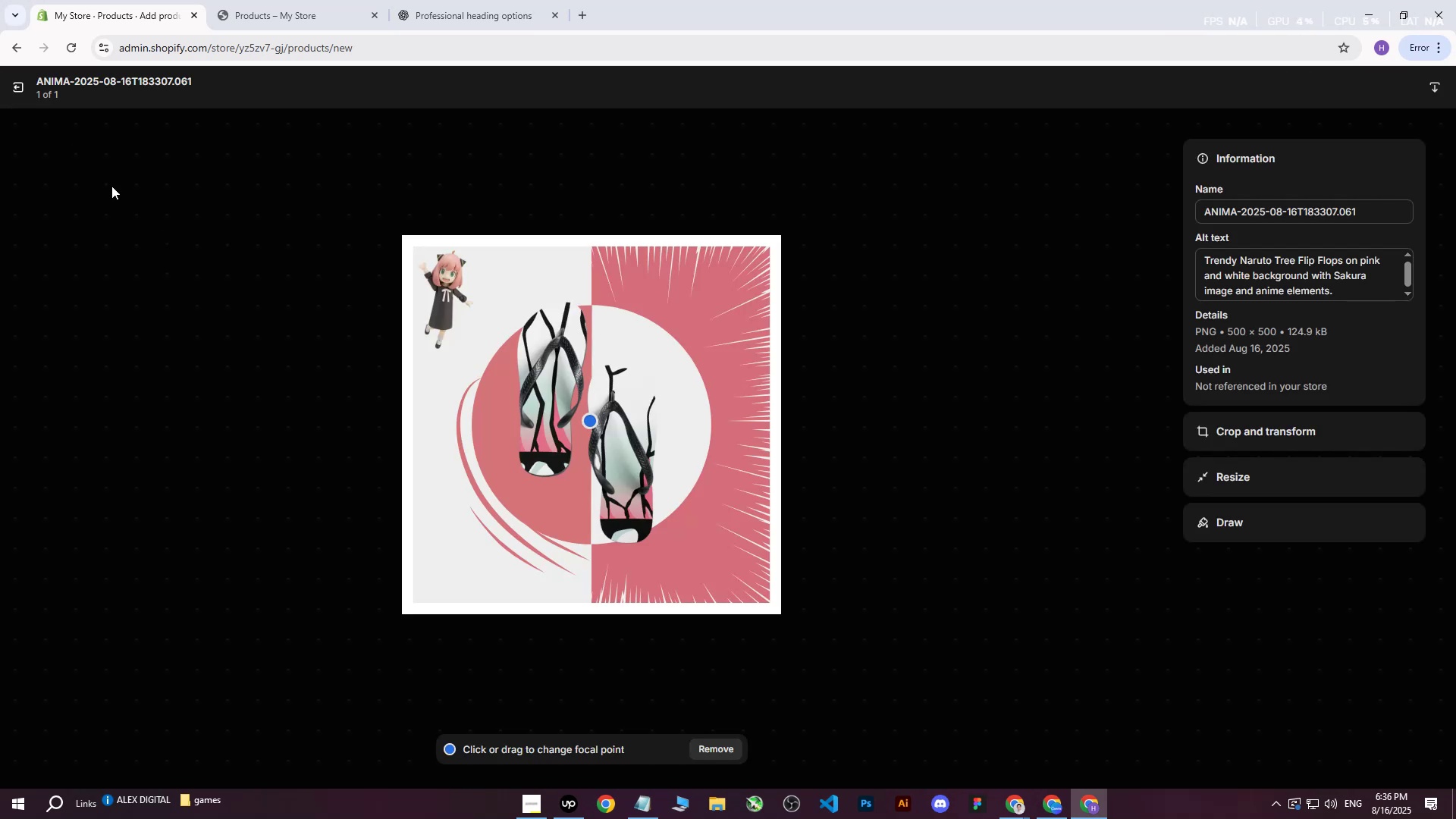 
left_click([287, 340])
 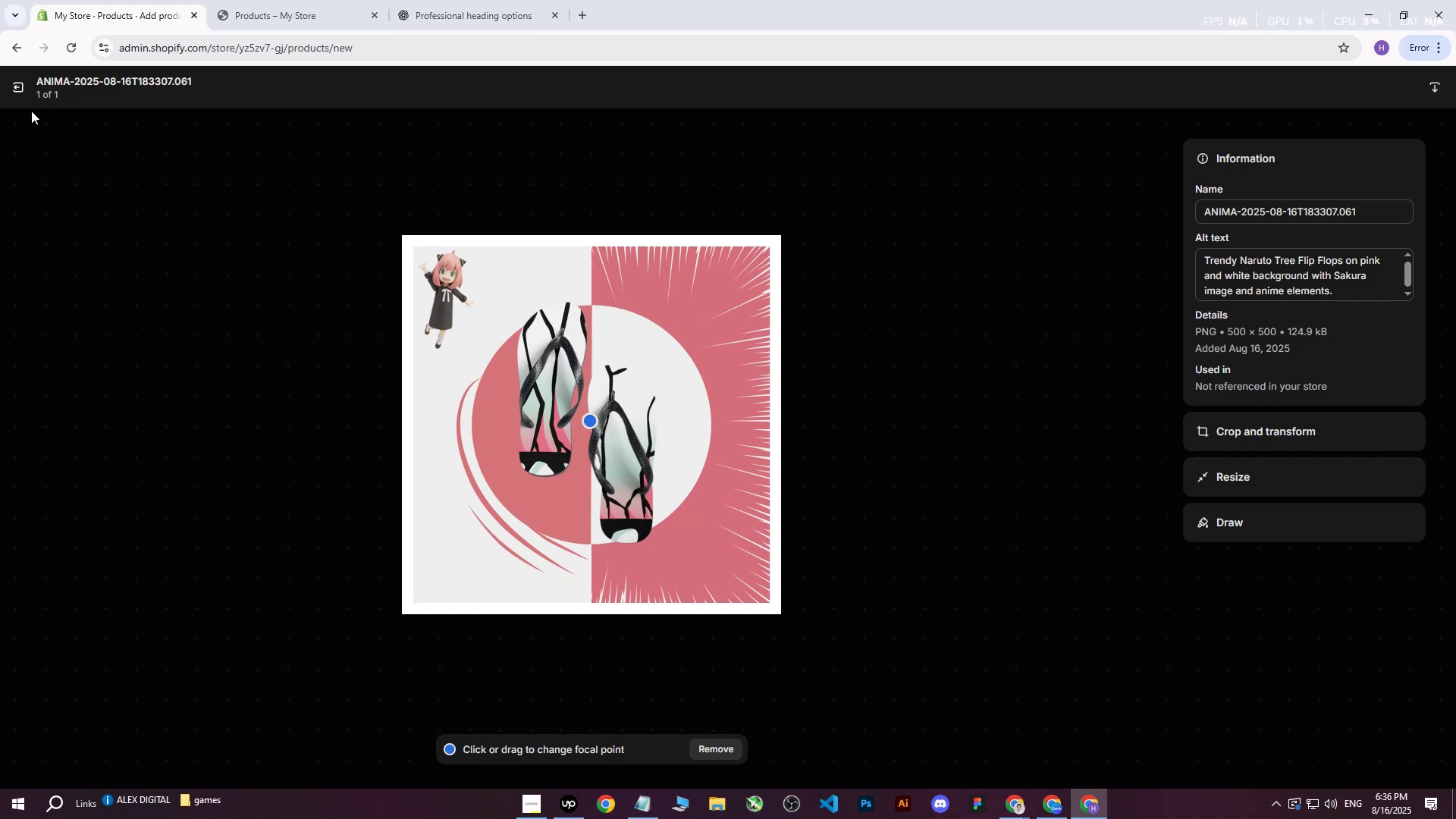 
left_click([14, 90])
 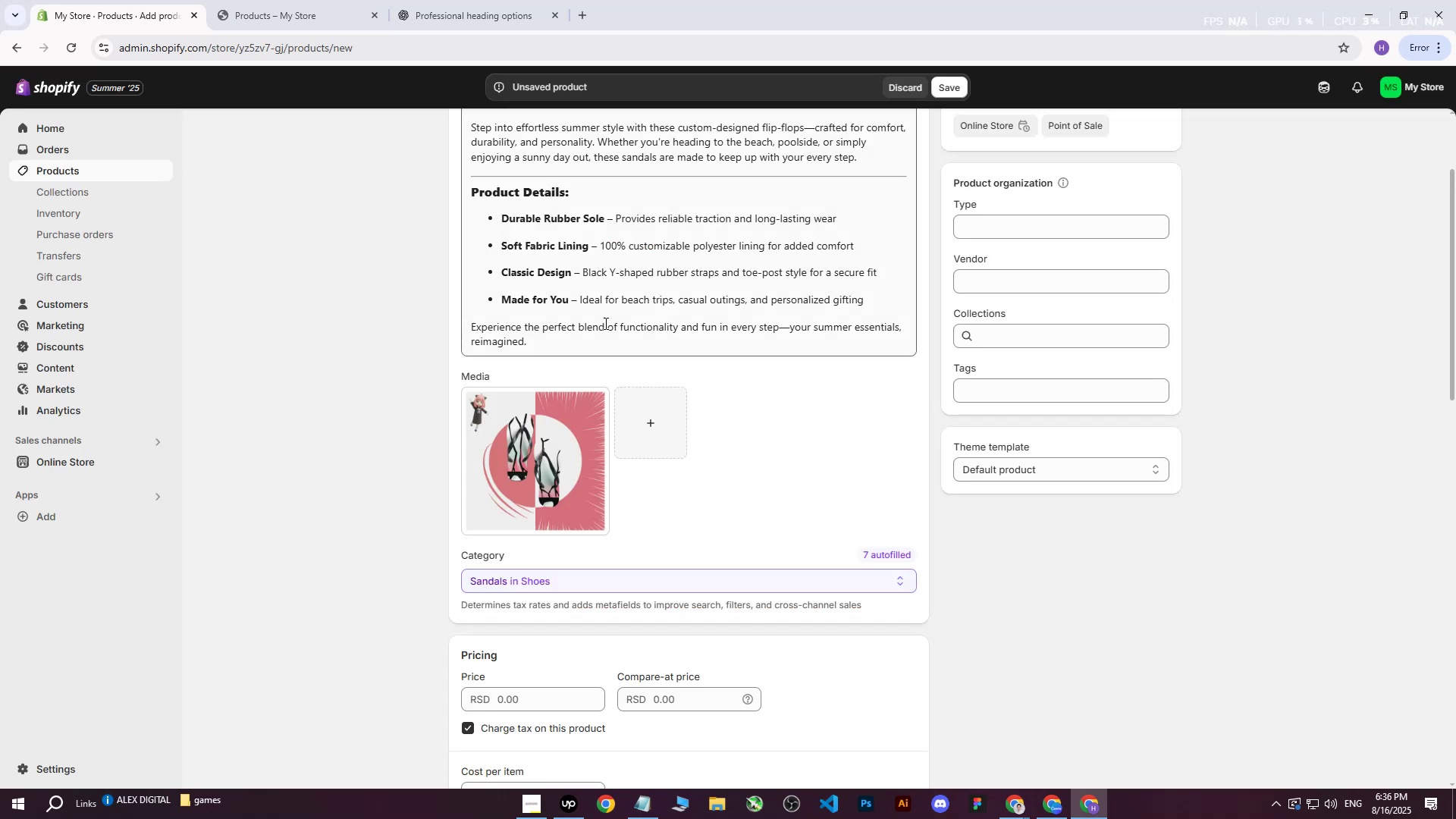 
scroll: coordinate [734, 372], scroll_direction: down, amount: 5.0
 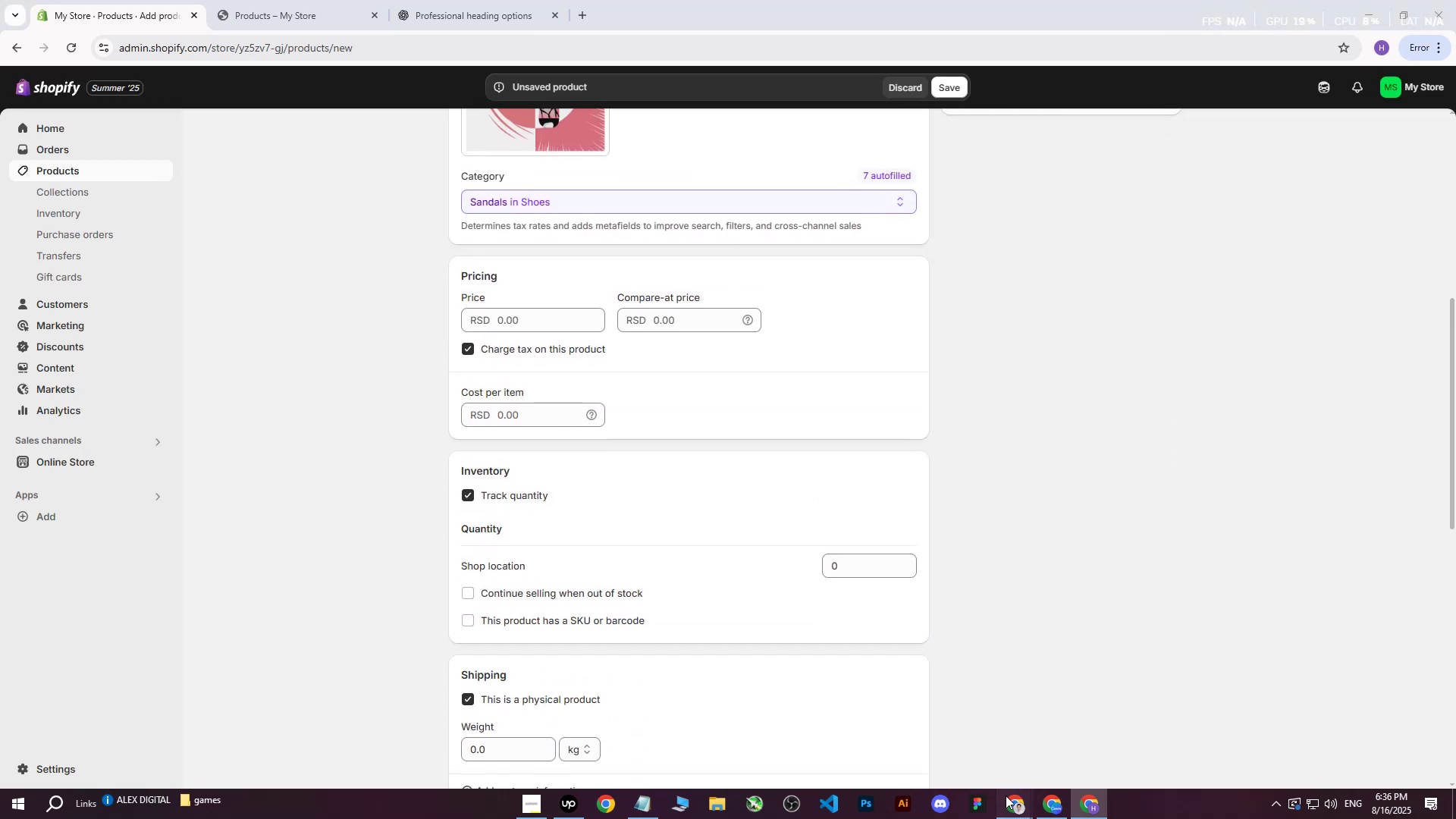 
double_click([961, 755])
 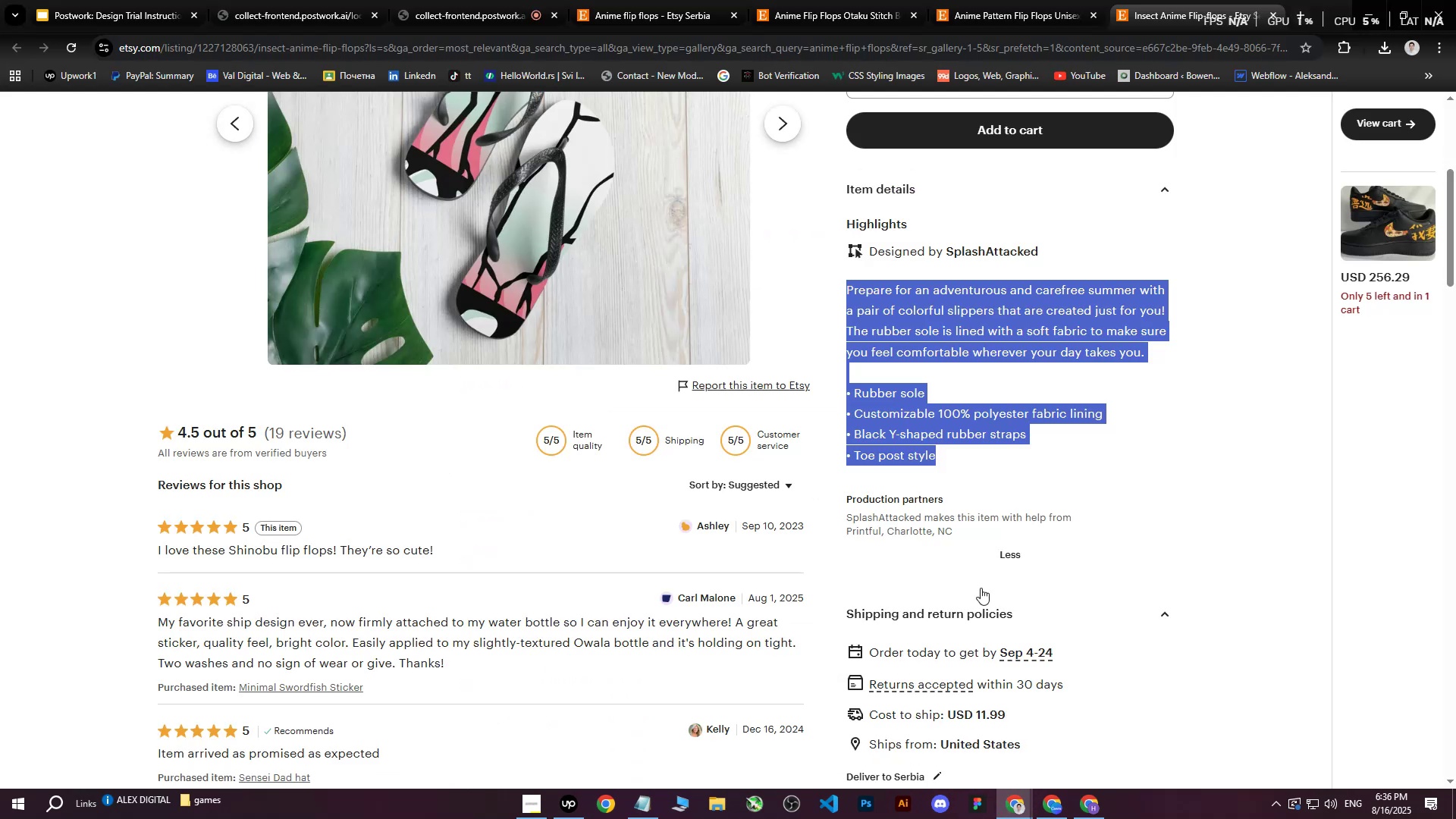 
scroll: coordinate [1090, 415], scroll_direction: up, amount: 11.0
 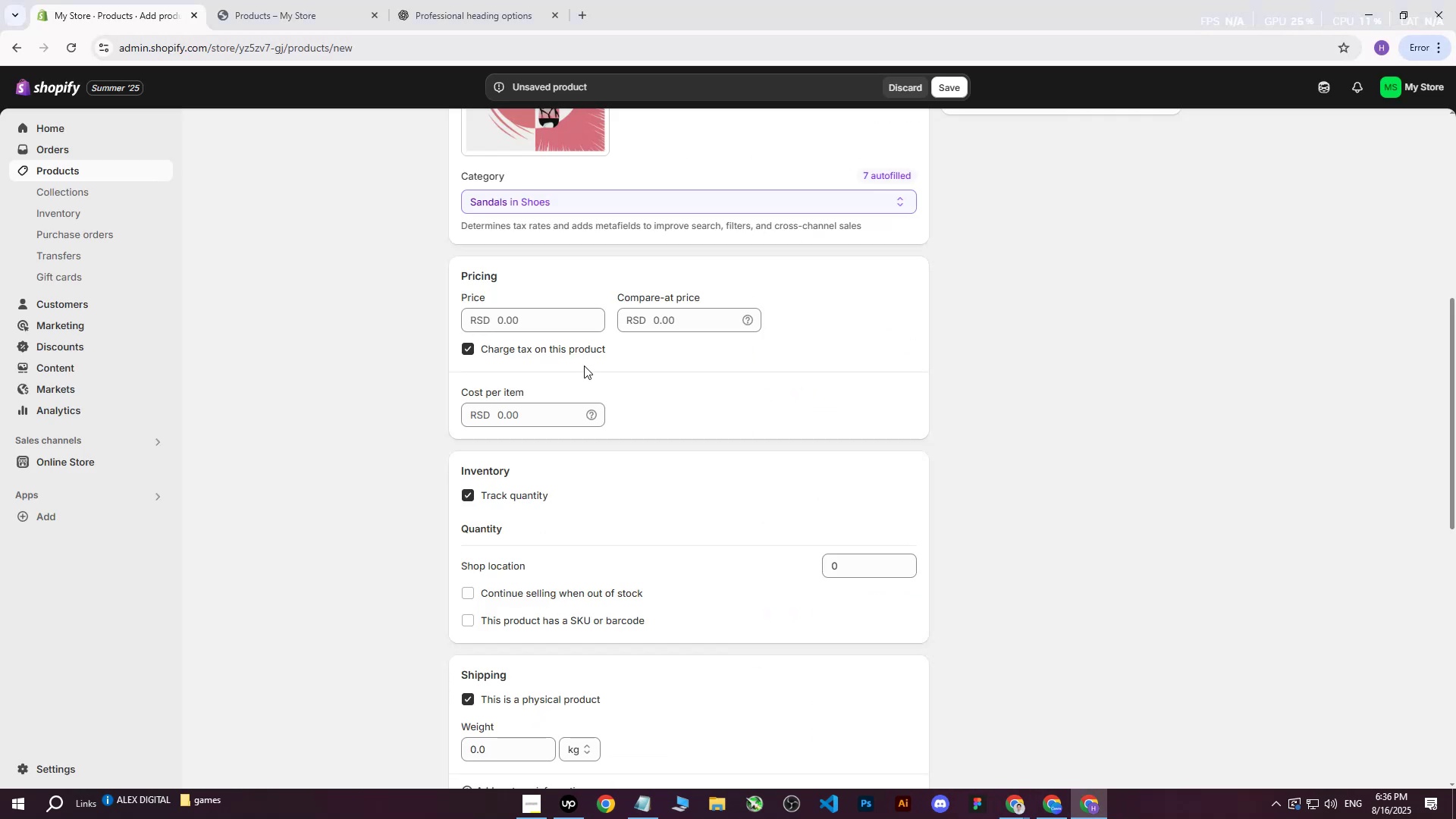 
left_click([515, 318])
 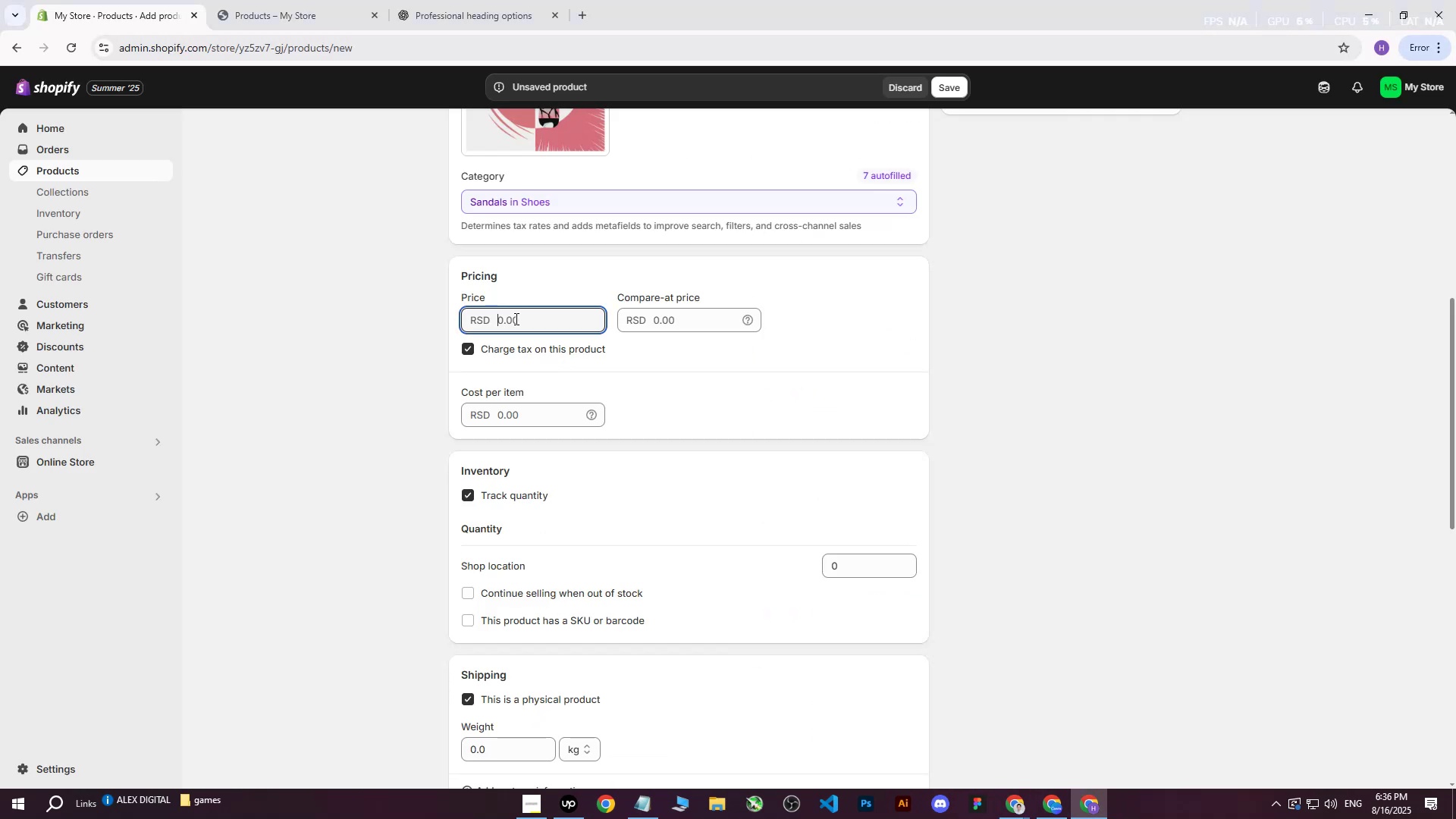 
type(3333)
key(Tab)
key(Tab)
key(Tab)
key(Tab)
type(22222)
 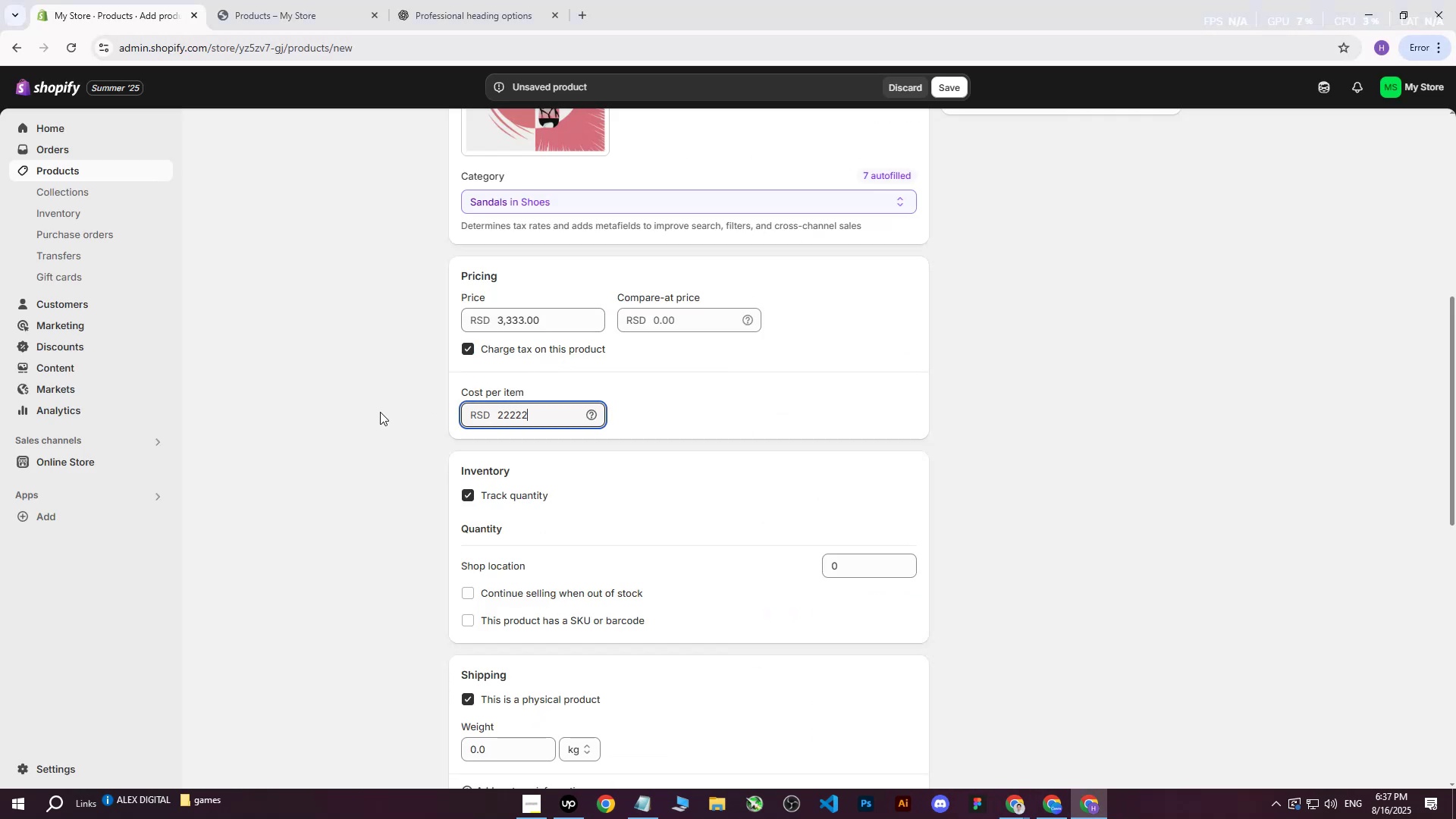 
left_click([380, 412])
 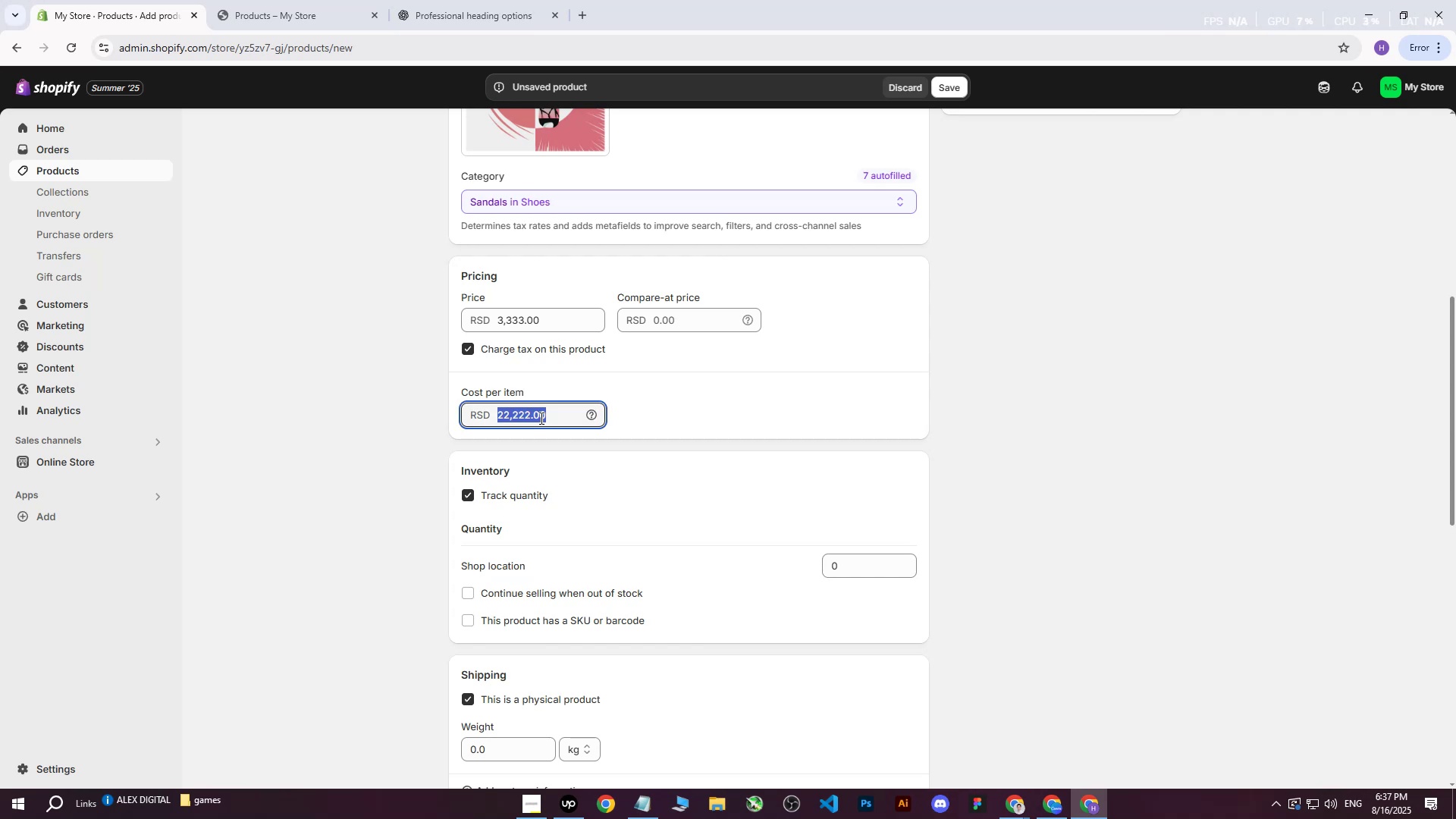 
double_click([530, 418])
 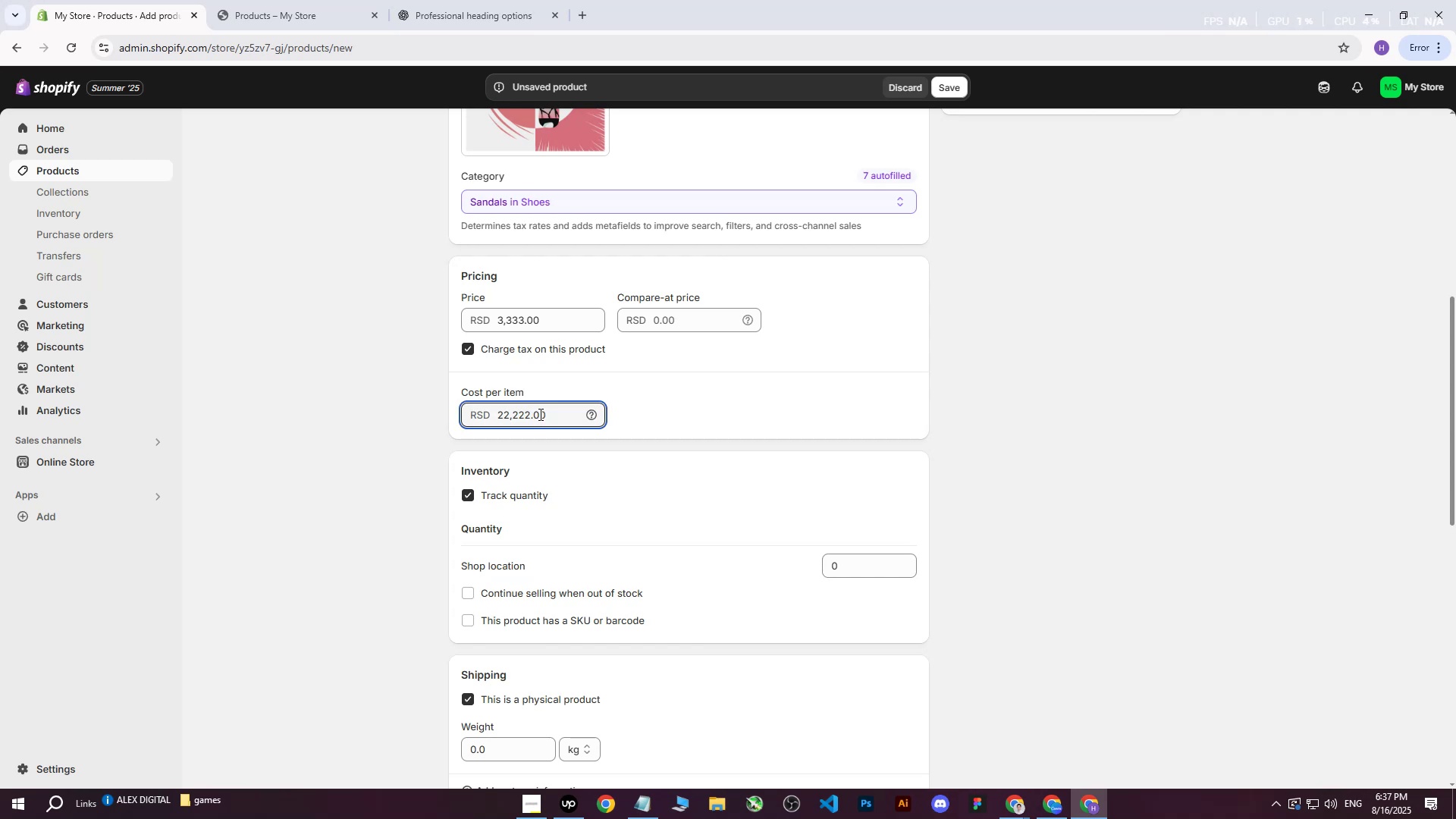 
key(Backspace)
 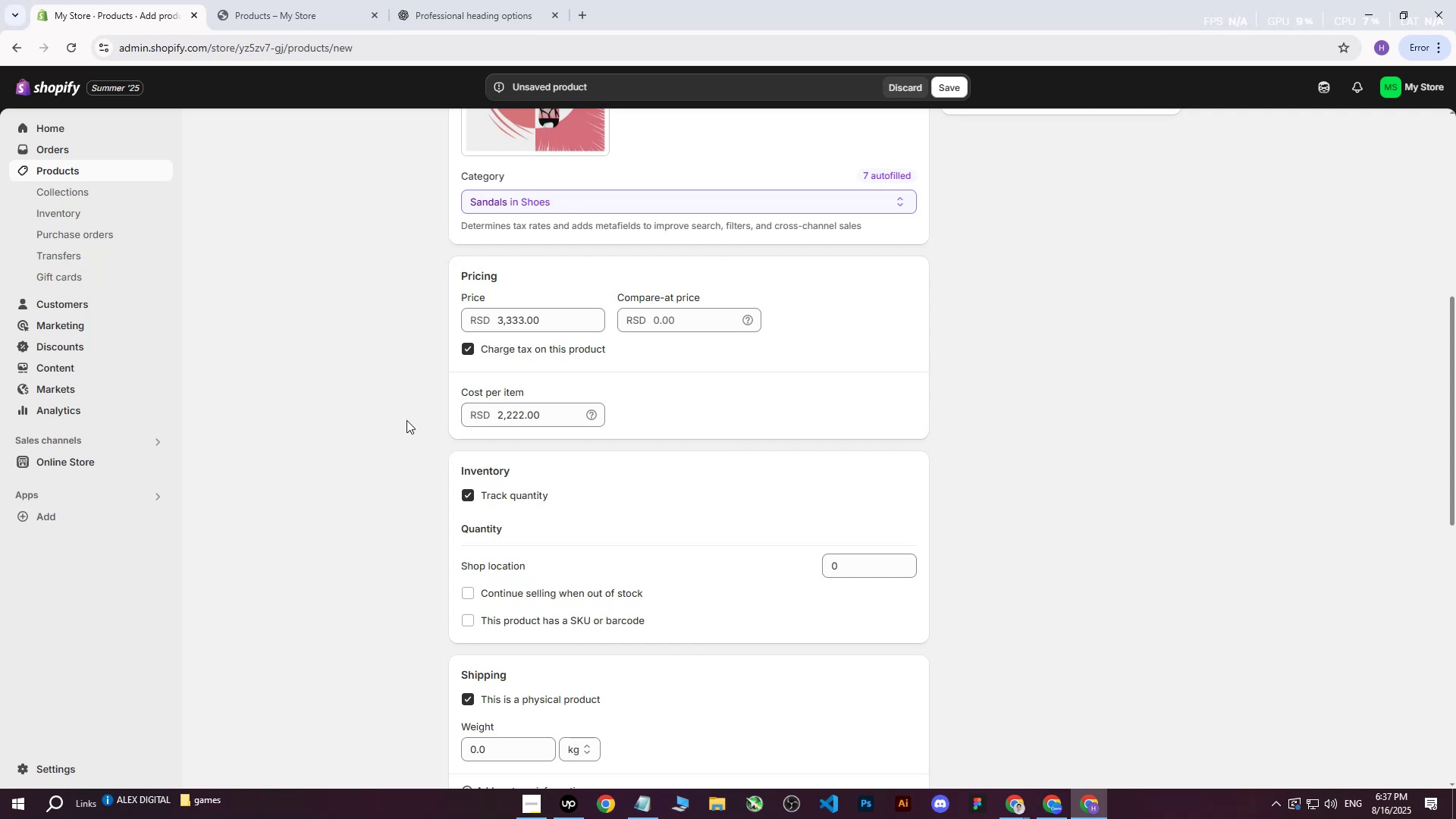 
scroll: coordinate [428, 453], scroll_direction: down, amount: 1.0
 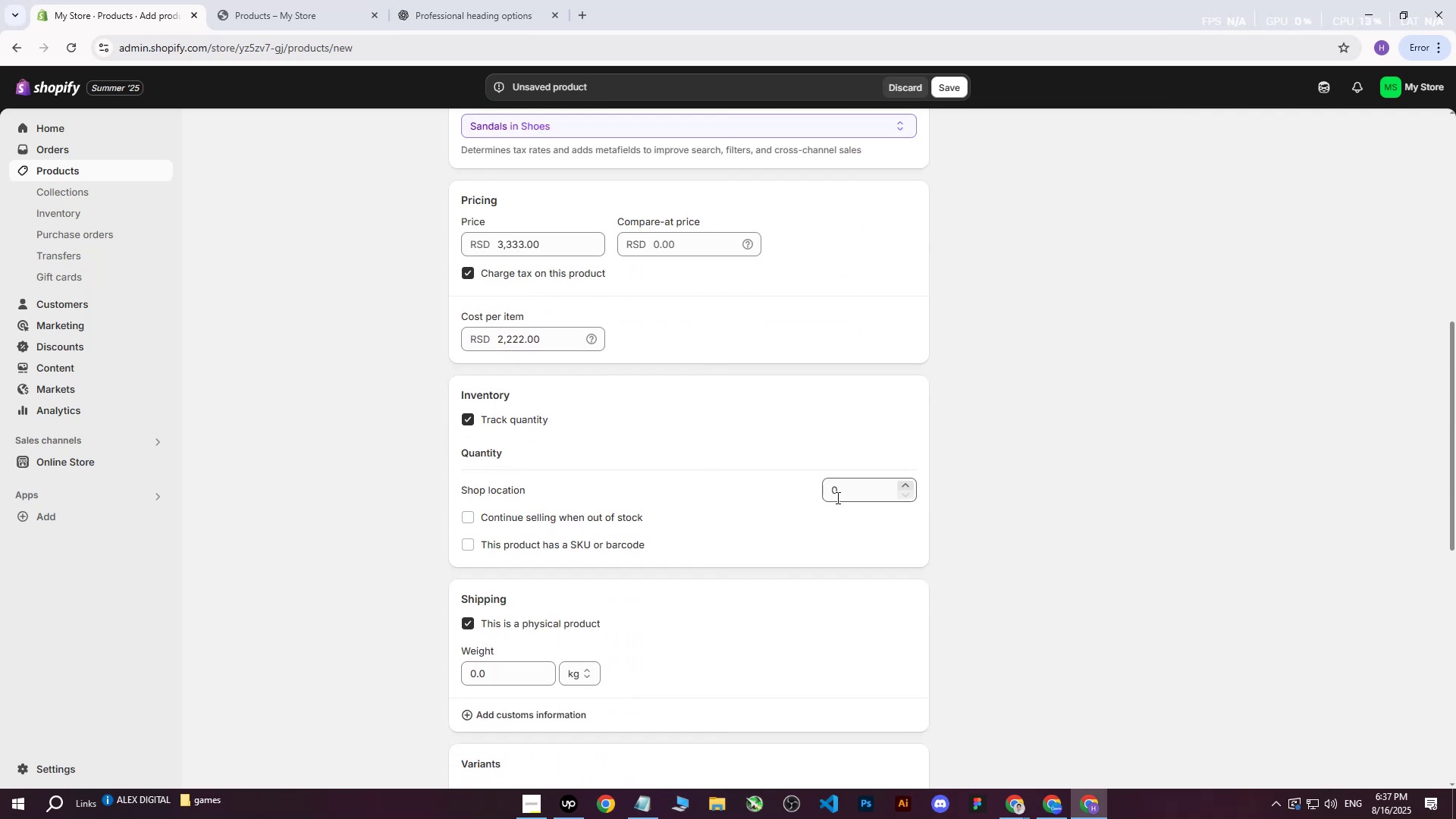 
left_click([846, 497])
 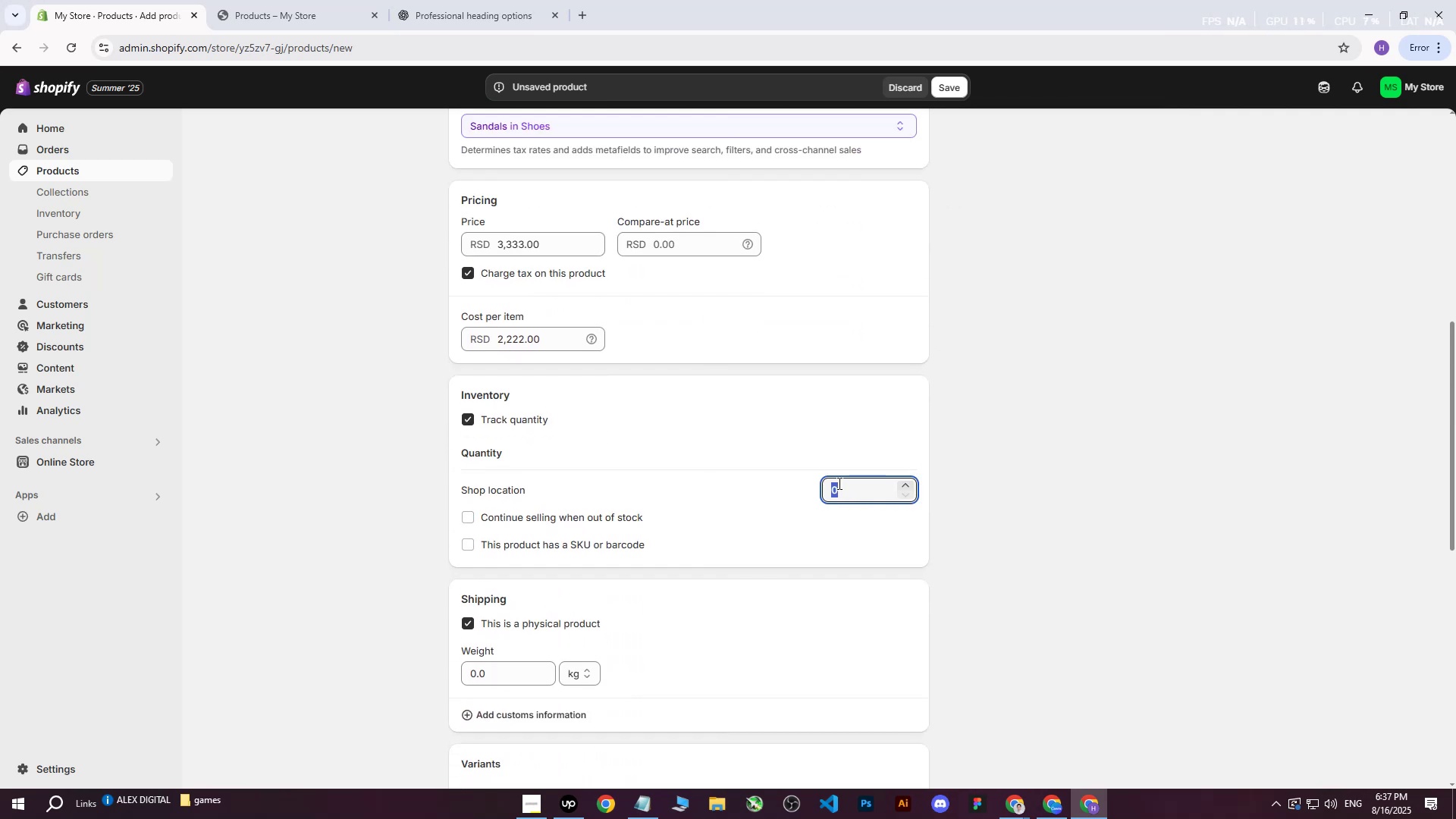 
type(222)
 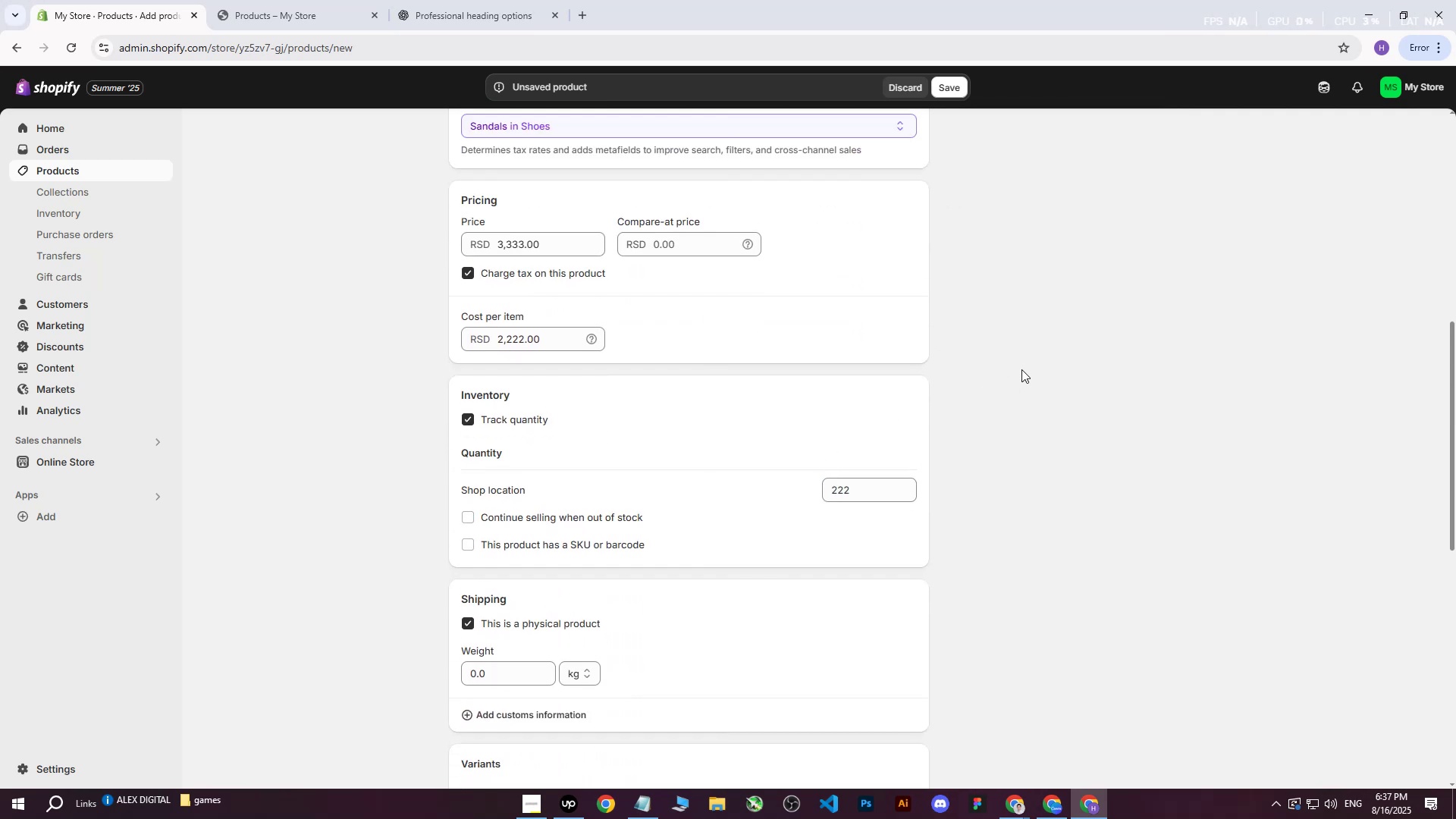 
scroll: coordinate [994, 416], scroll_direction: down, amount: 3.0
 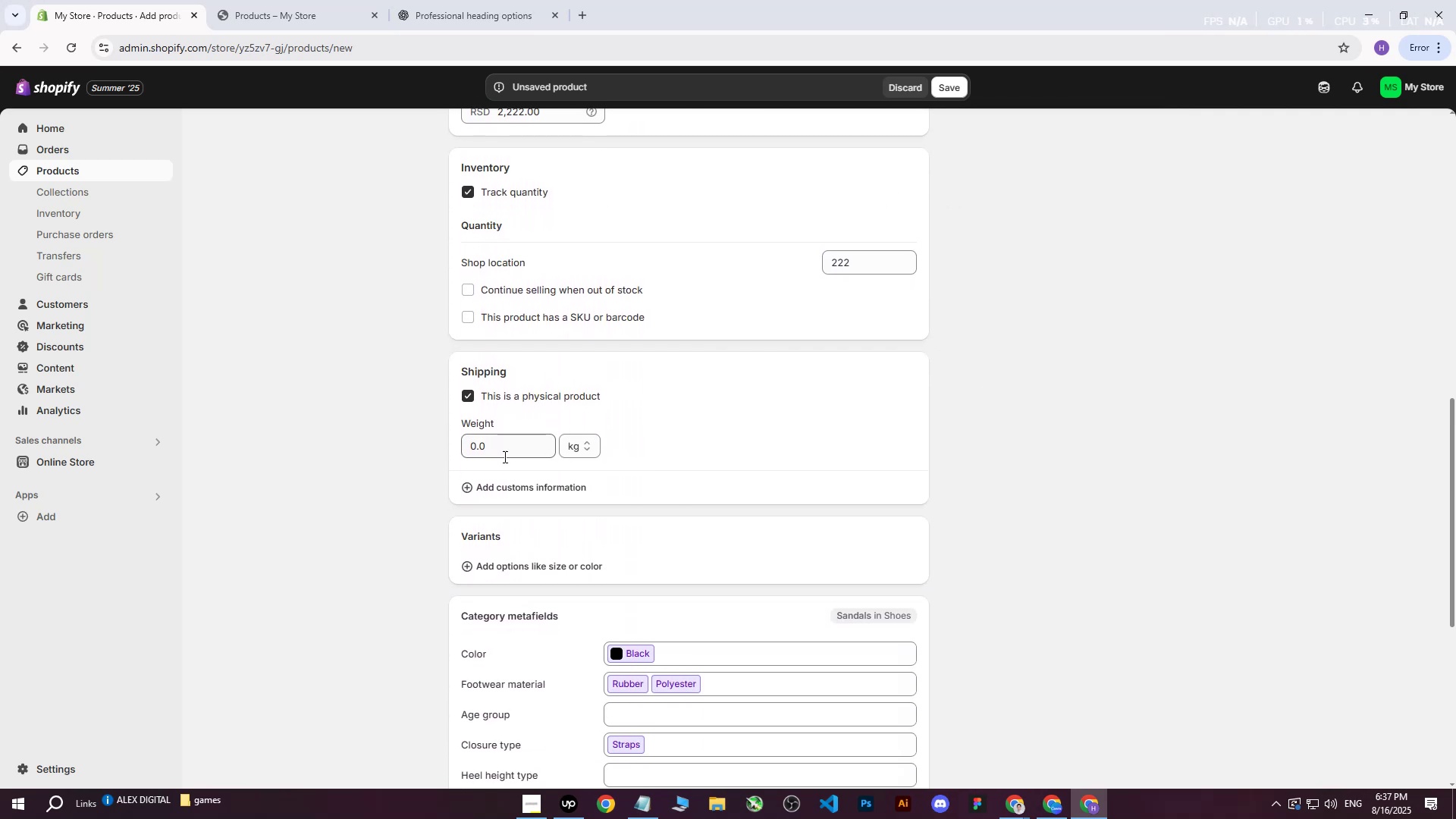 
left_click([476, 453])
 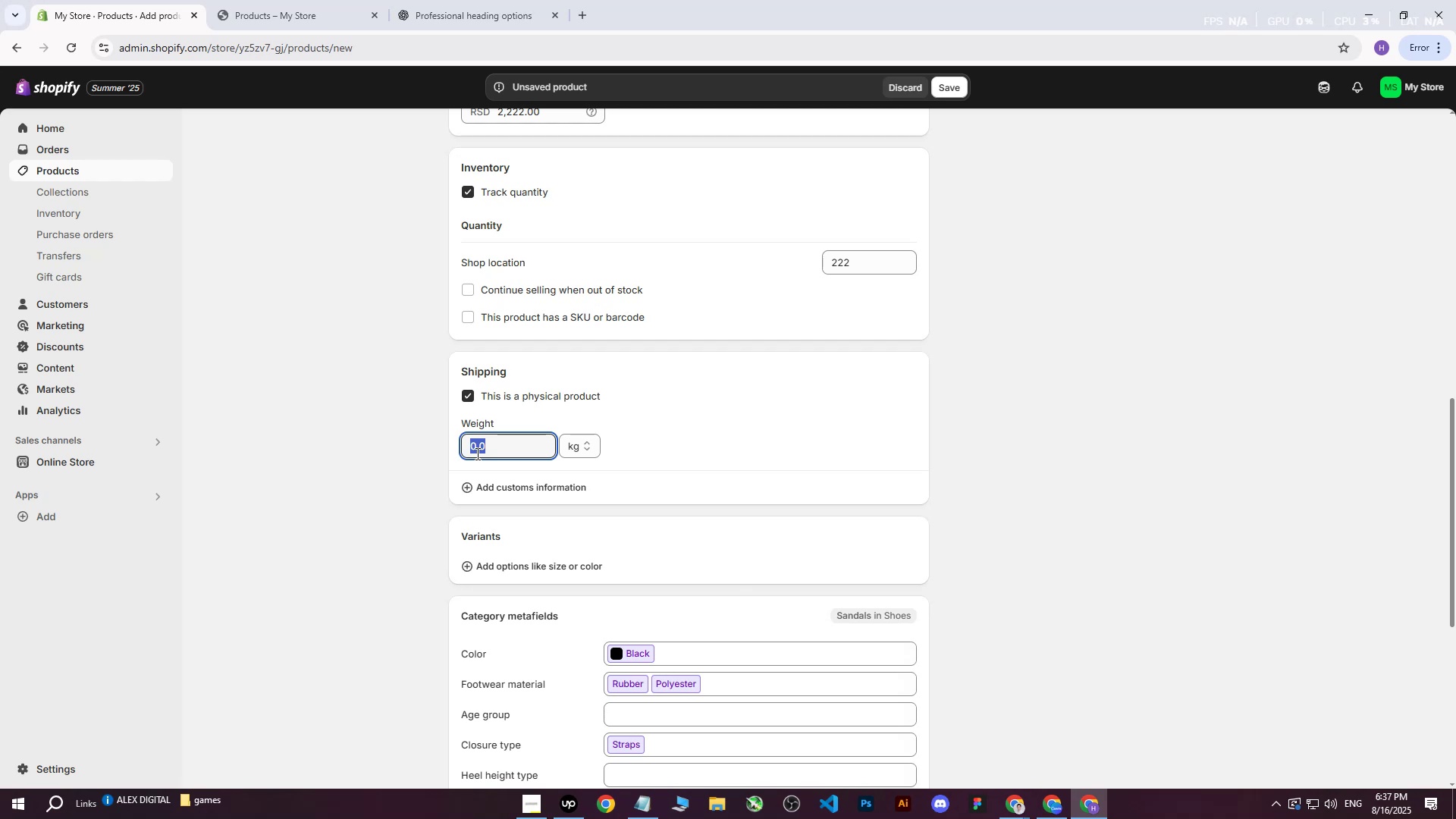 
key(4)
 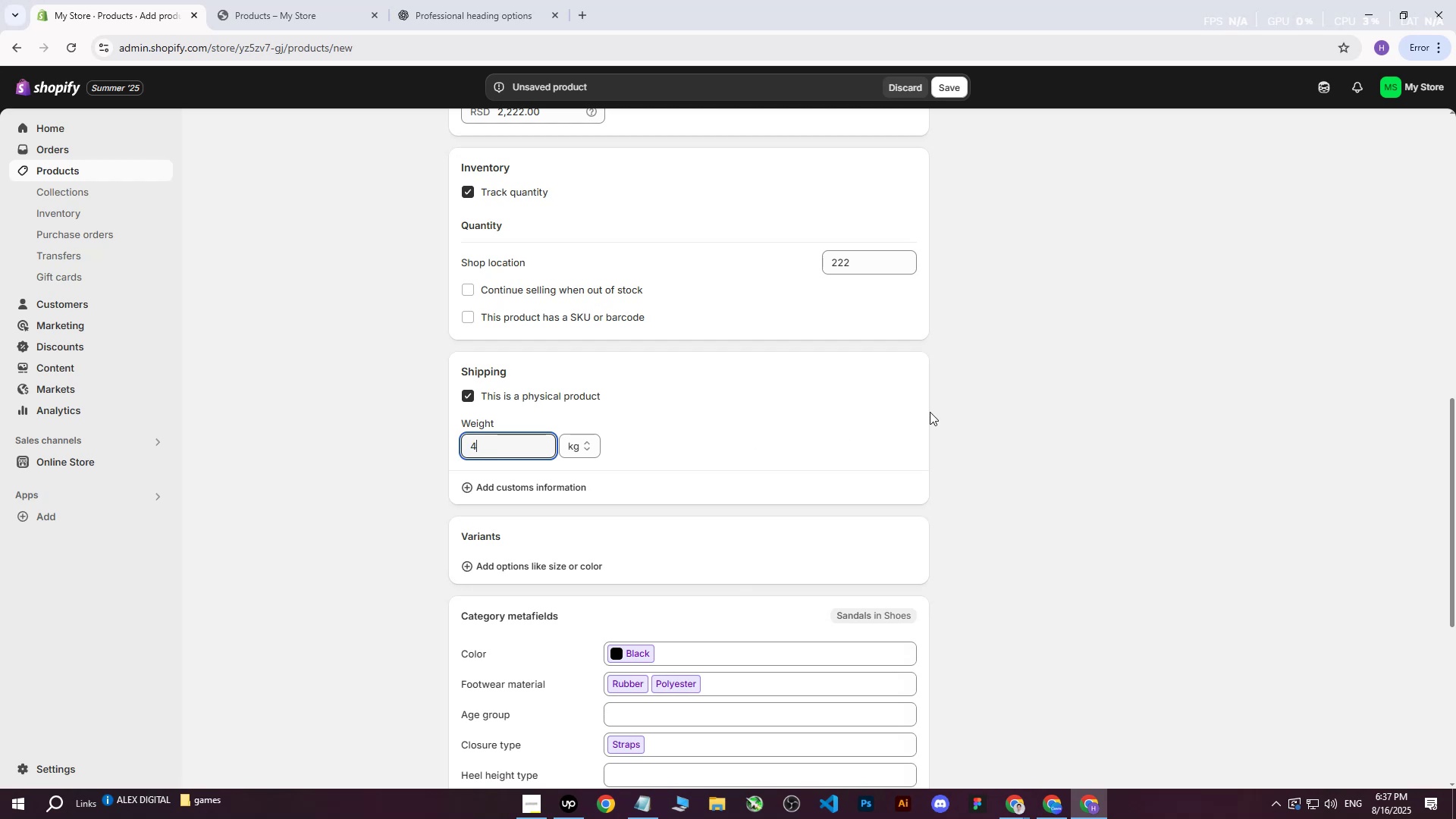 
left_click([930, 412])
 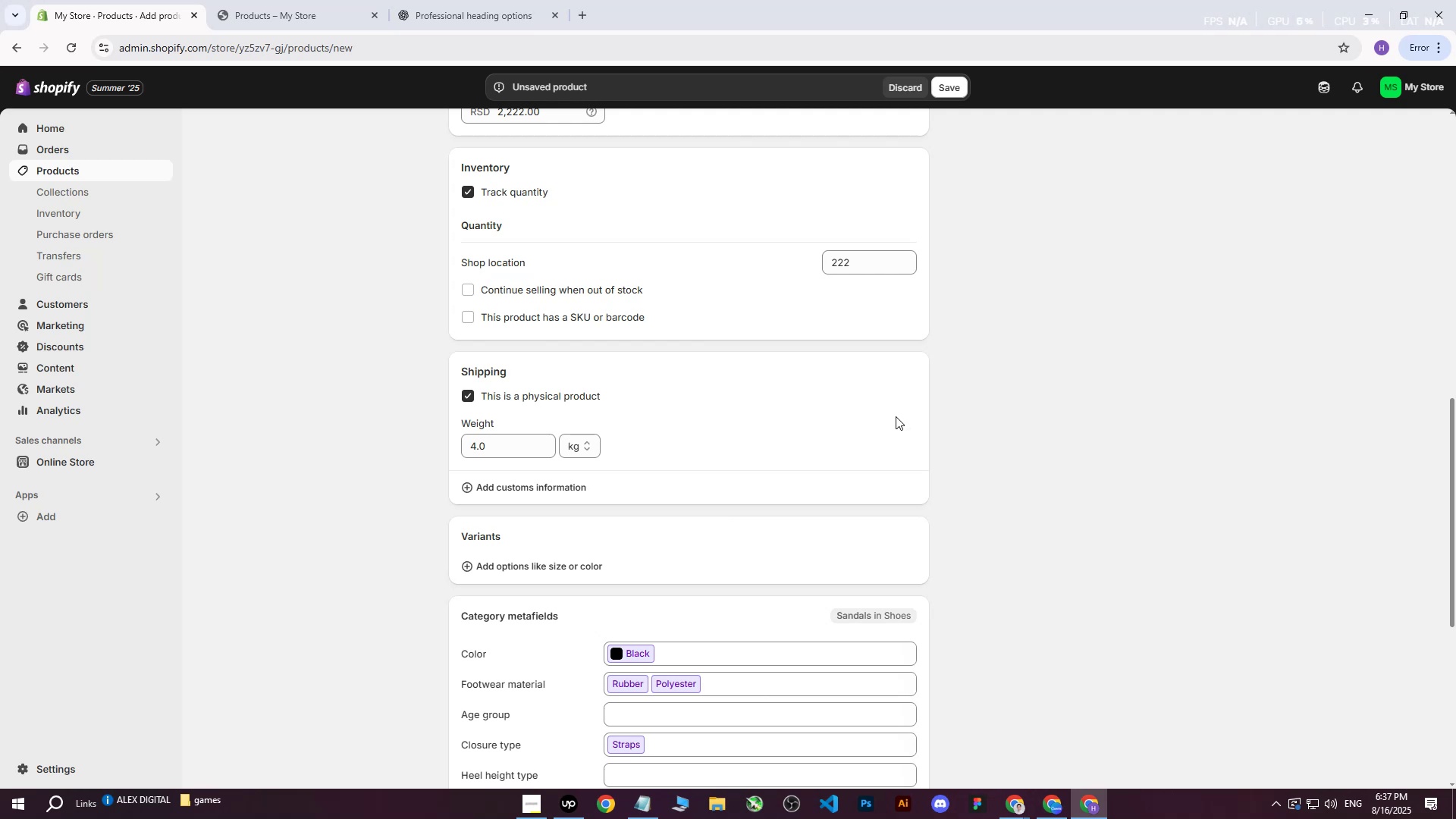 
wait(25.96)
 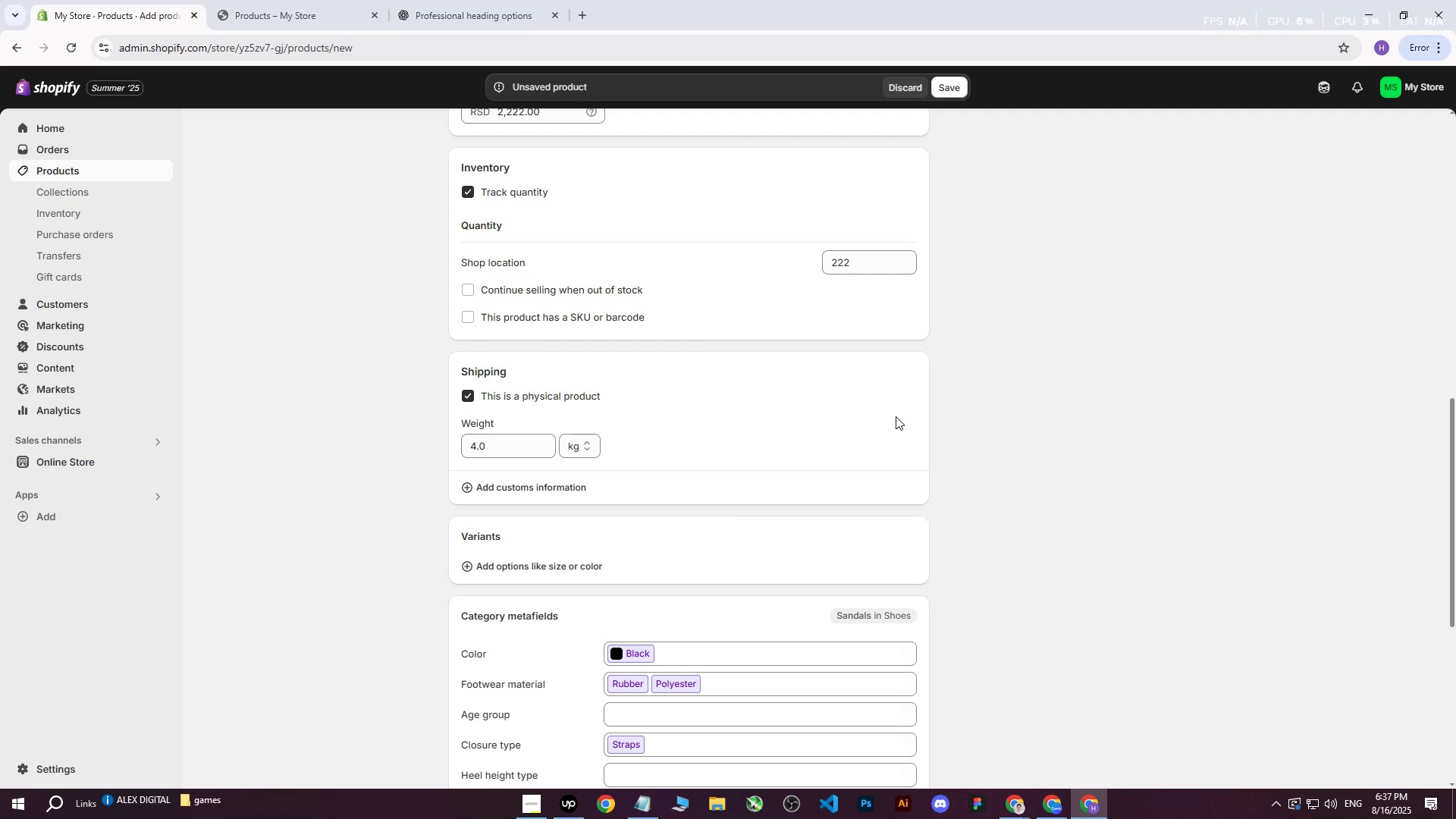 
left_click([989, 416])
 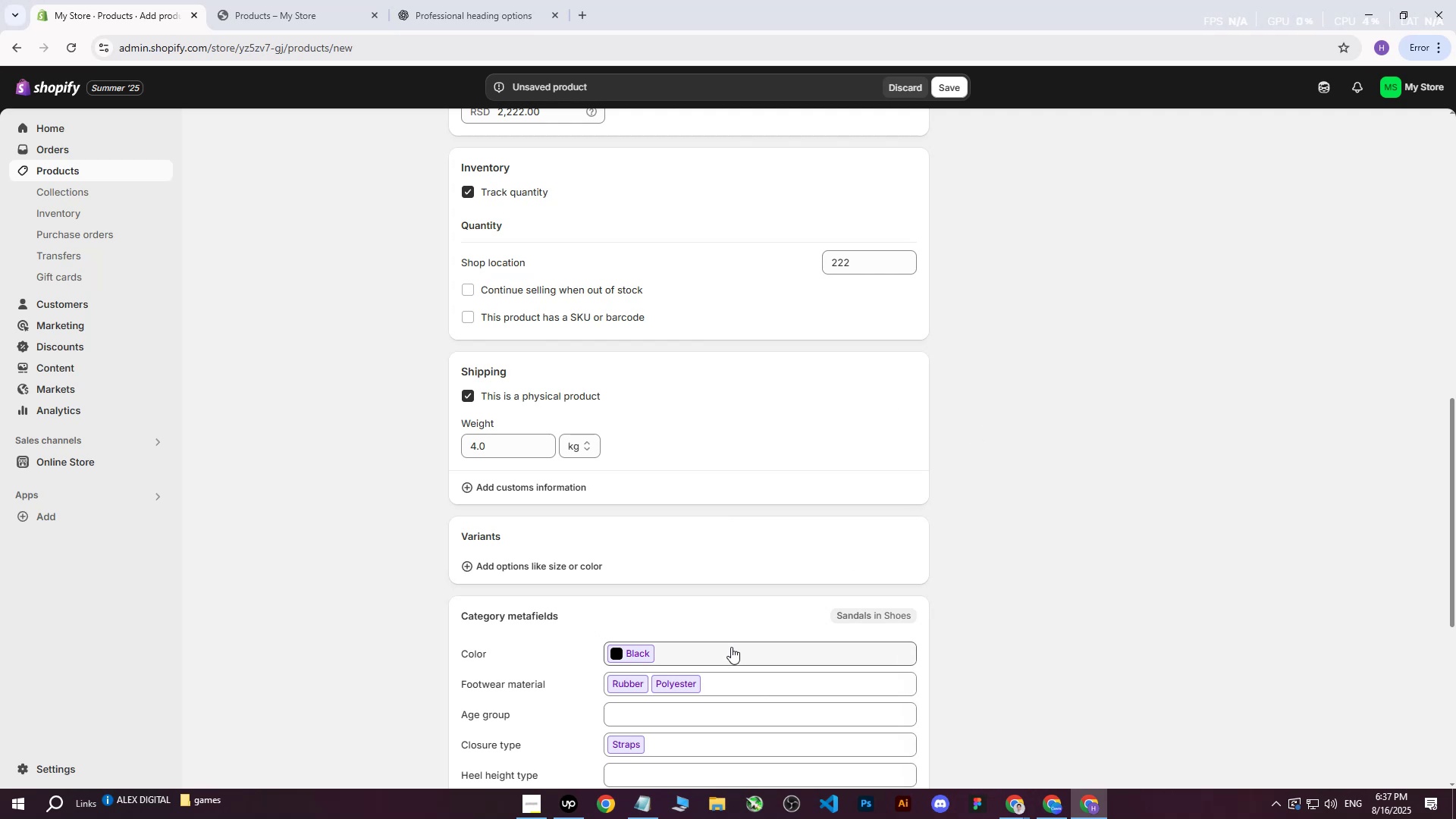 
scroll: coordinate [660, 500], scroll_direction: none, amount: 0.0
 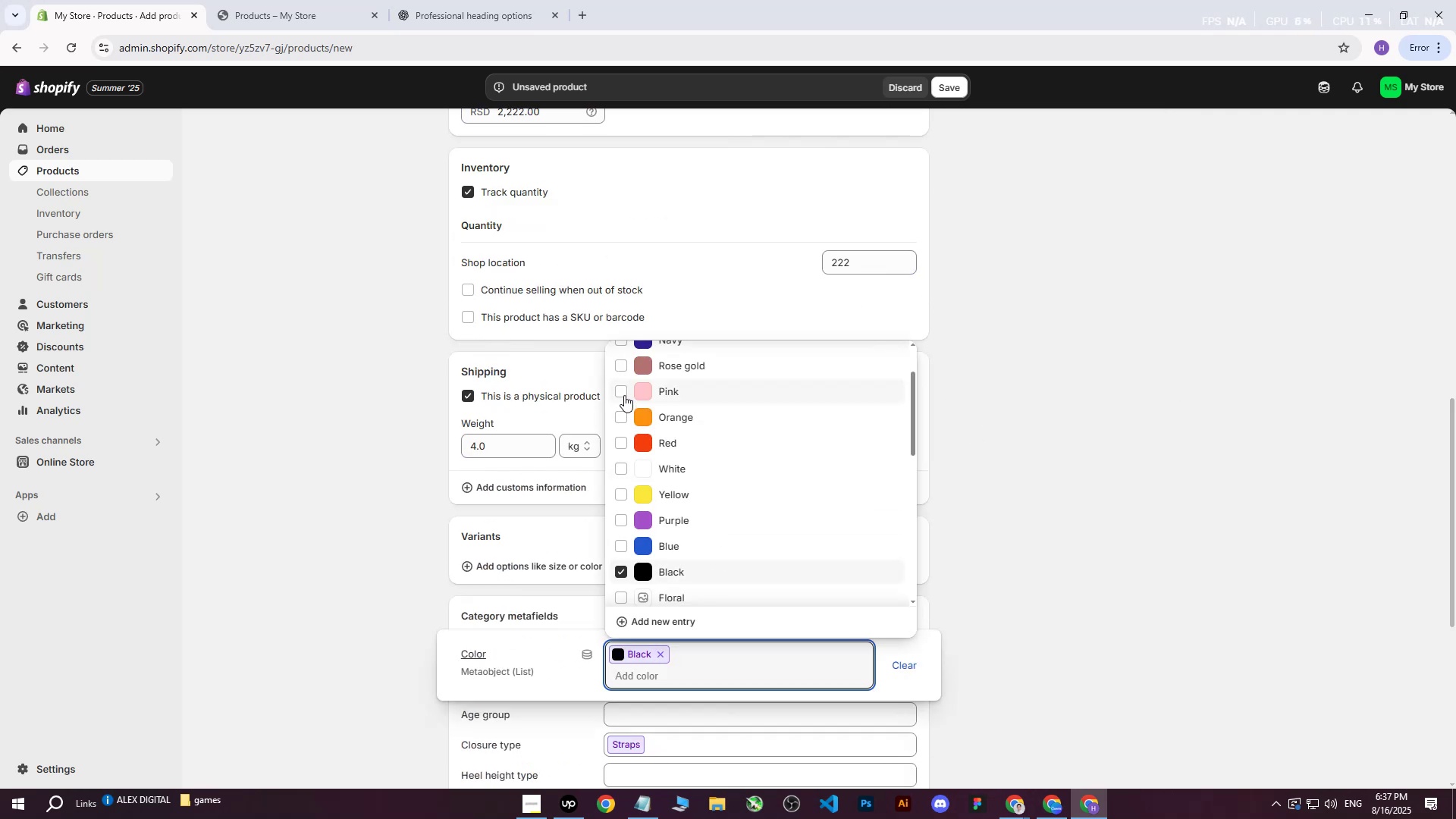 
double_click([621, 369])
 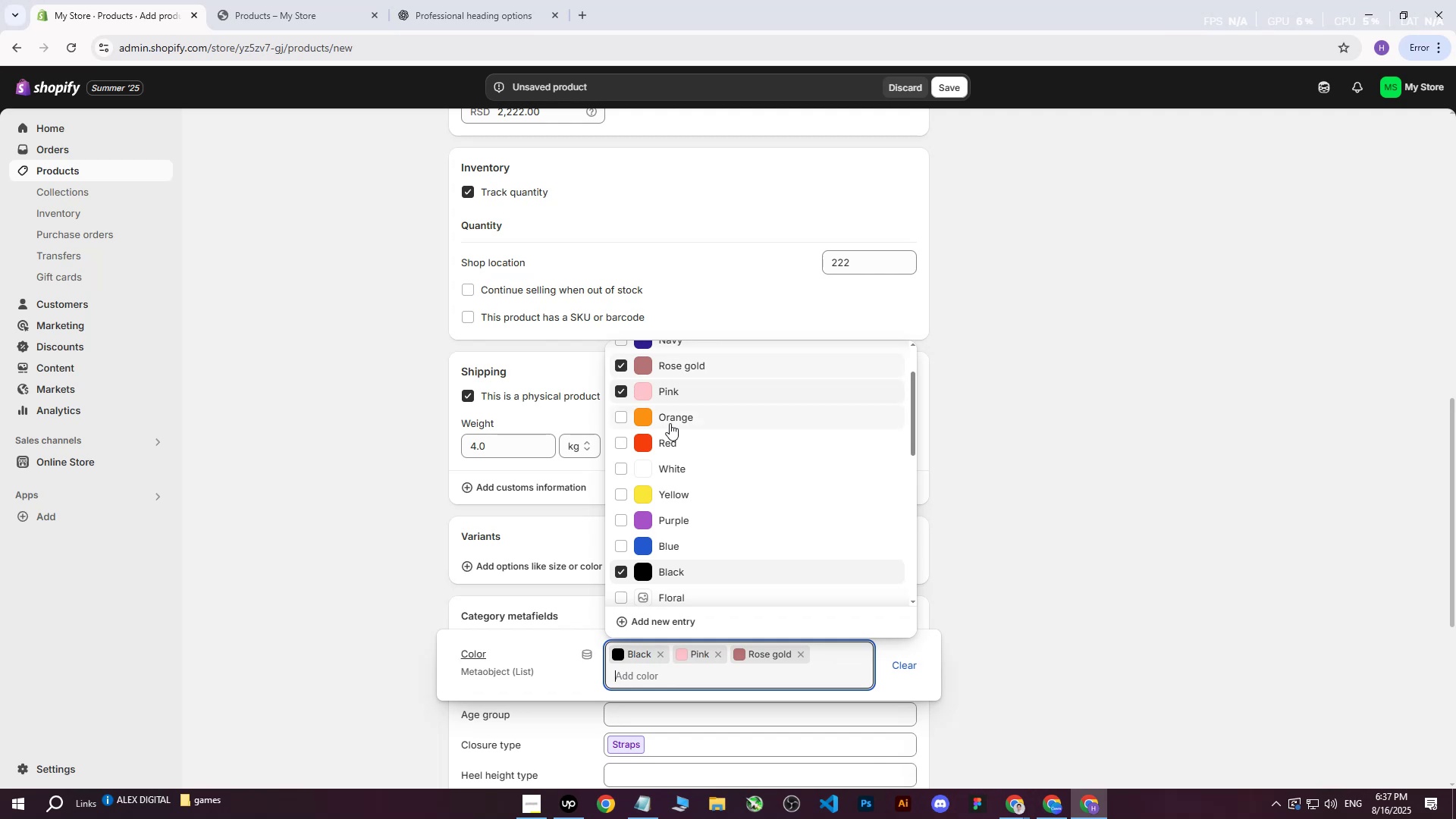 
scroll: coordinate [728, 488], scroll_direction: down, amount: 3.0
 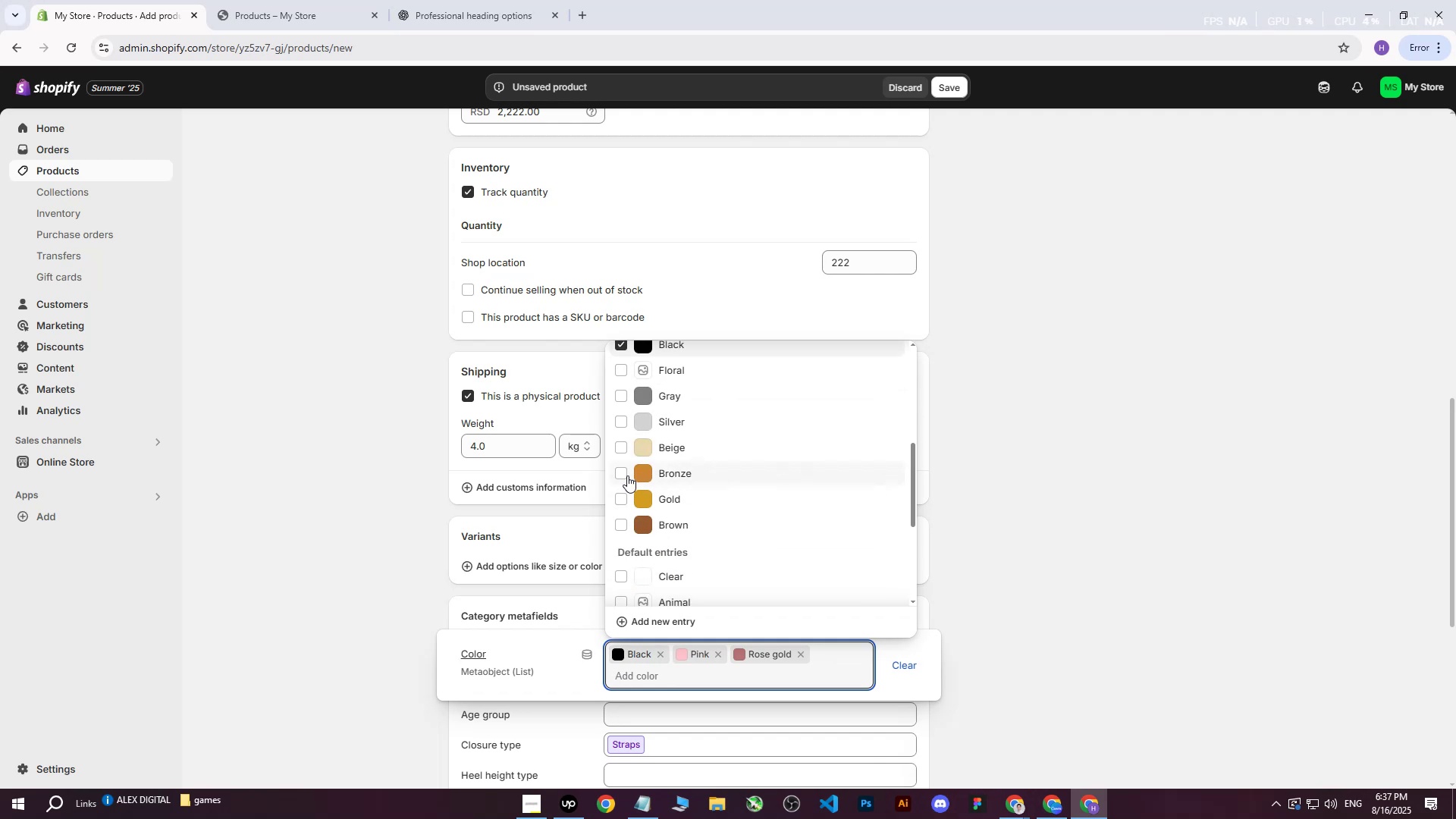 
scroll: coordinate [695, 526], scroll_direction: up, amount: 8.0
 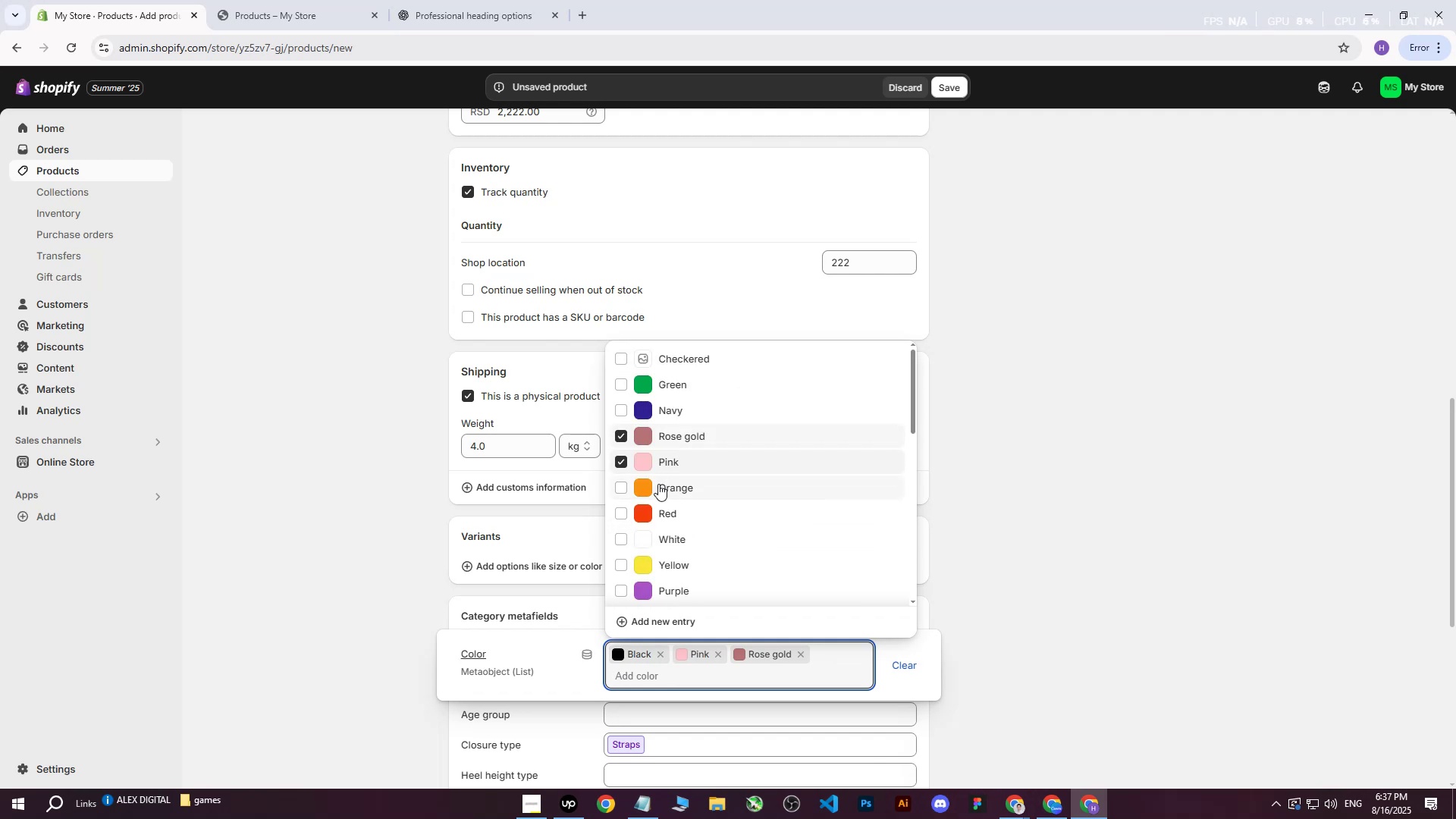 
scroll: coordinate [657, 484], scroll_direction: down, amount: 2.0
 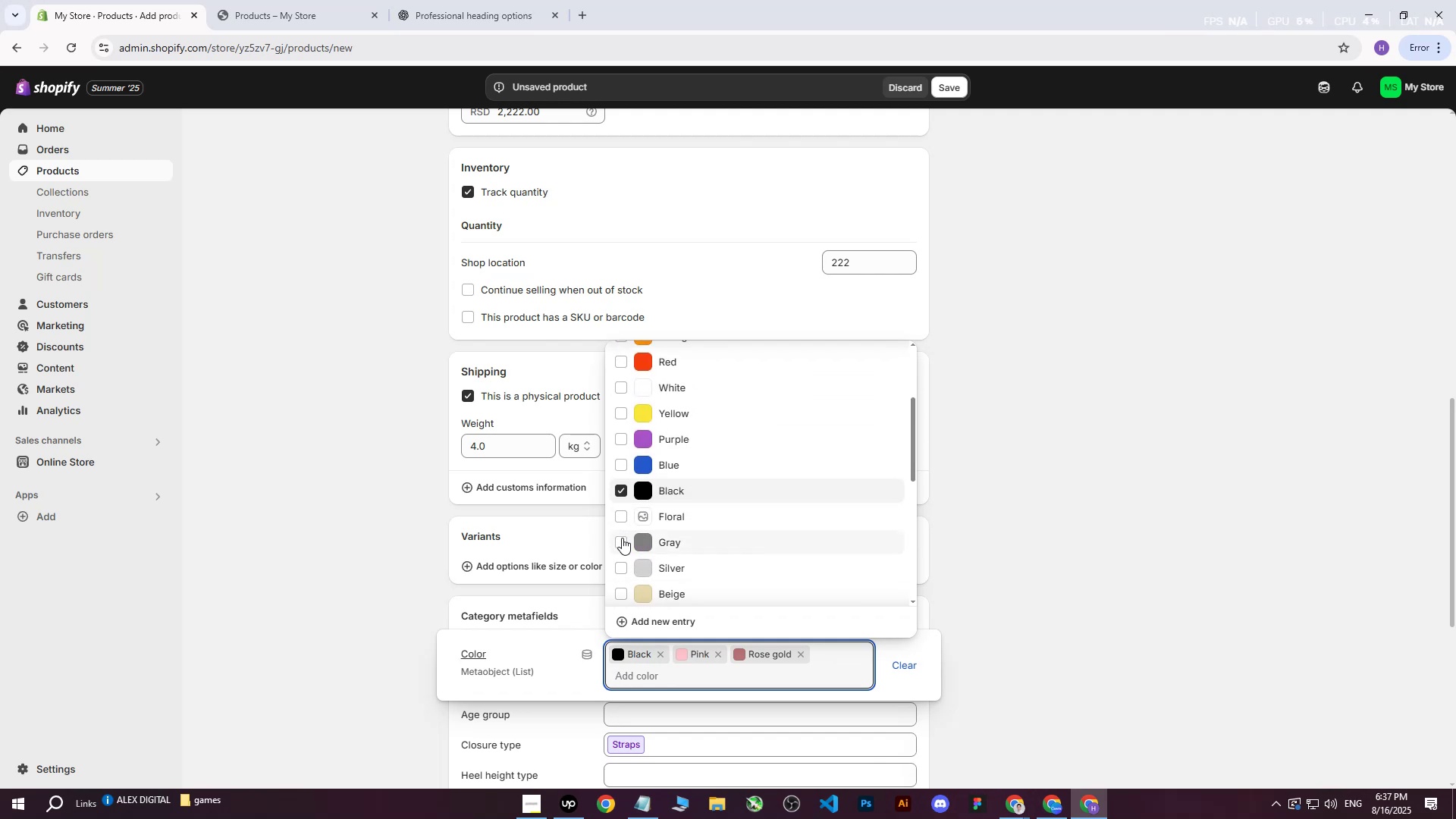 
double_click([623, 573])
 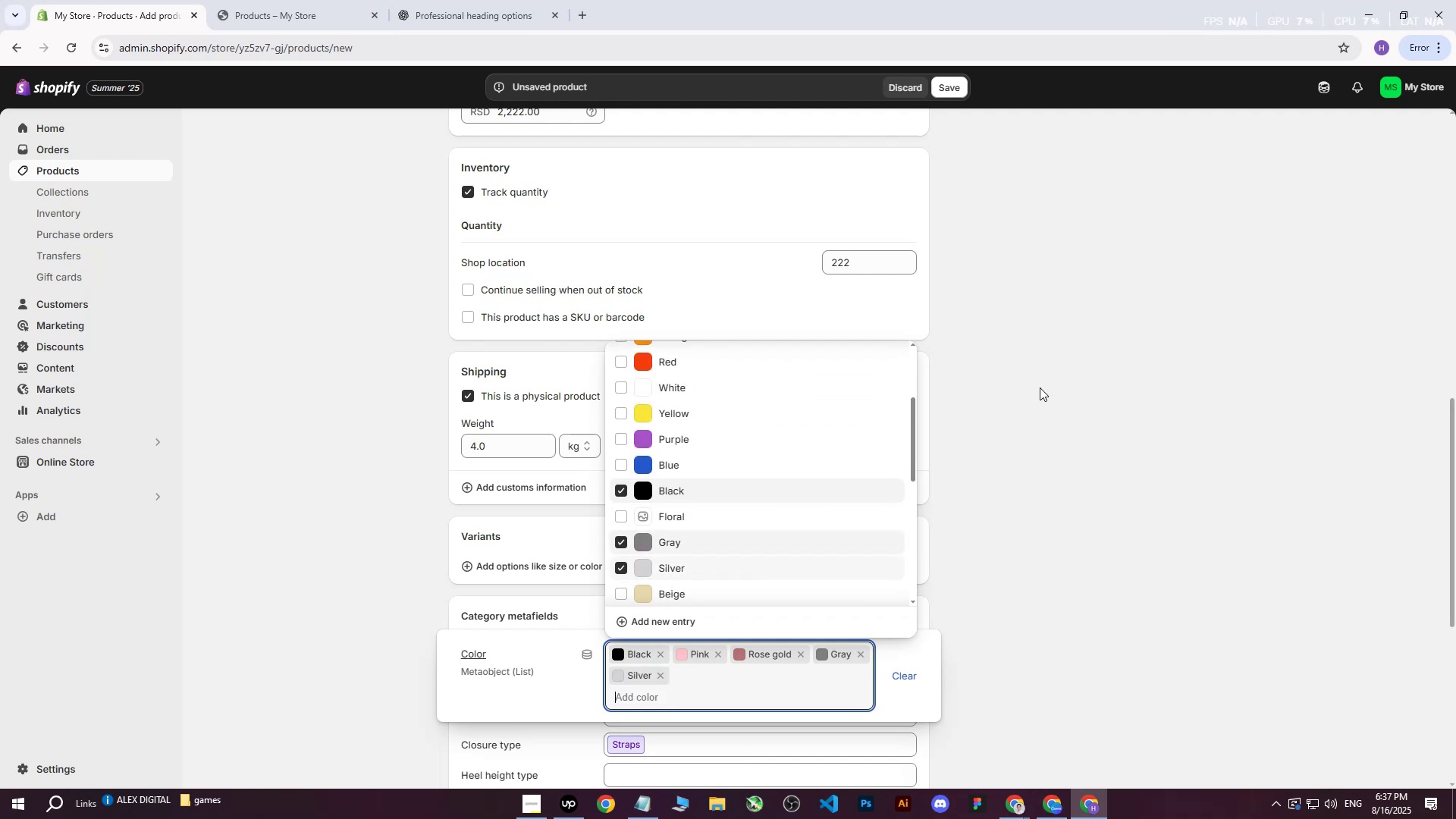 
triple_click([1040, 388])
 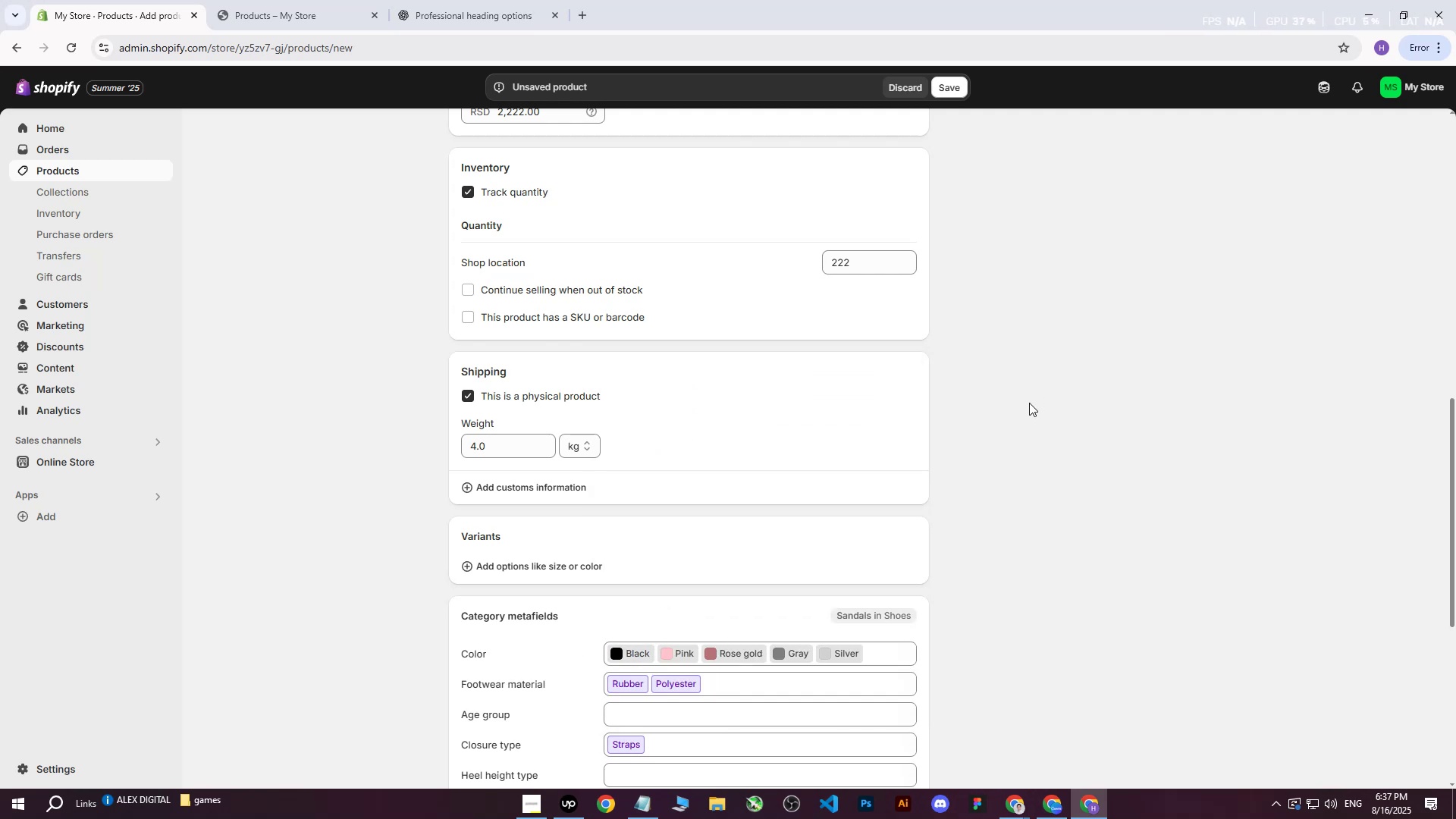 
scroll: coordinate [1028, 400], scroll_direction: down, amount: 5.0
 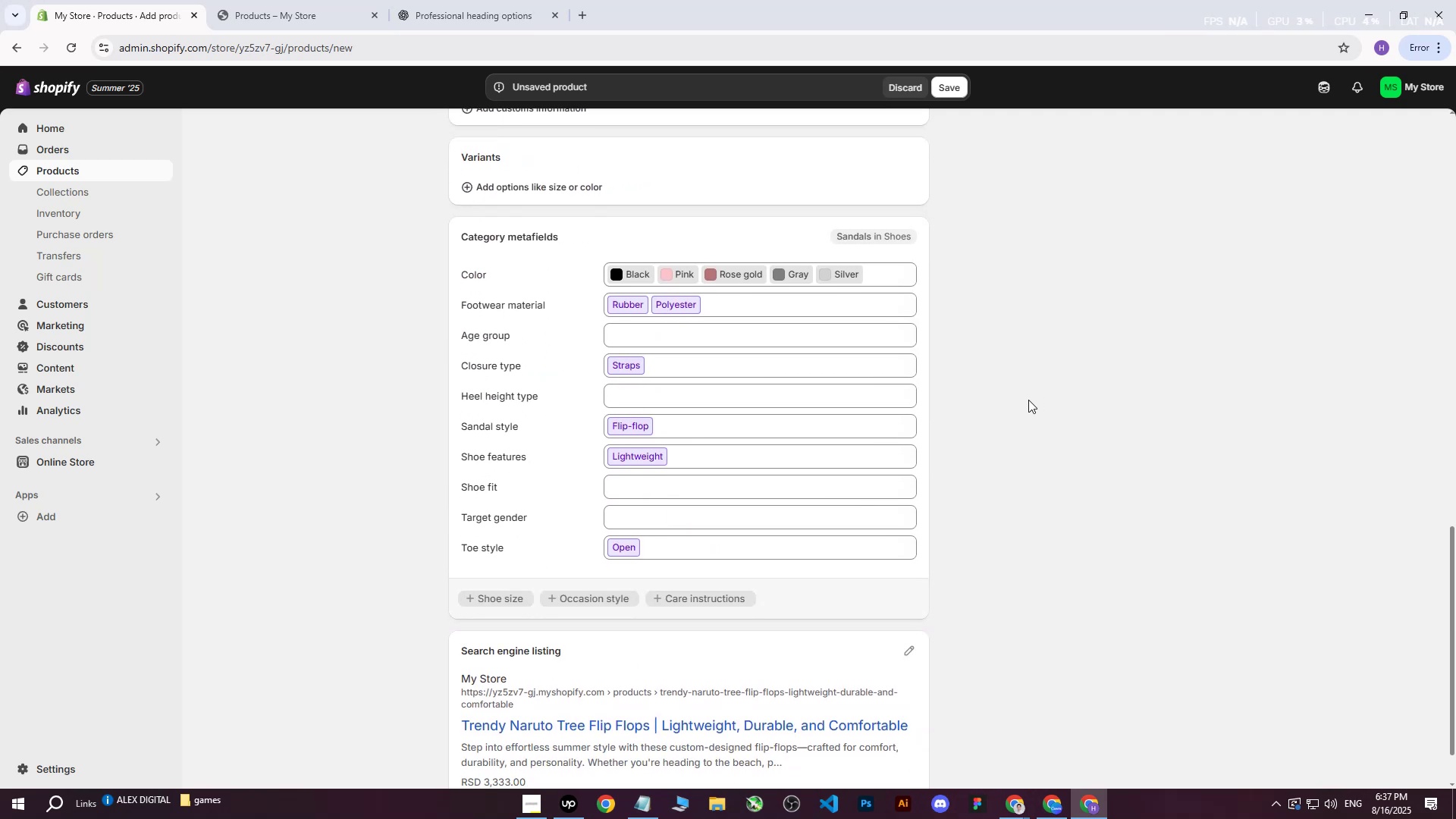 
scroll: coordinate [1022, 408], scroll_direction: up, amount: 13.0
 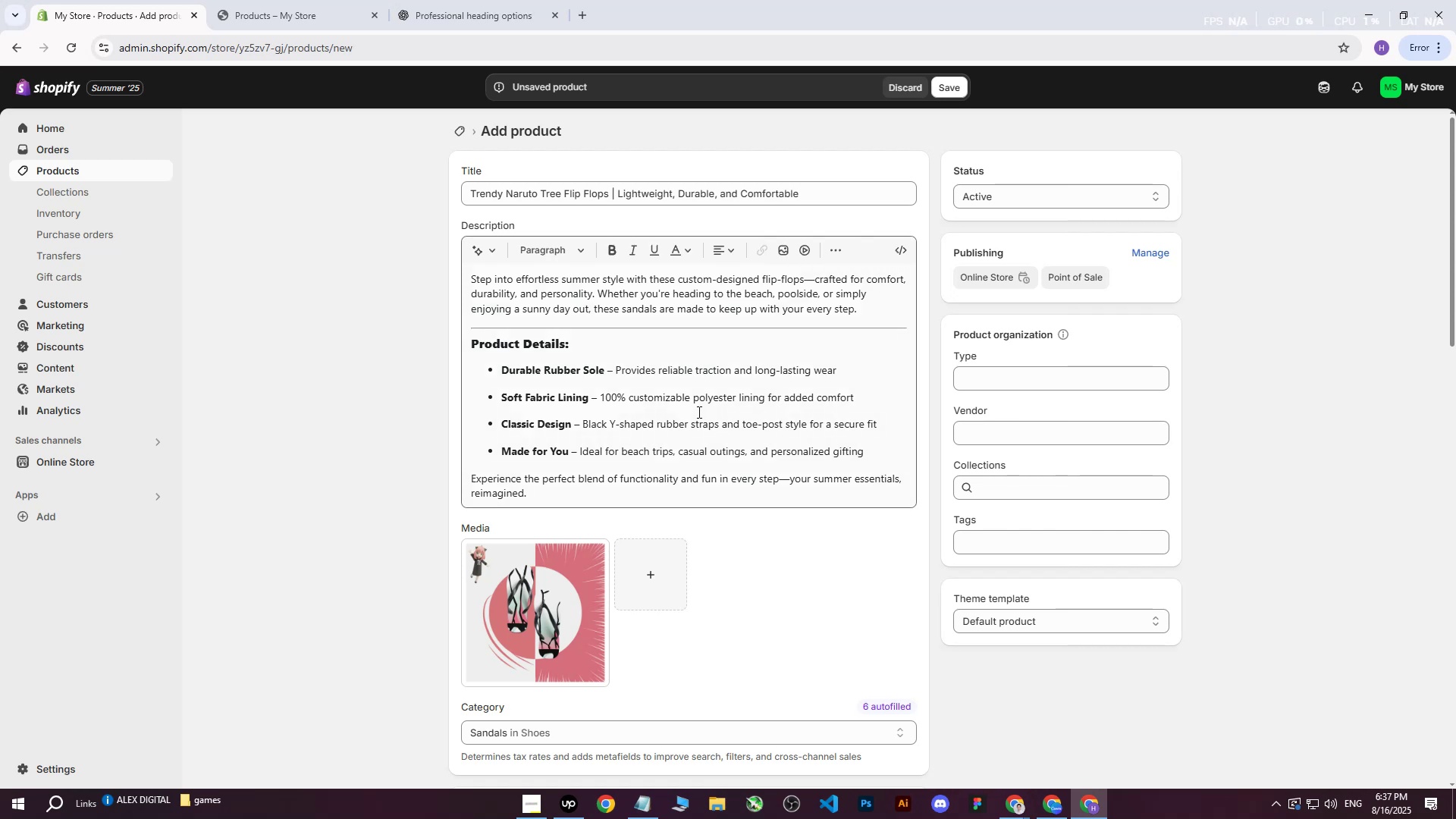 
wait(12.81)
 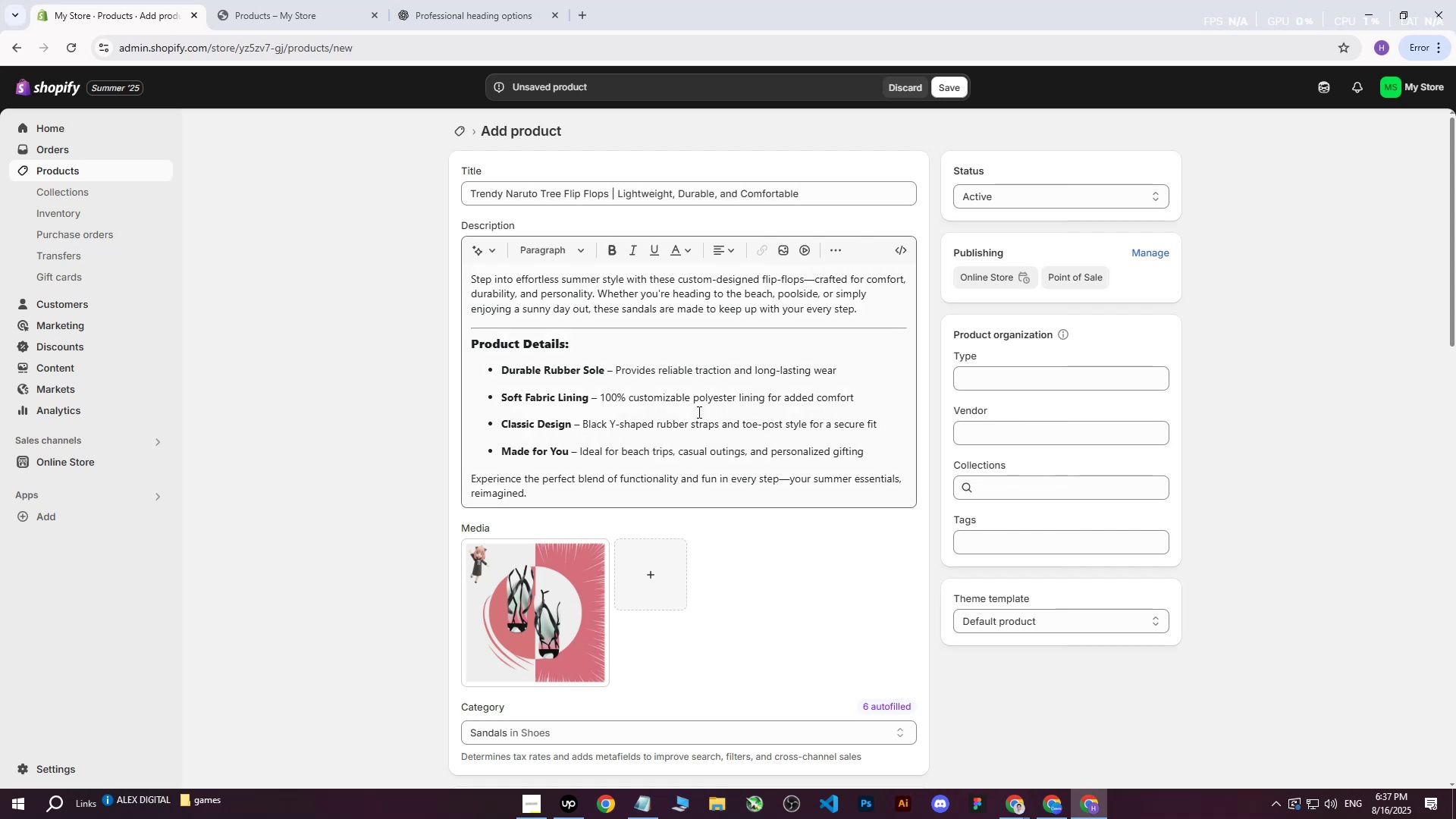 
scroll: coordinate [813, 446], scroll_direction: up, amount: 5.0
 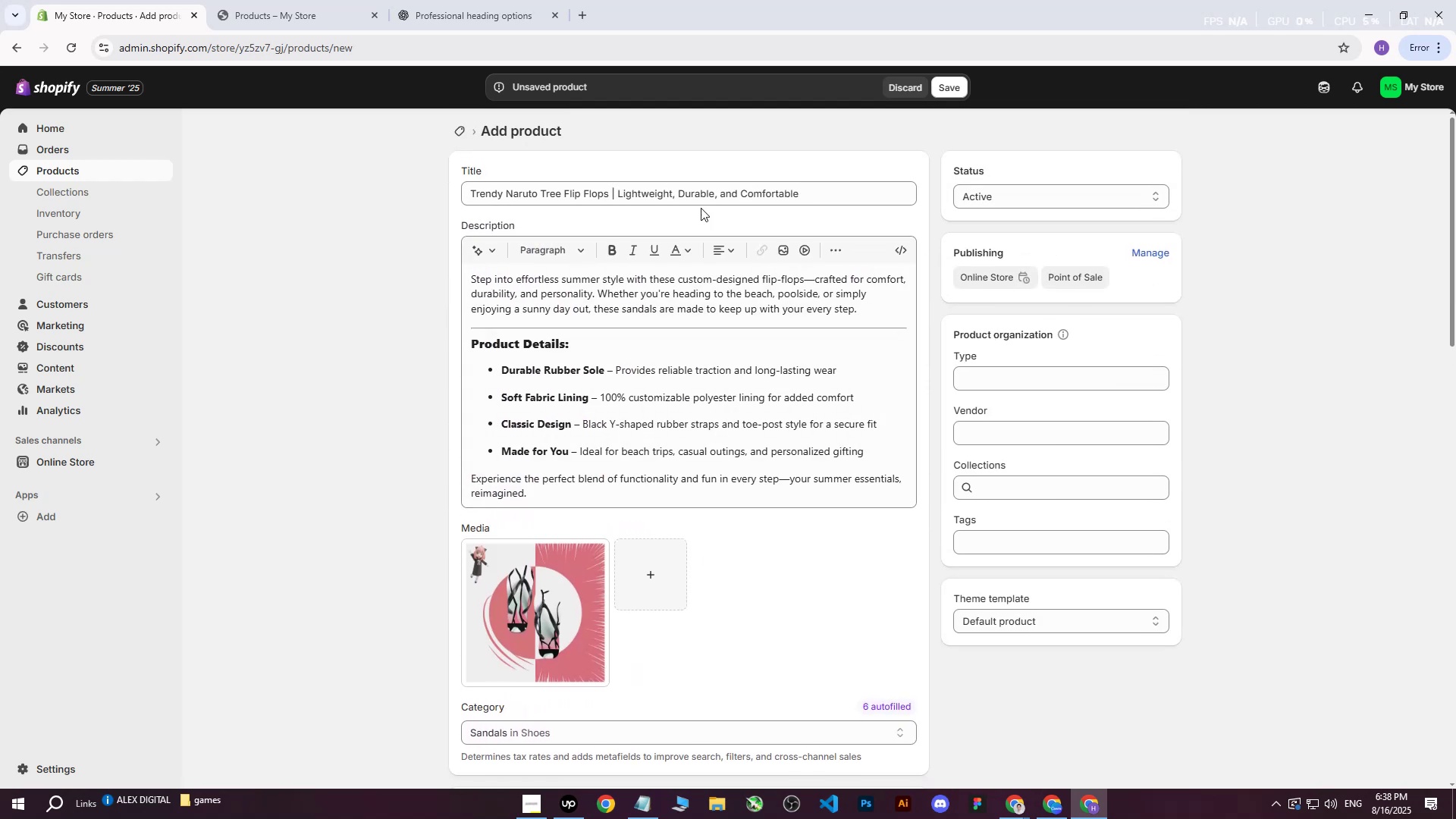 
left_click_drag(start_coordinate=[833, 196], to_coordinate=[360, 181])
 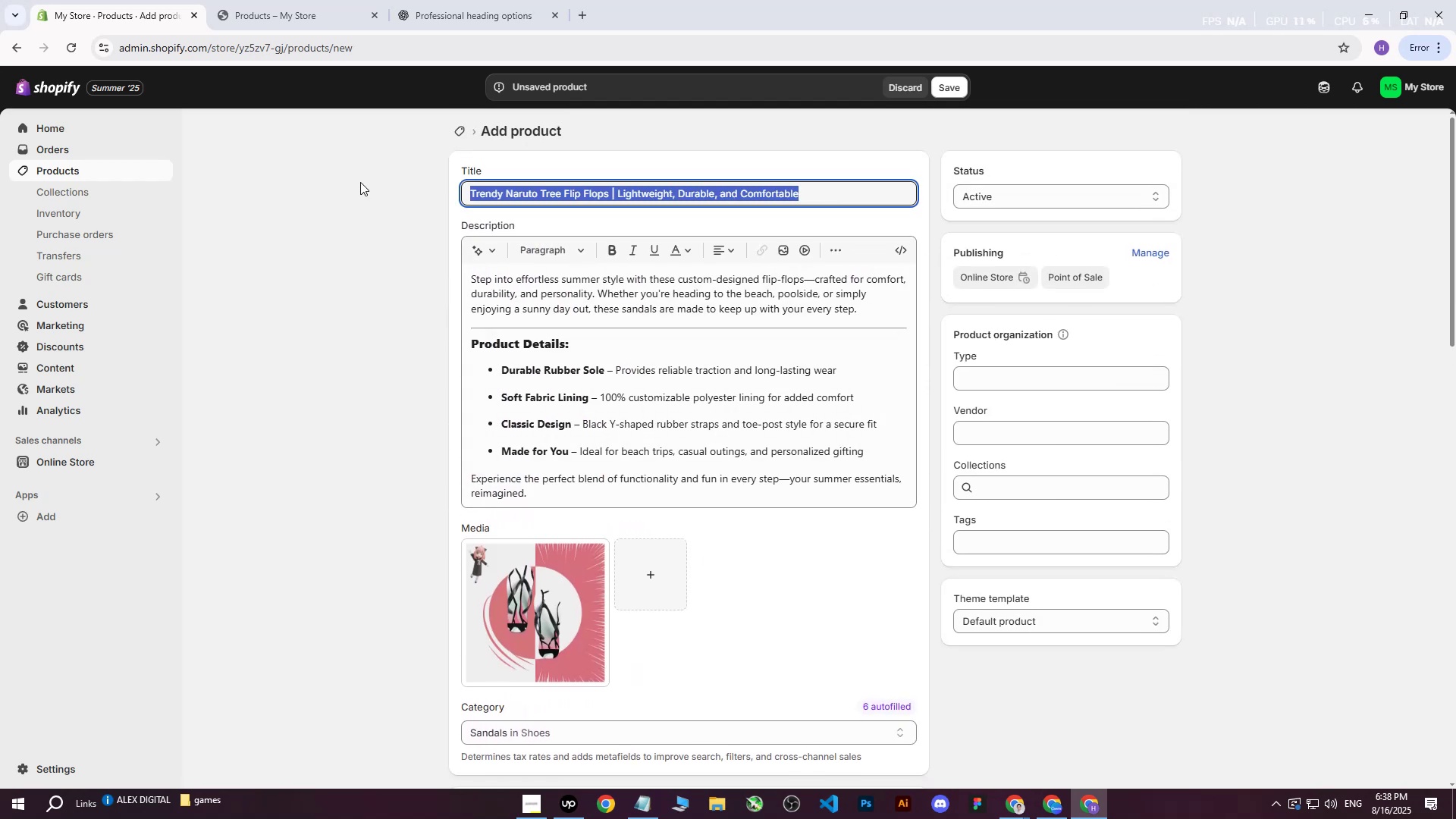 
key(Control+C)
 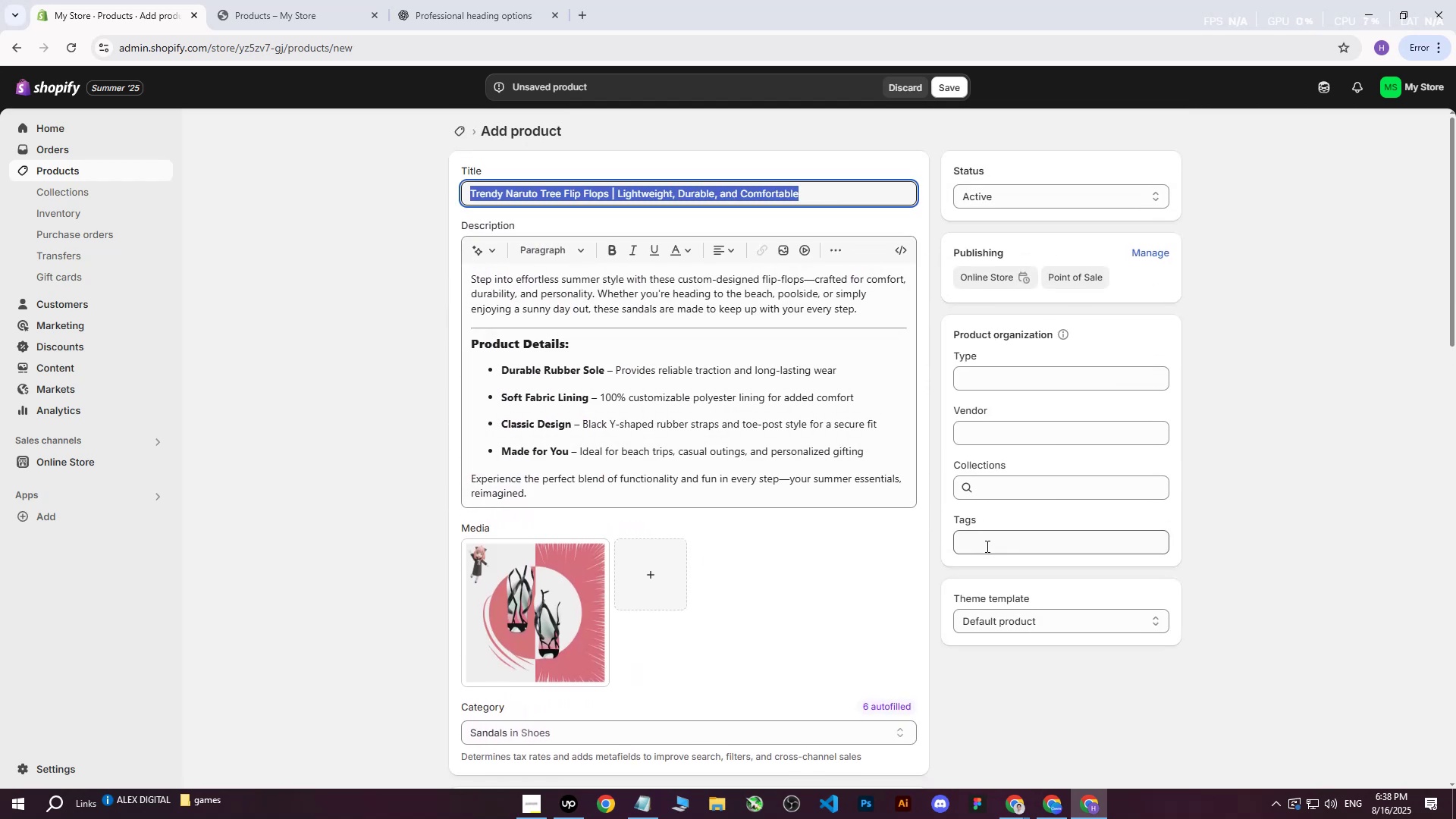 
left_click([989, 537])
 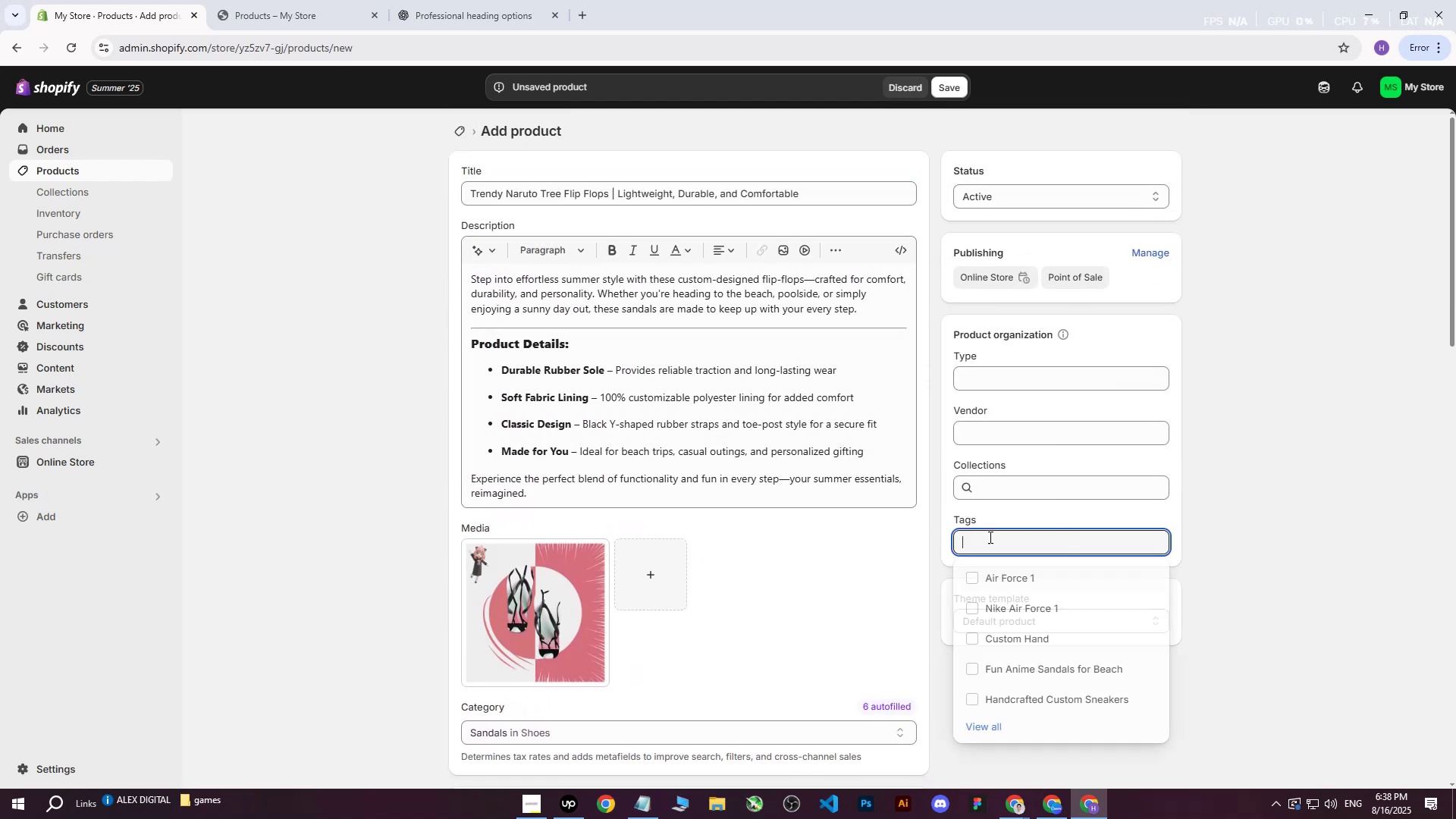 
key(Control+ControlLeft)
 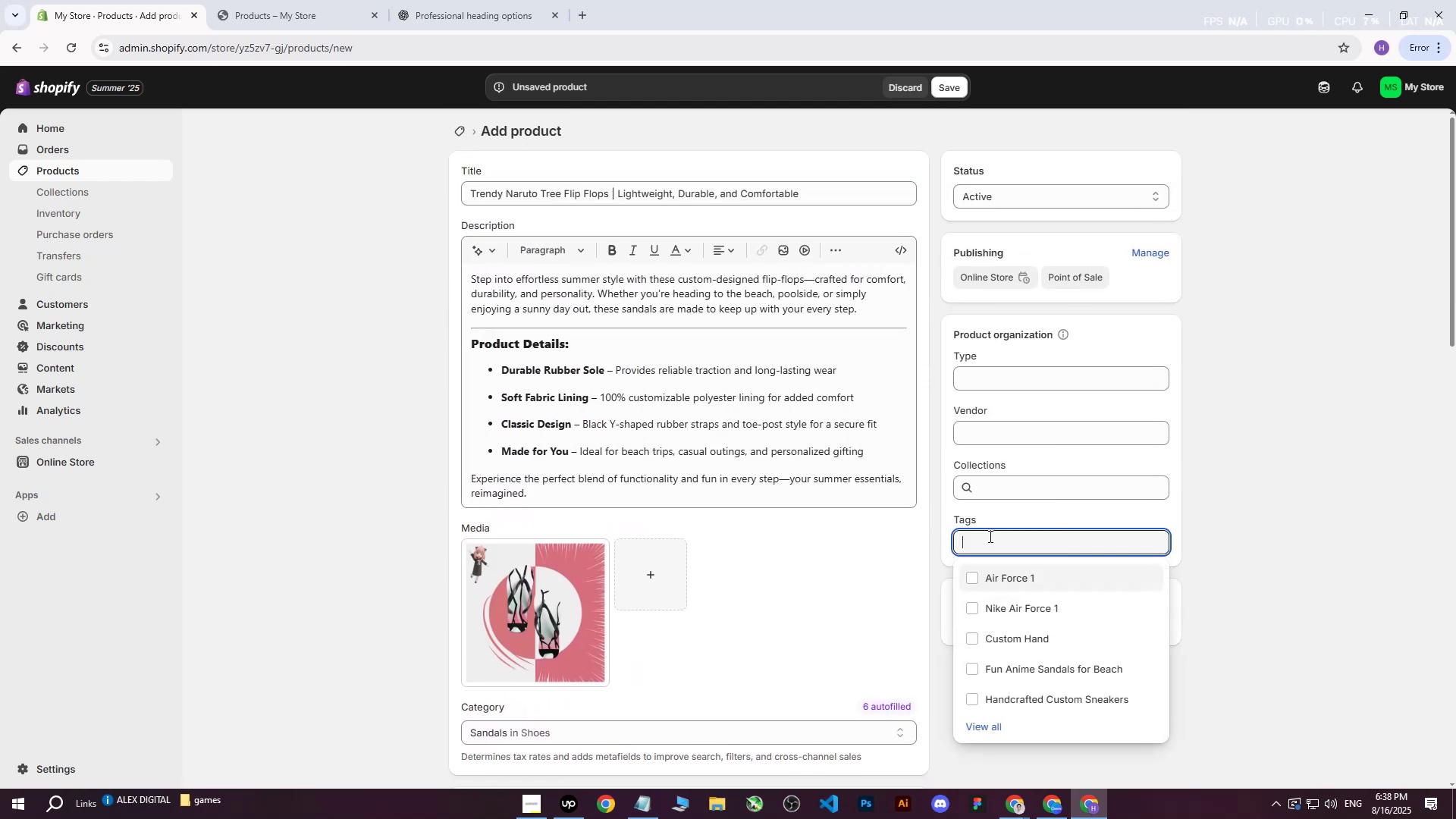 
key(Control+V)
 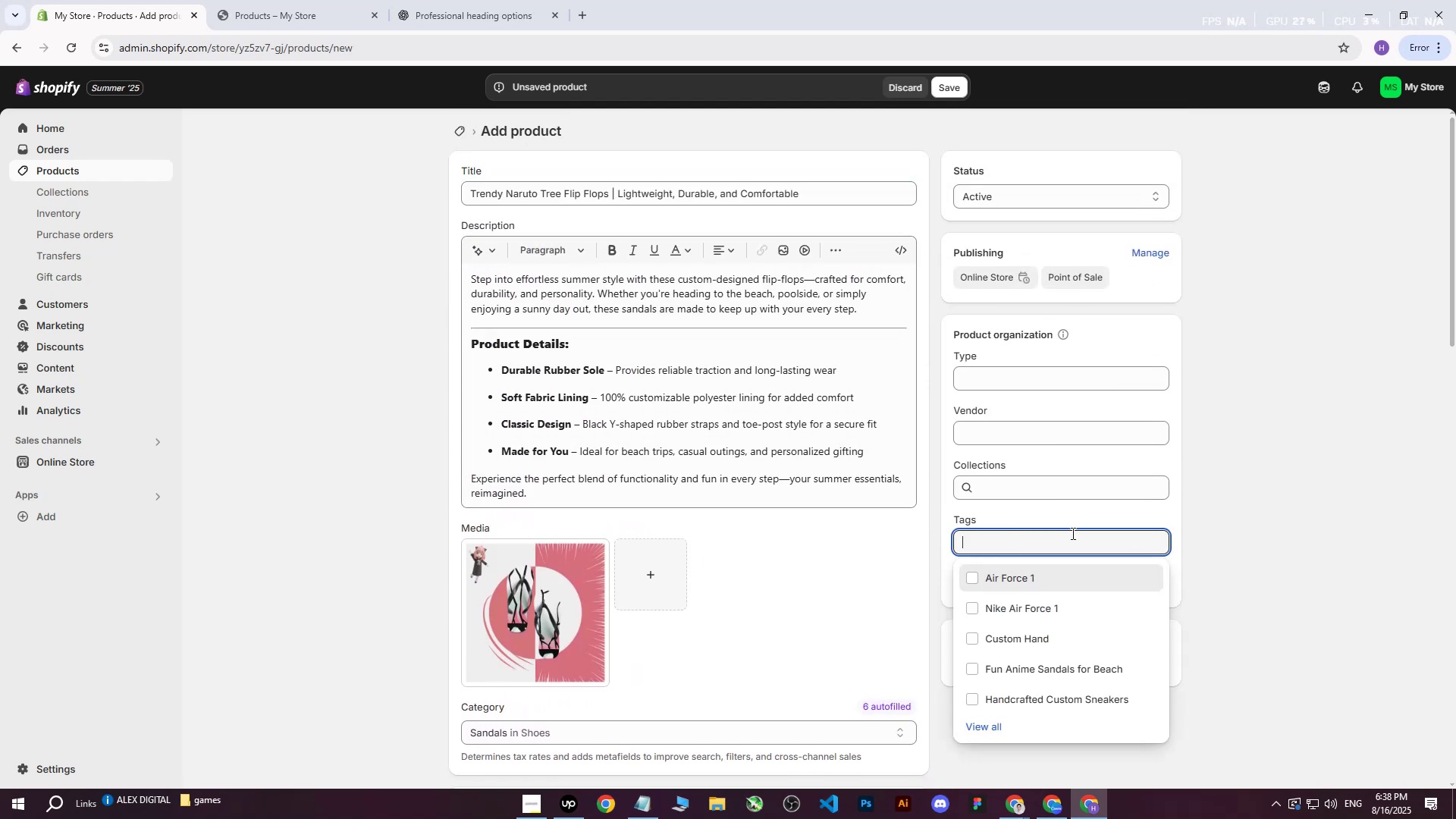 
left_click([1272, 329])
 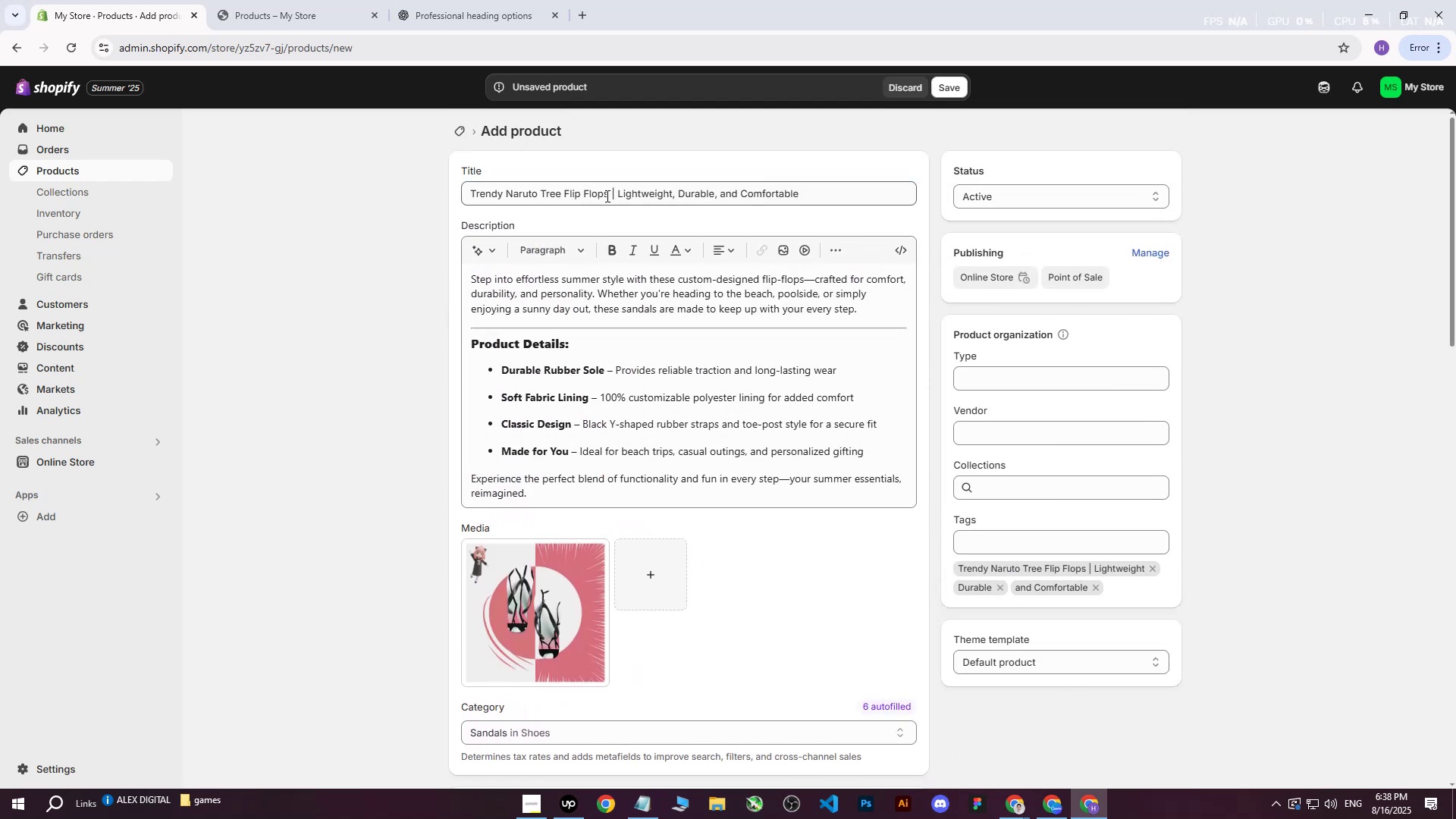 
left_click_drag(start_coordinate=[608, 196], to_coordinate=[468, 187])
 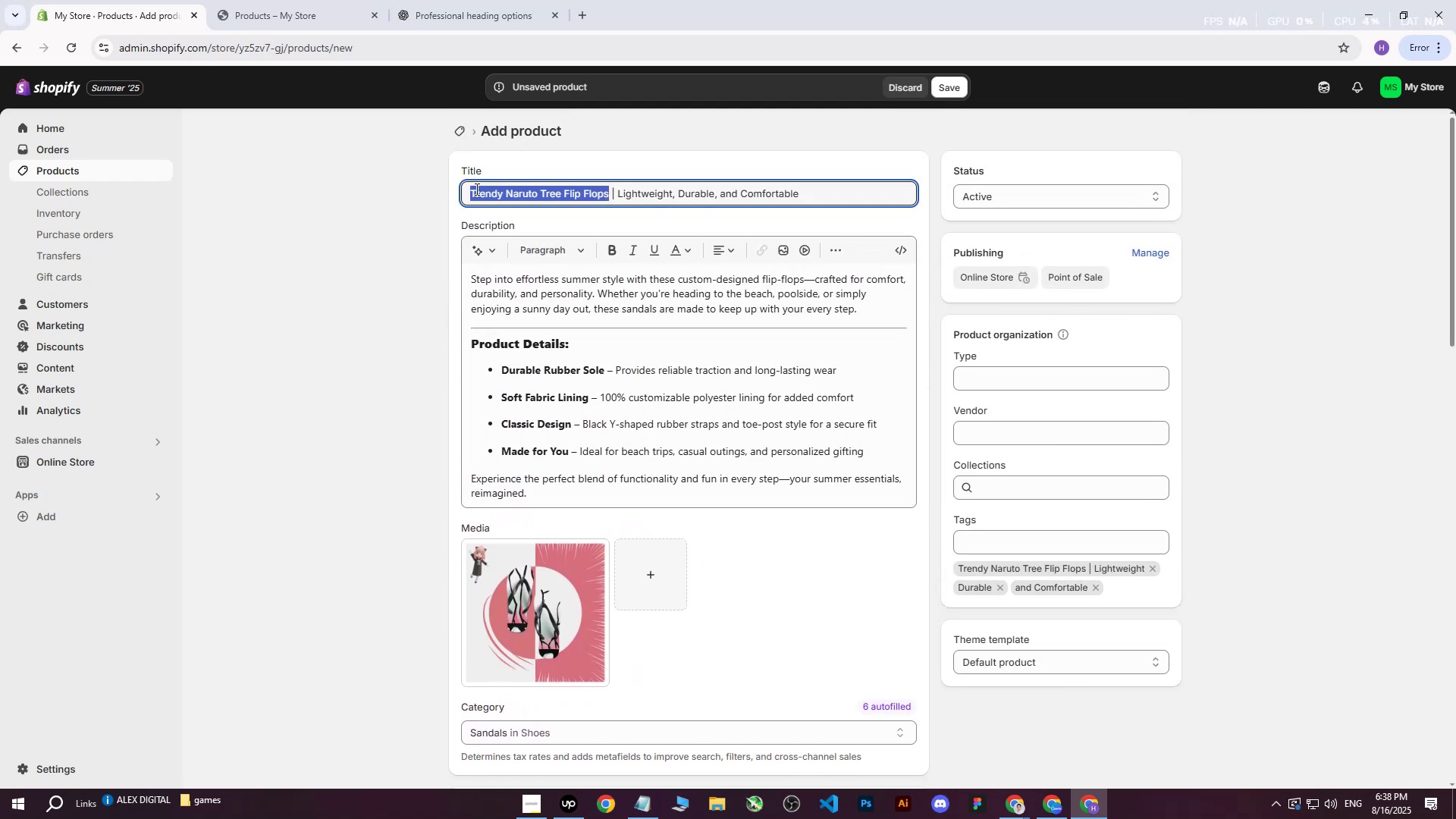 
key(Control+C)
 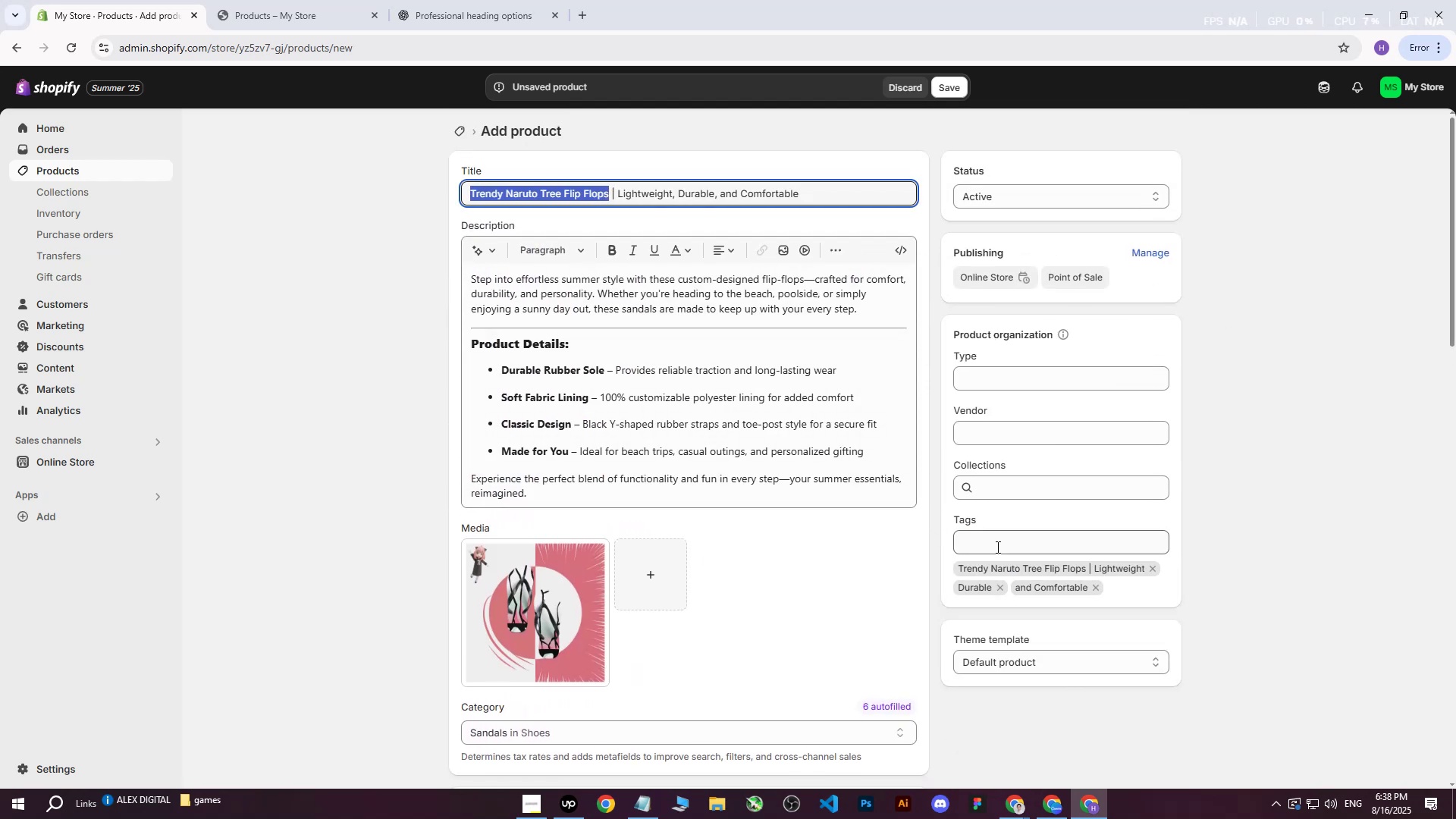 
left_click([999, 541])
 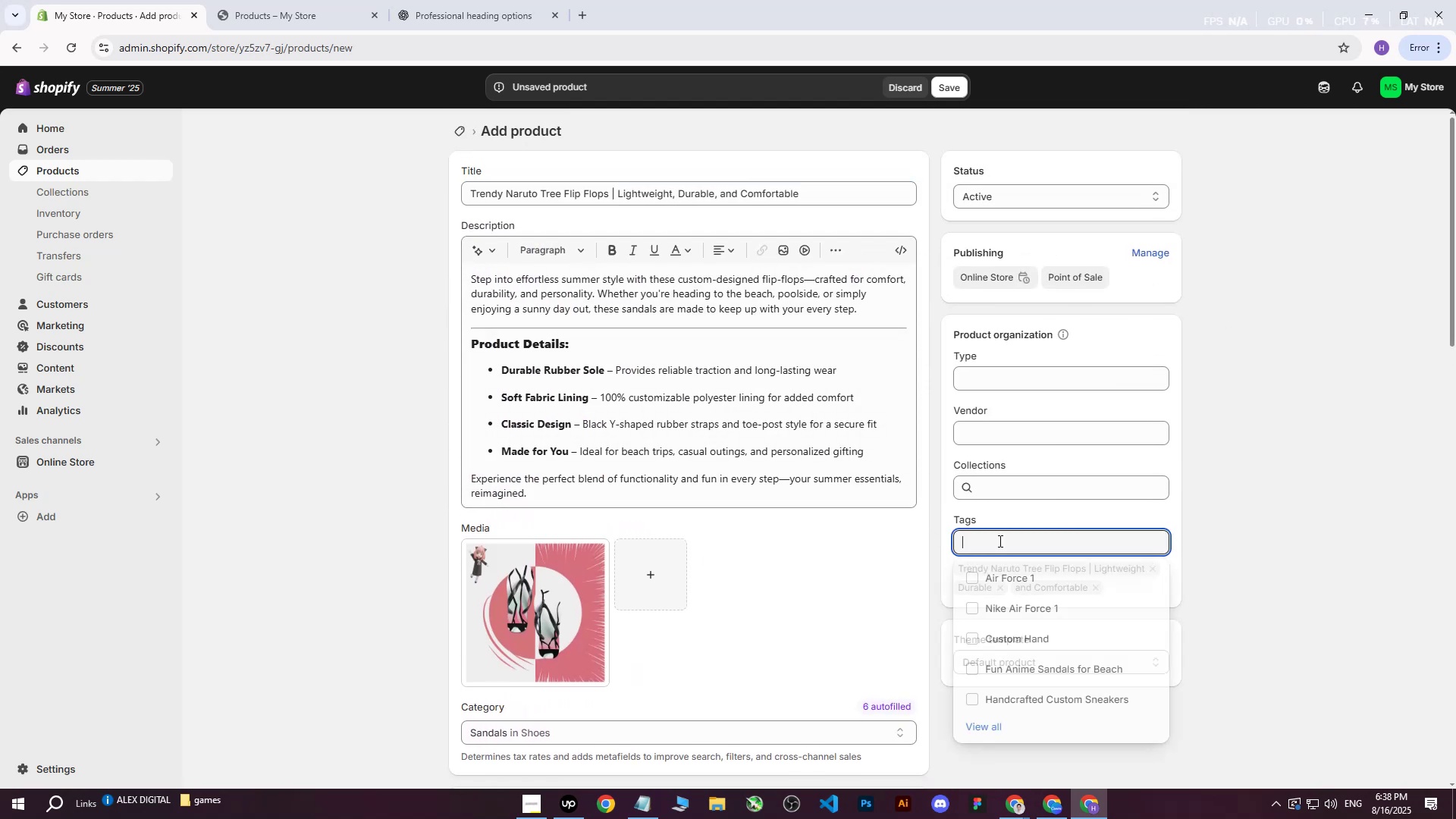 
key(Control+ControlLeft)
 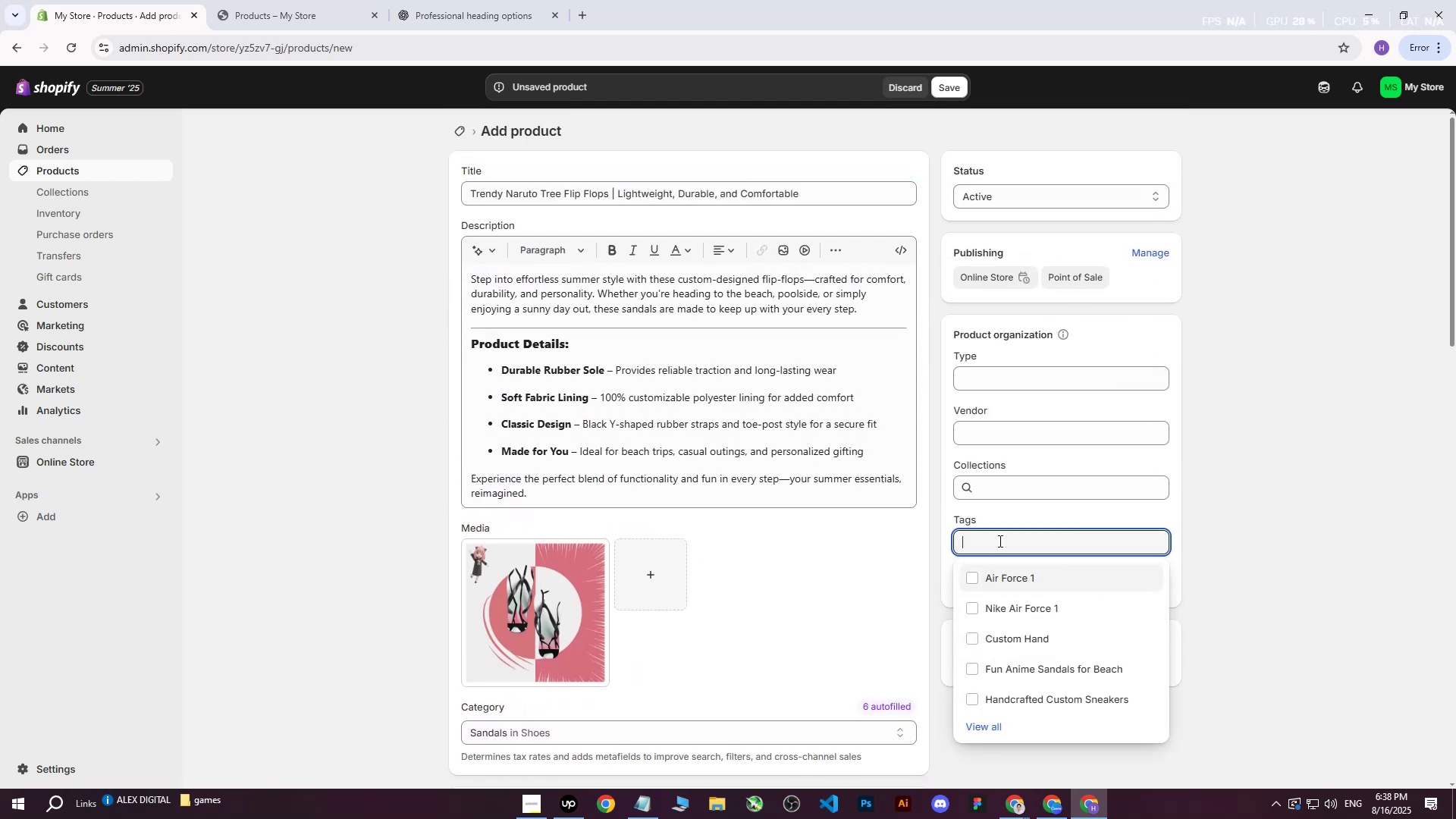 
key(Control+V)
 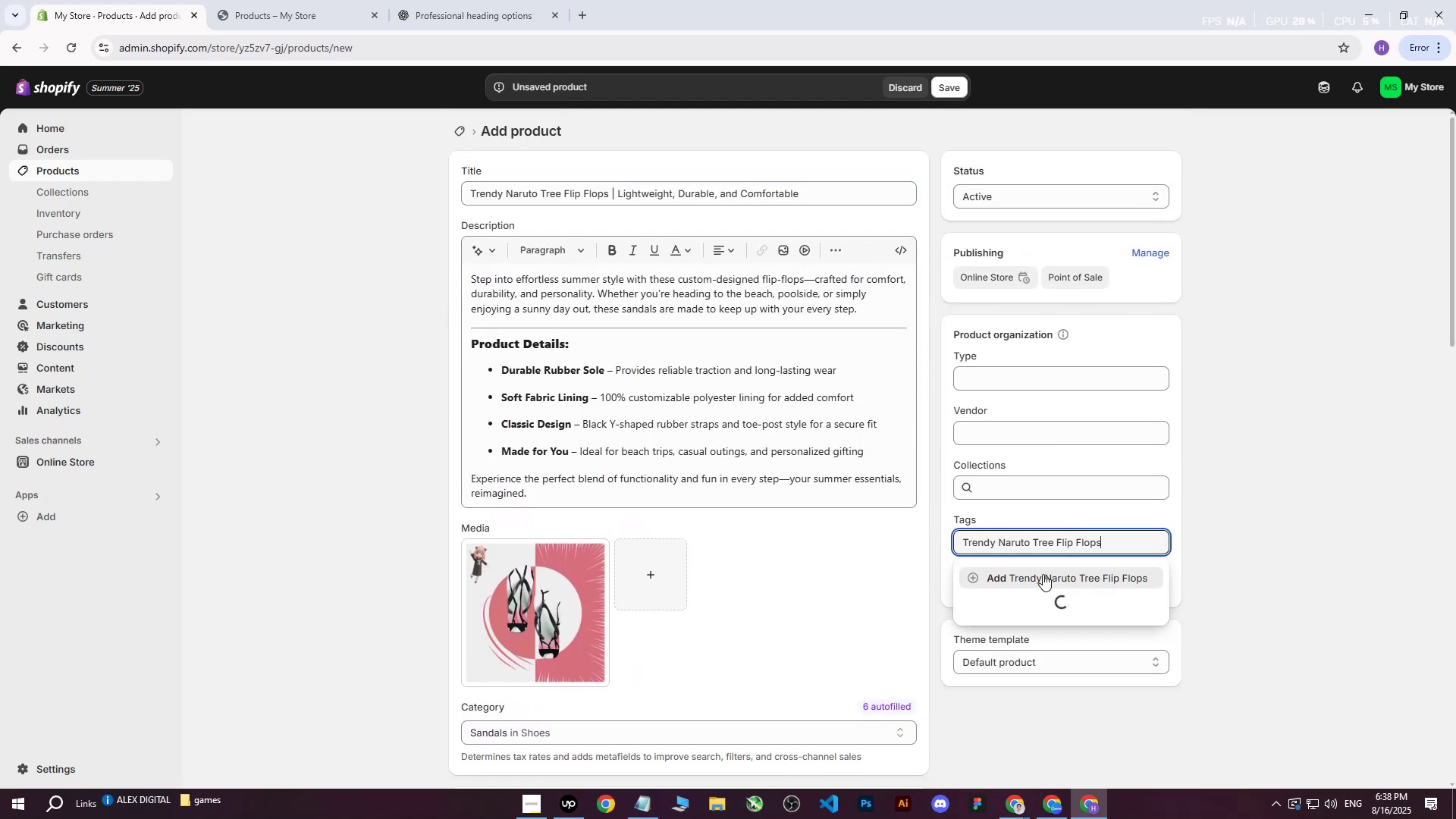 
left_click([1041, 572])
 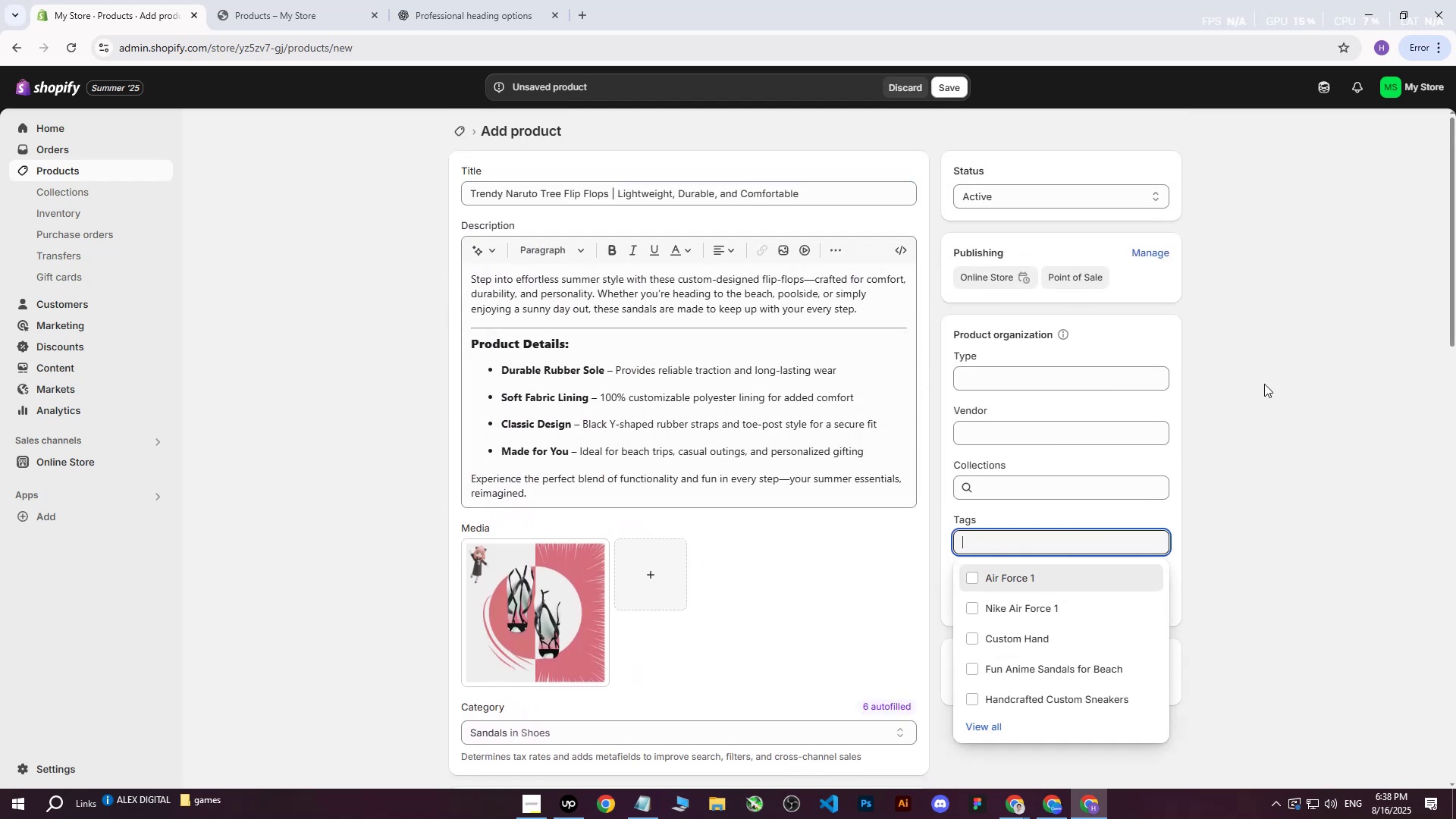 
double_click([1264, 384])
 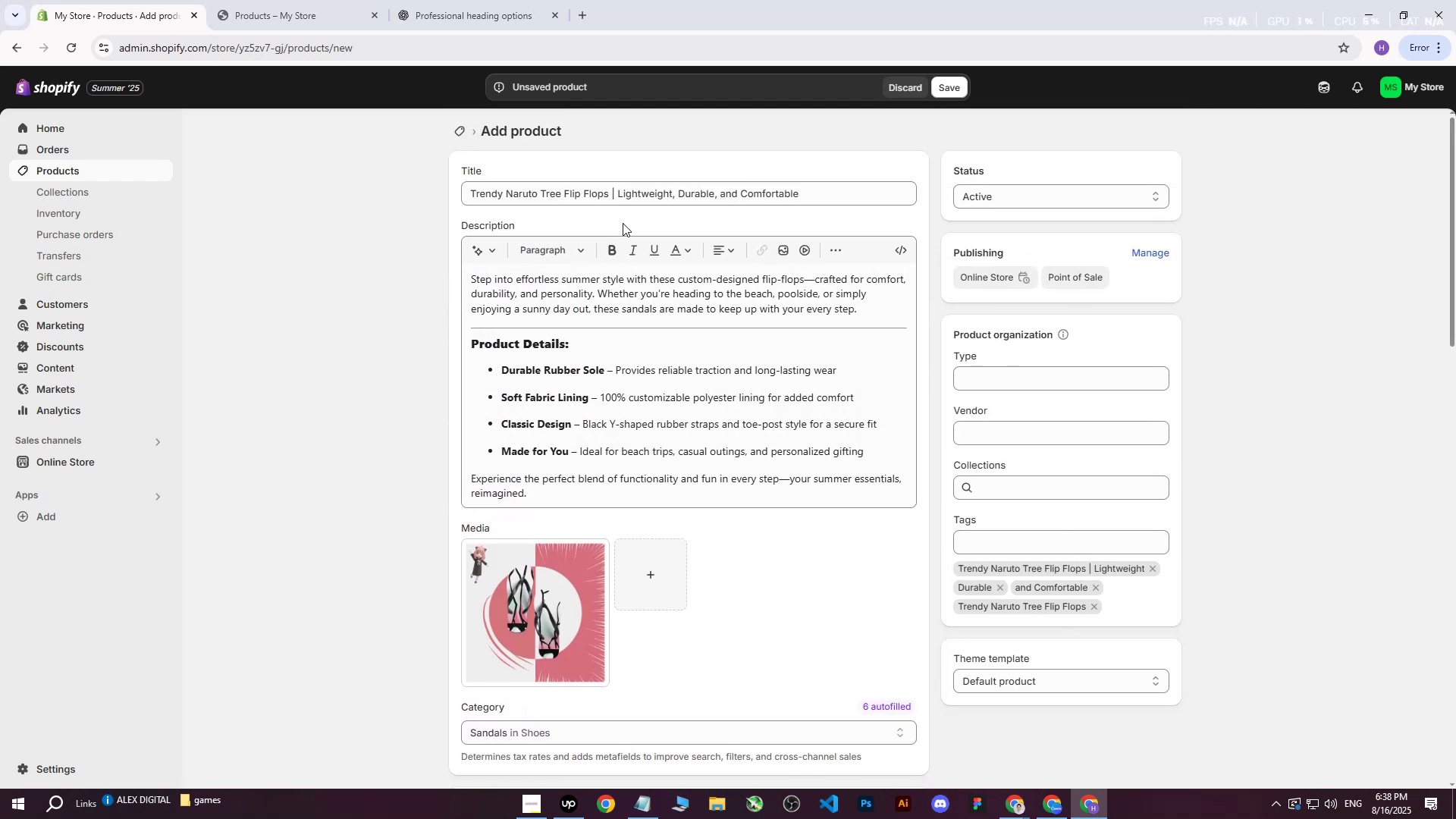 
left_click_drag(start_coordinate=[617, 190], to_coordinate=[829, 190])
 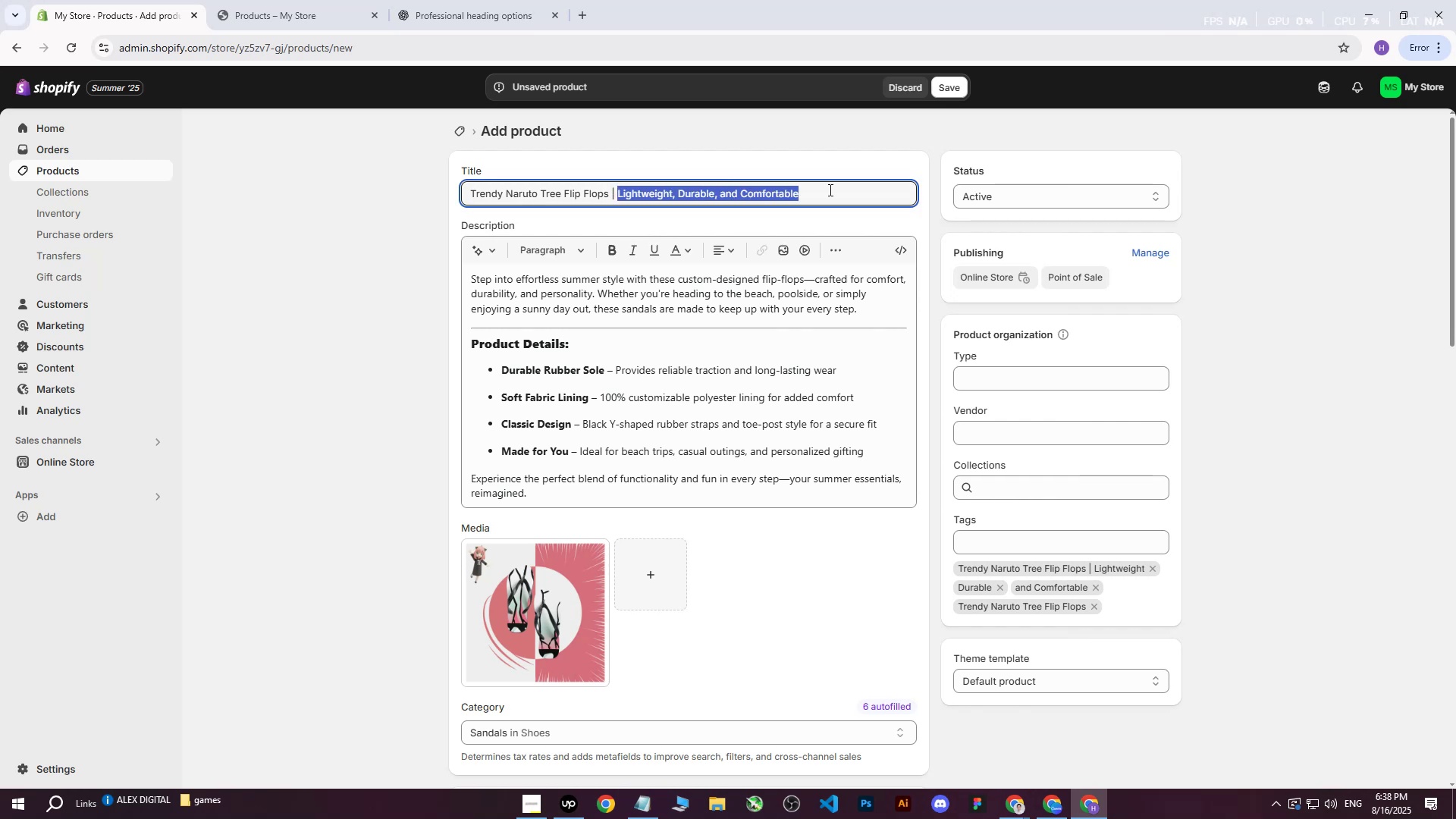 
key(Control+ControlLeft)
 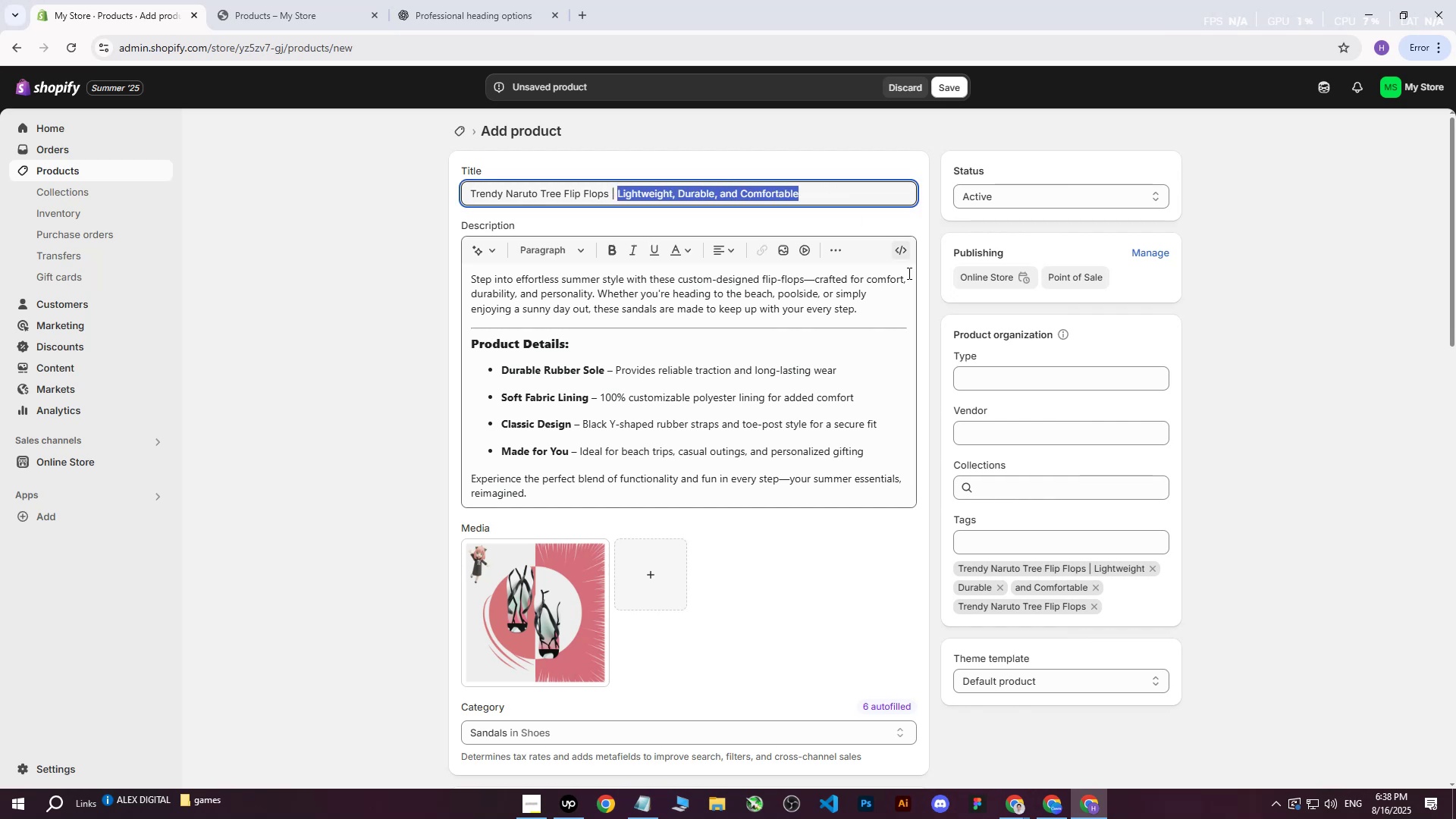 
key(Control+C)
 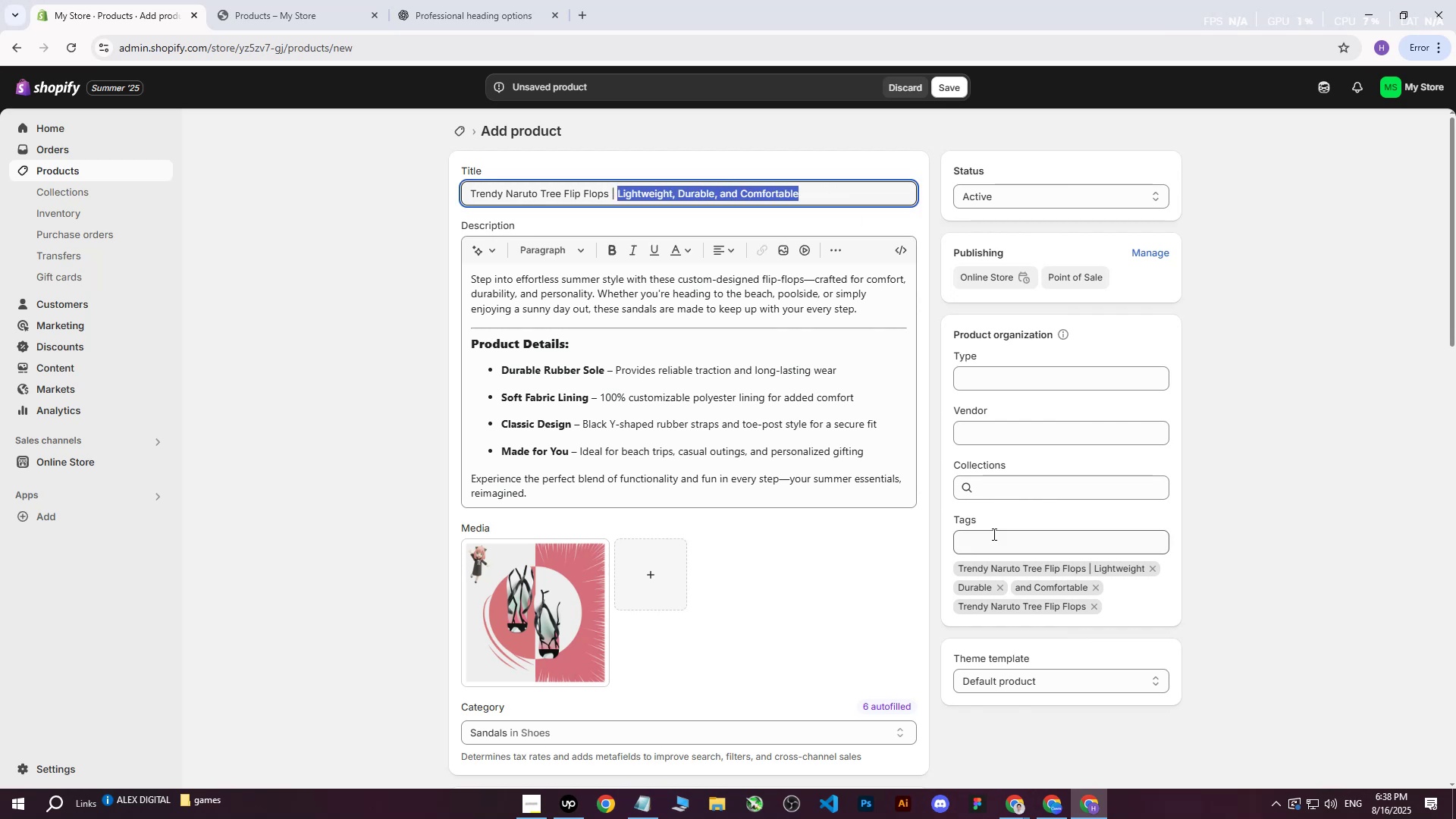 
key(Control+ControlLeft)
 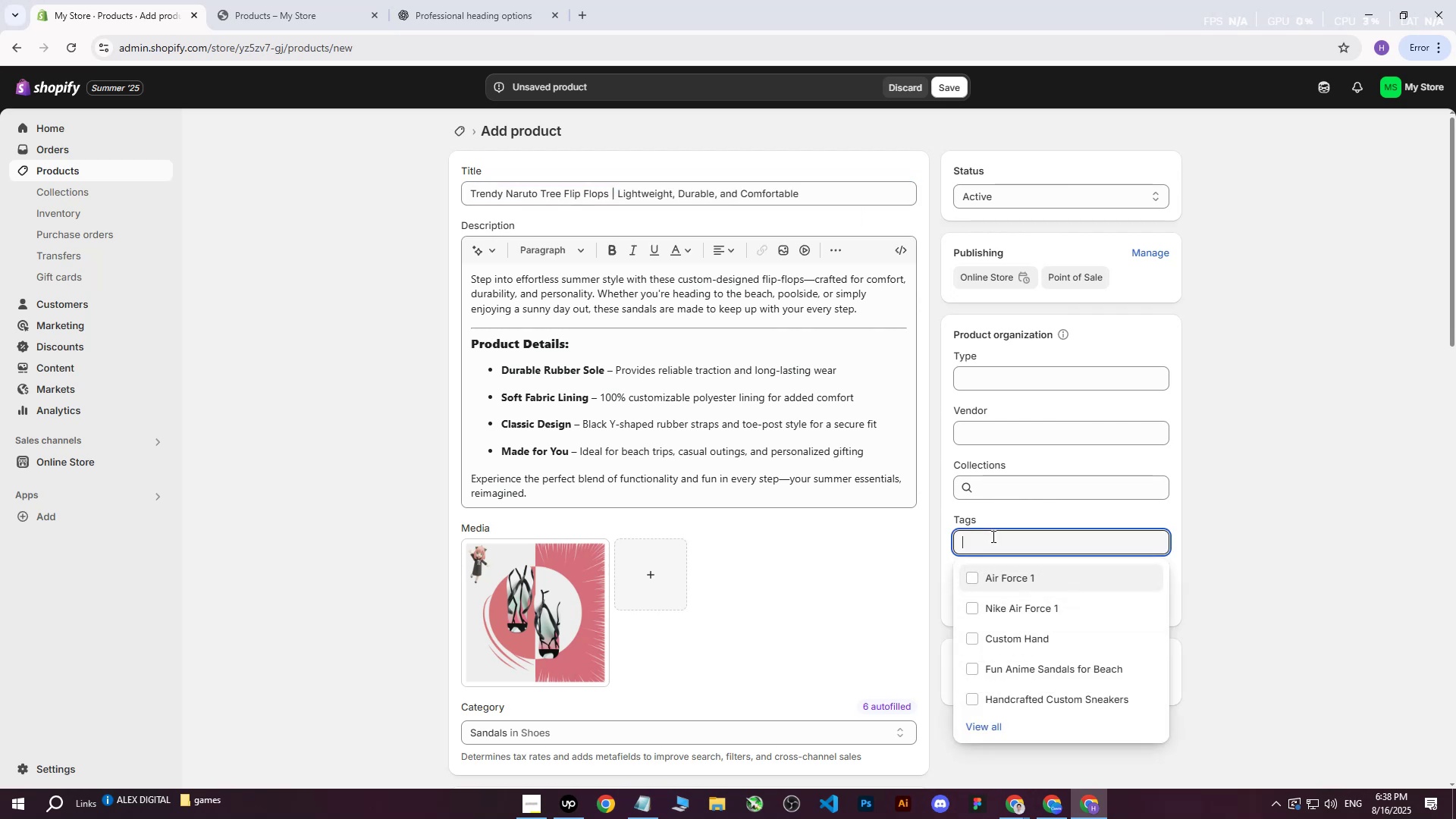 
key(Control+V)
 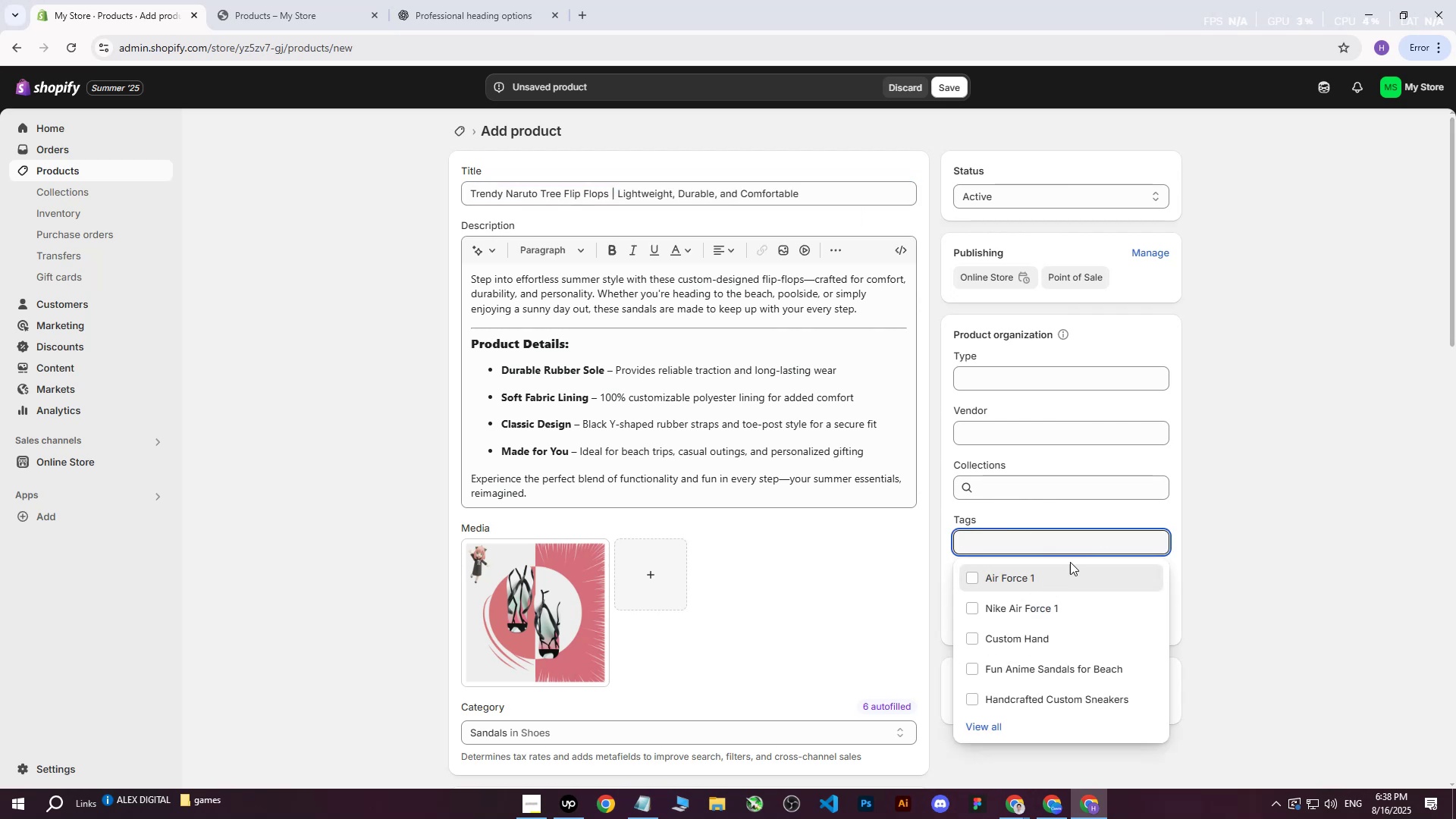 
double_click([1279, 328])
 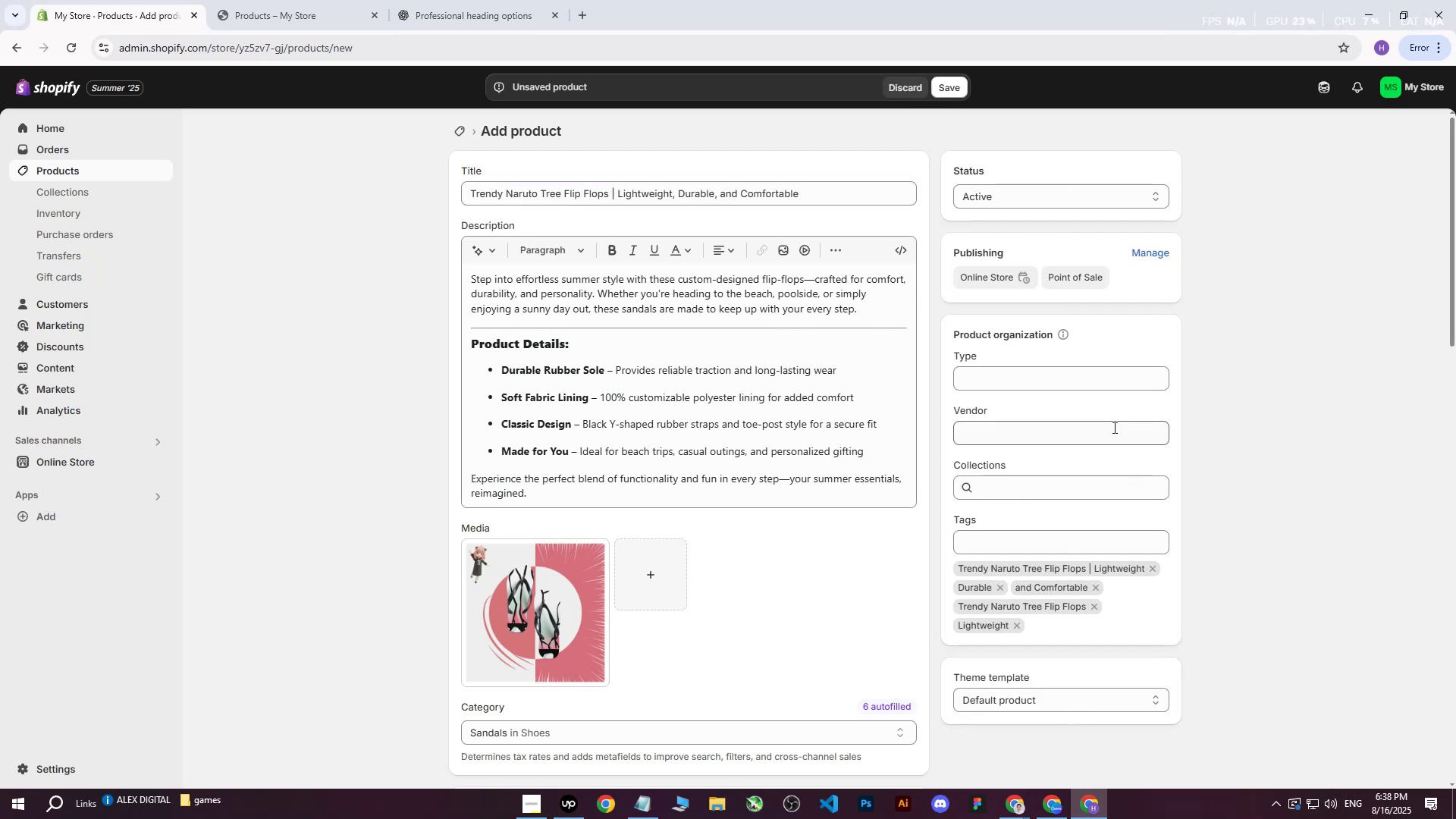 
scroll: coordinate [1106, 438], scroll_direction: down, amount: 14.0
 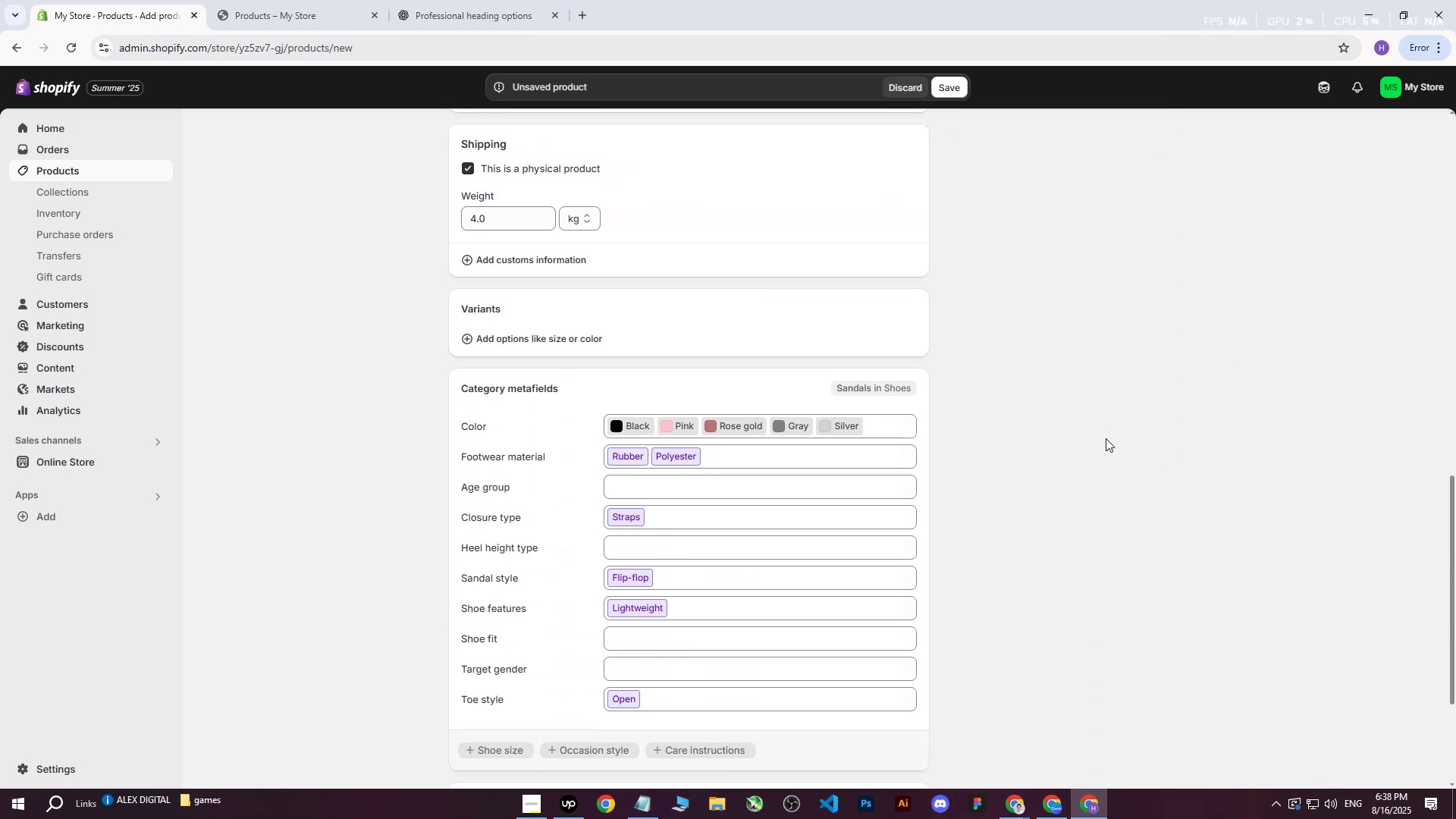 
scroll: coordinate [899, 410], scroll_direction: up, amount: 28.0
 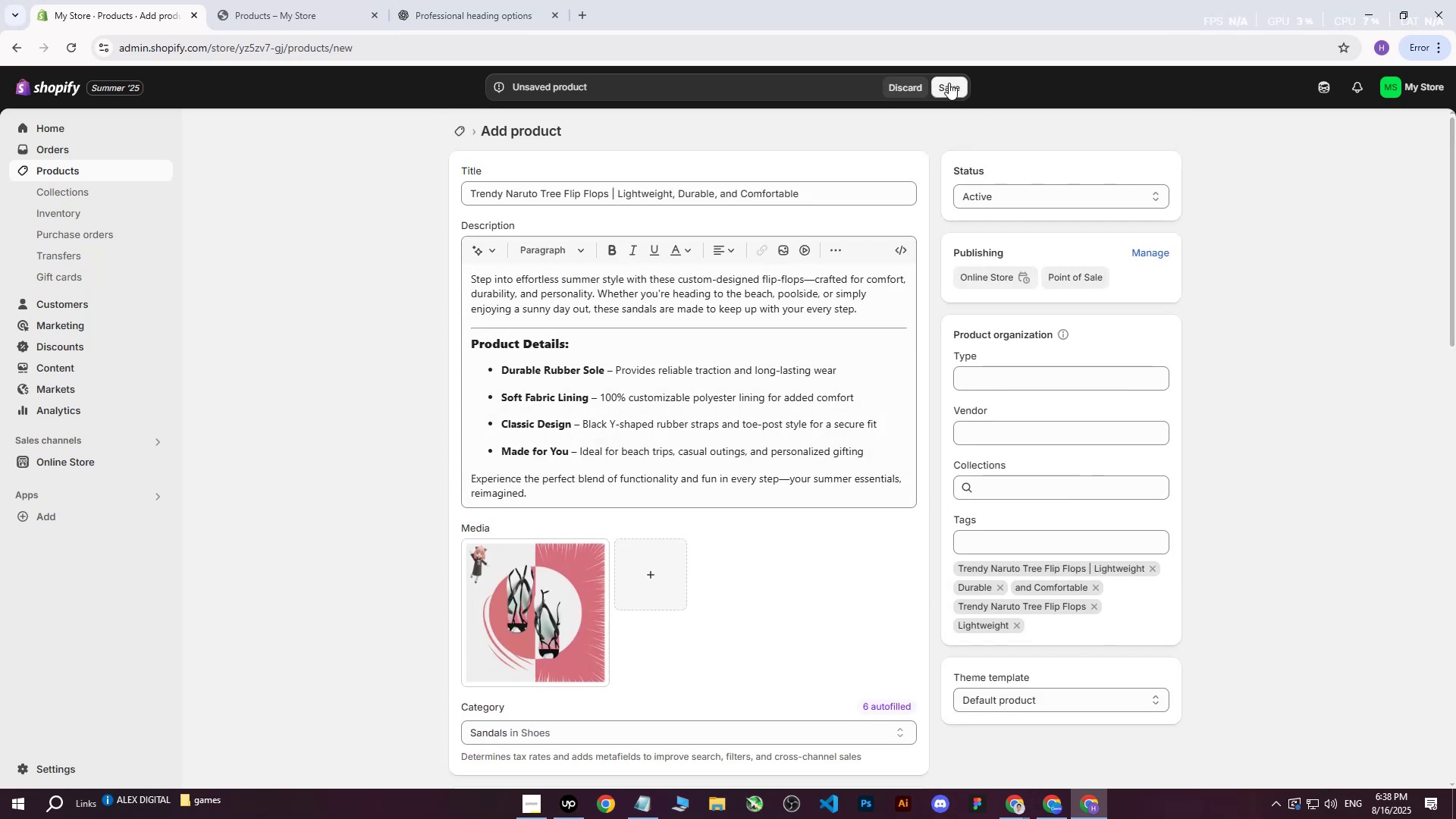 
left_click([949, 83])
 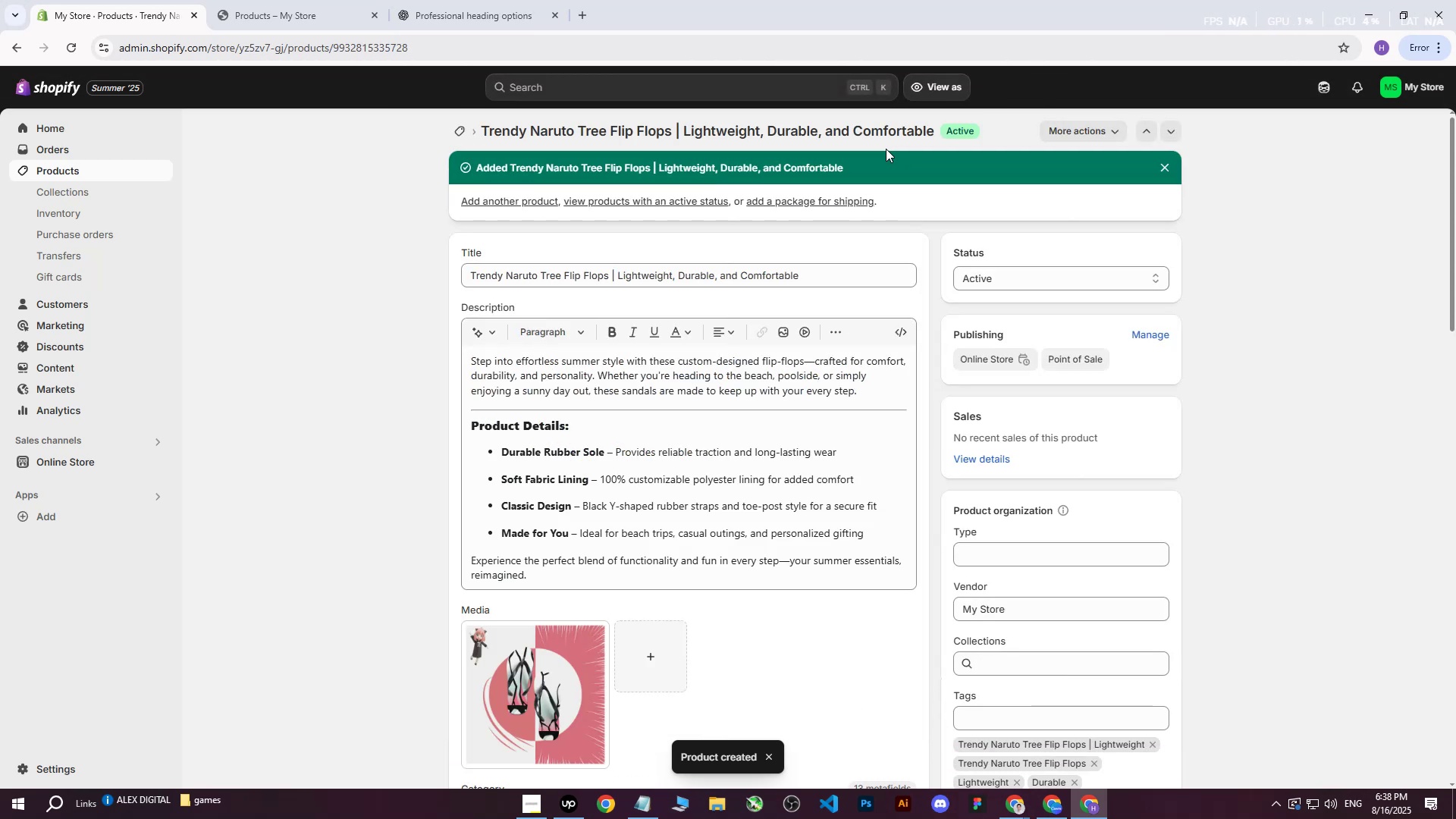 
wait(6.29)
 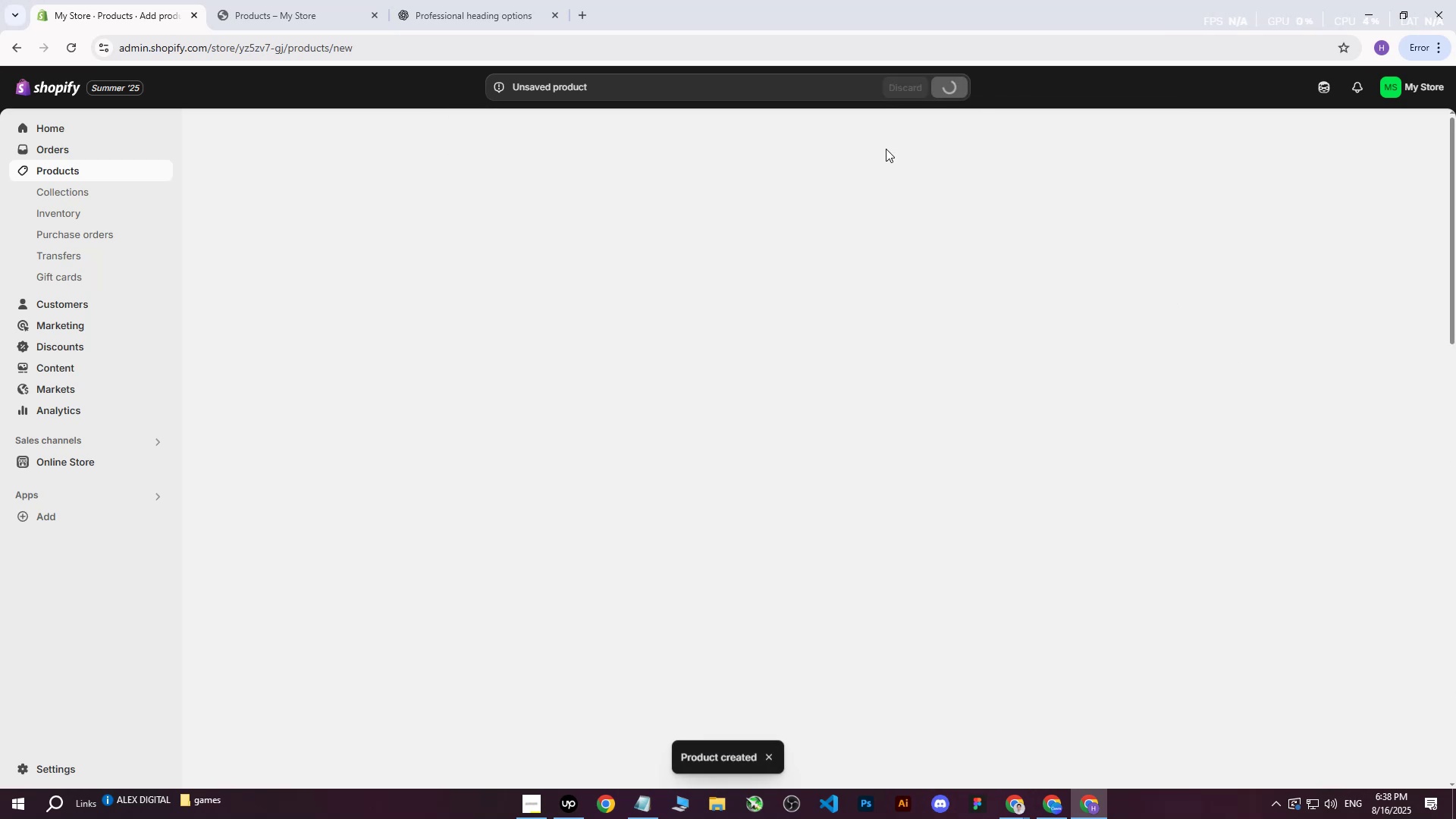 
left_click([106, 171])
 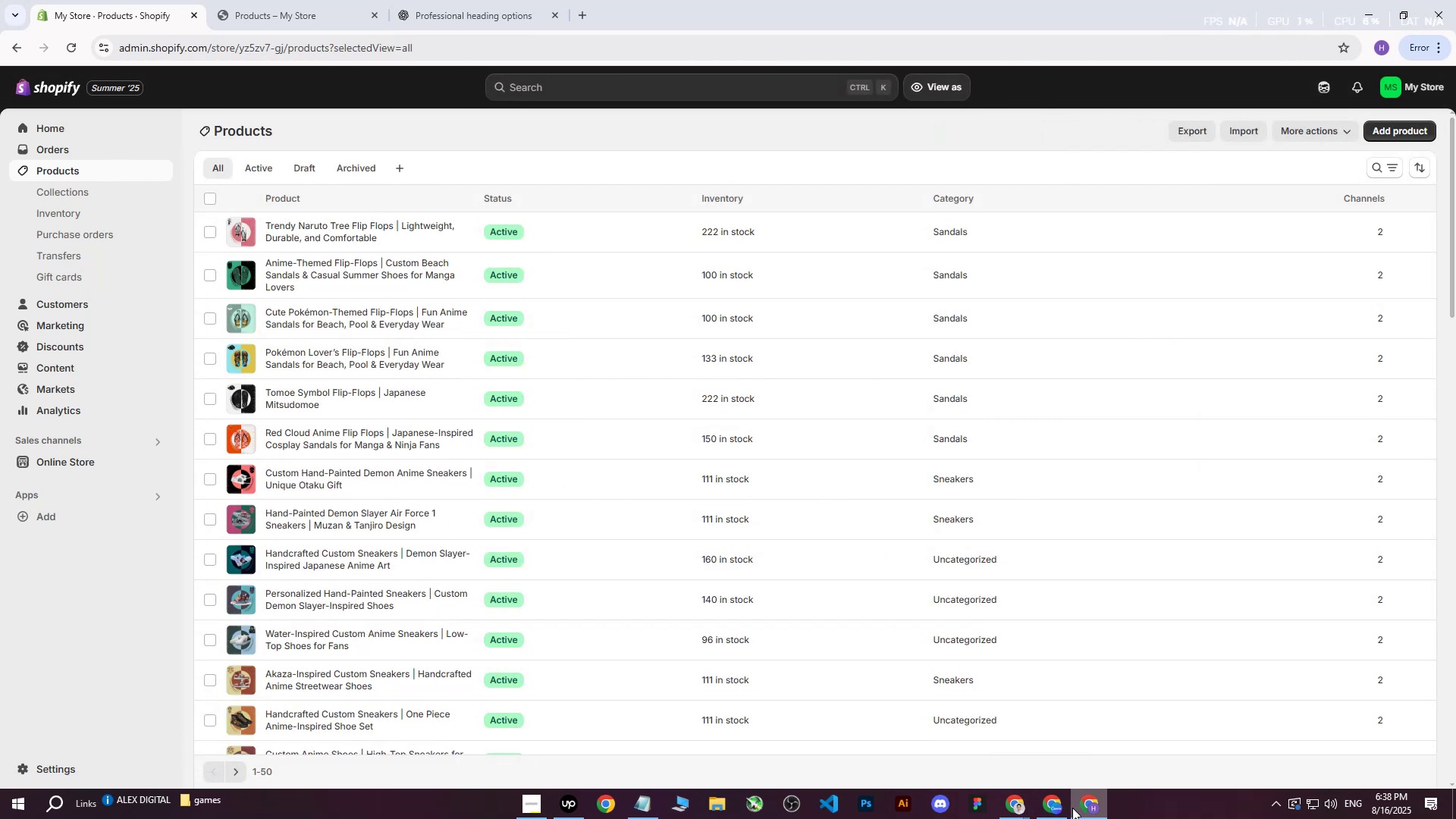 
left_click([1024, 805])
 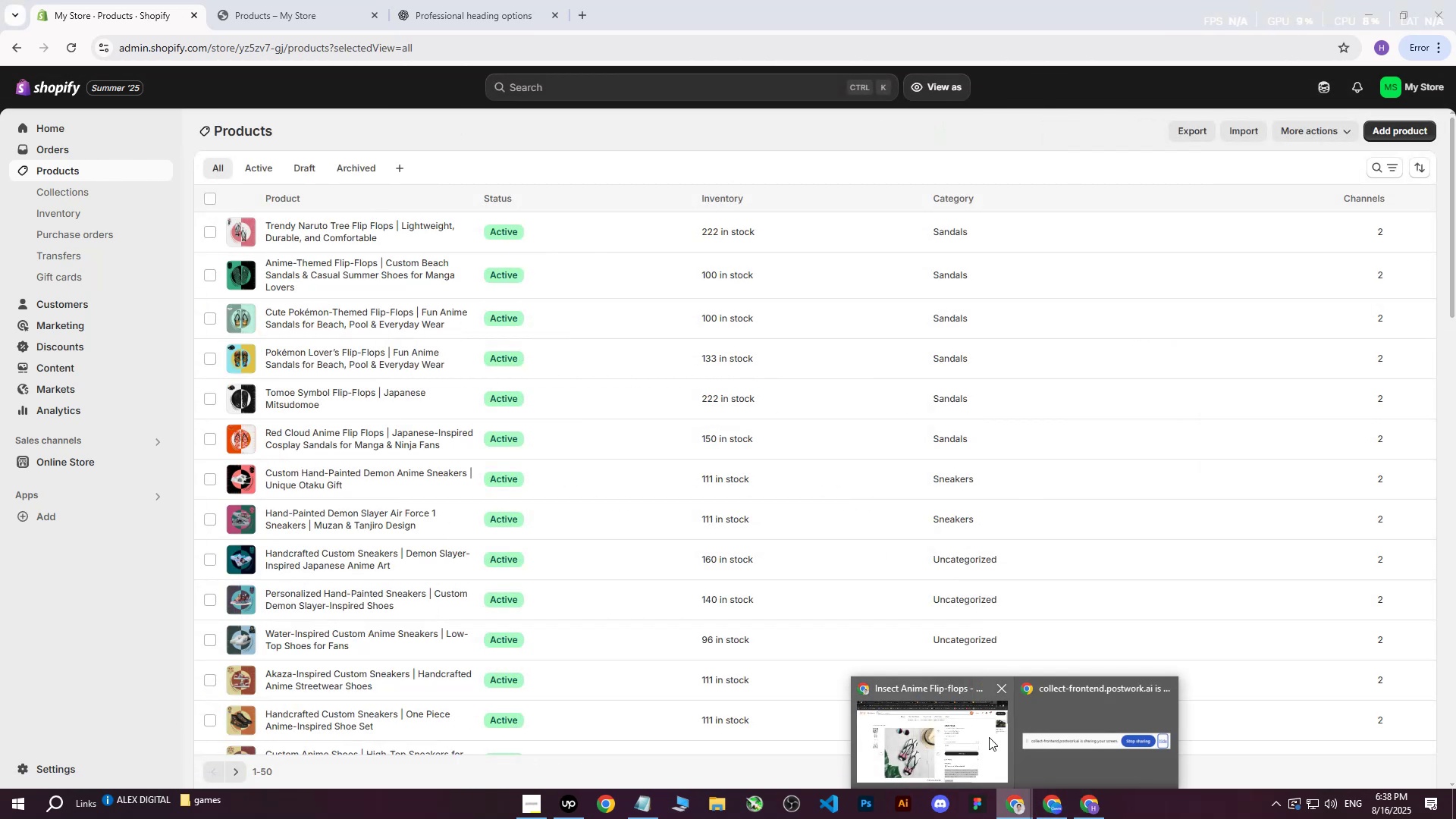 
left_click([966, 747])
 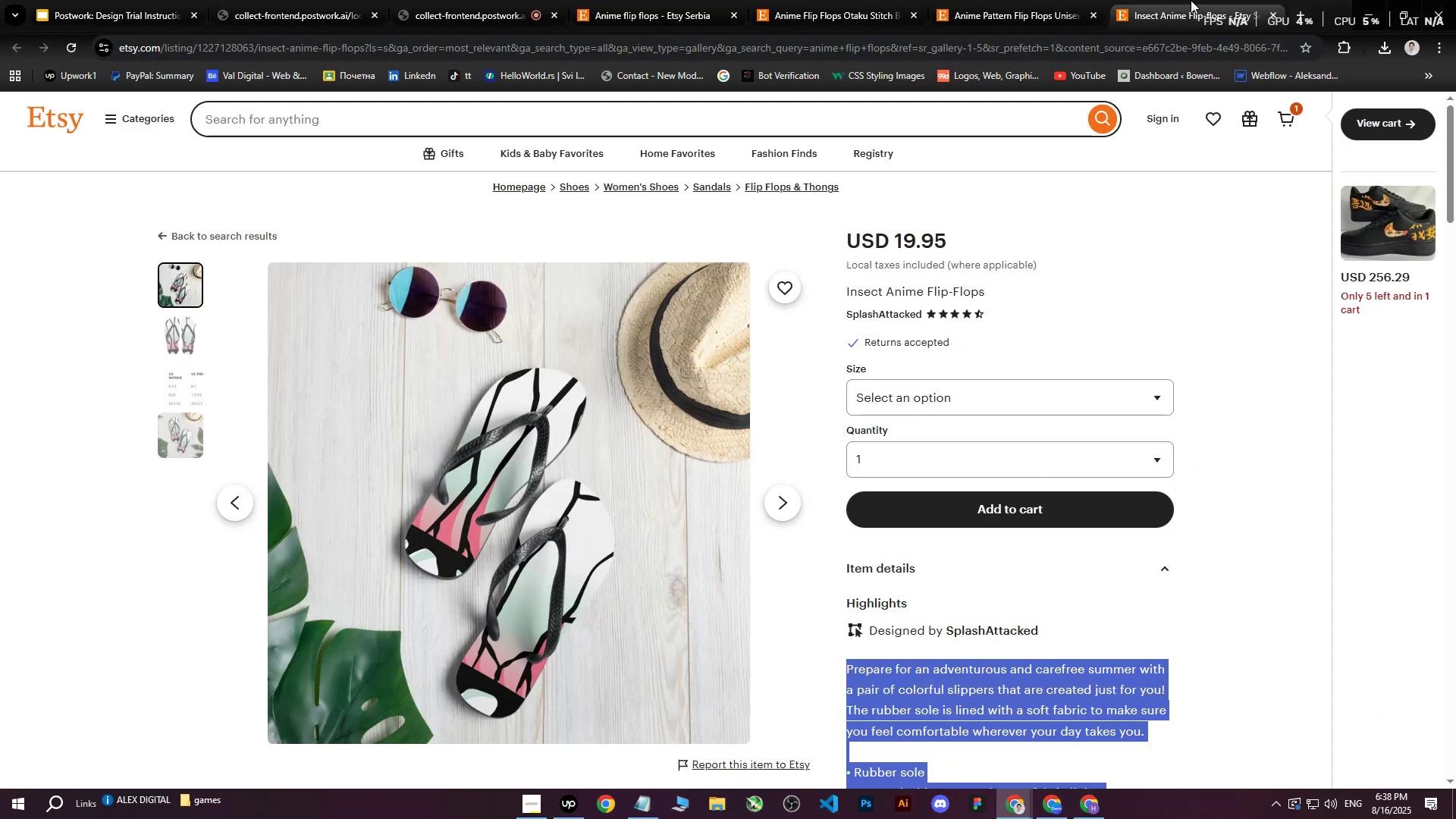 
left_click([1199, 0])
 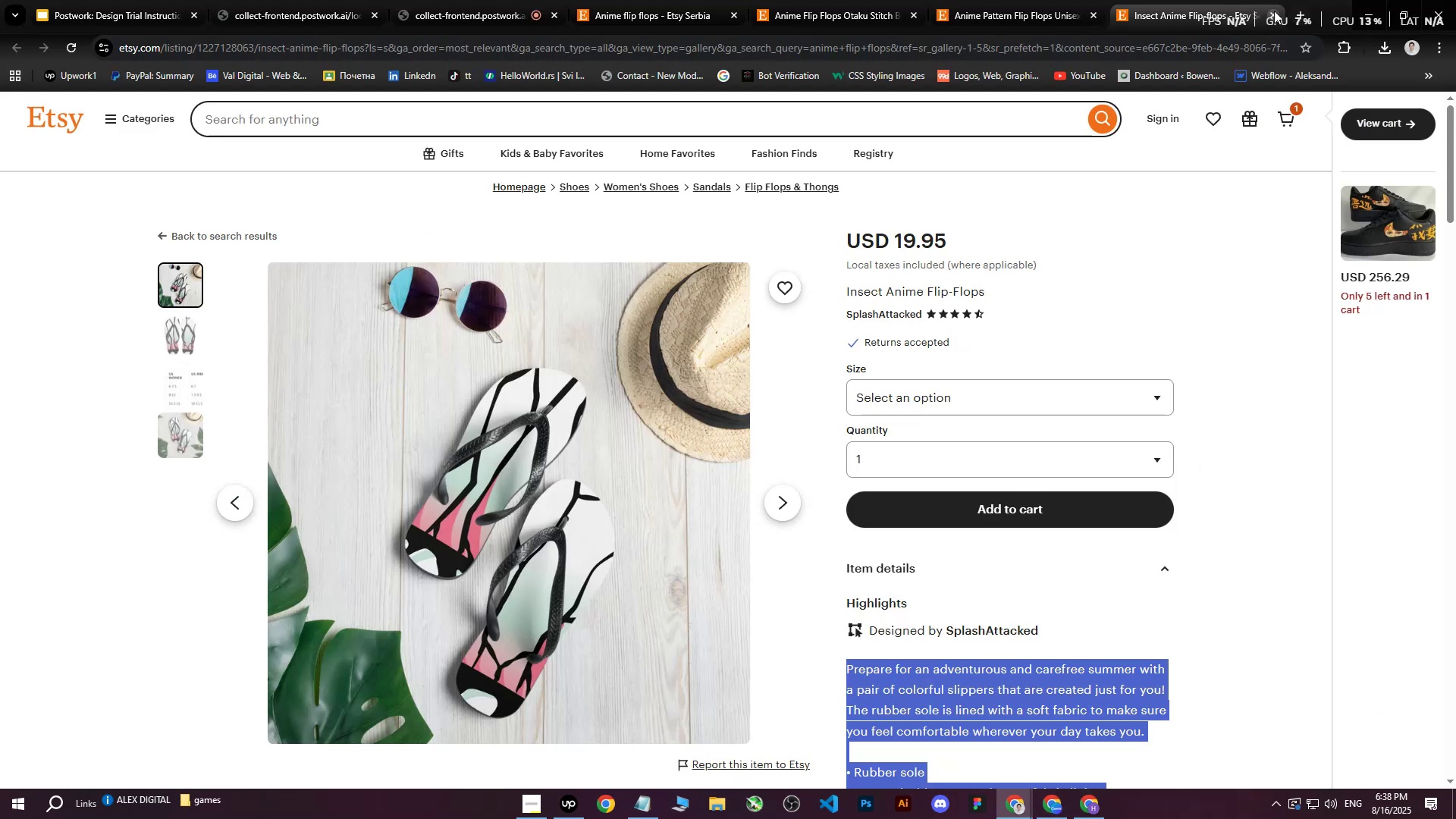 
left_click([1276, 11])
 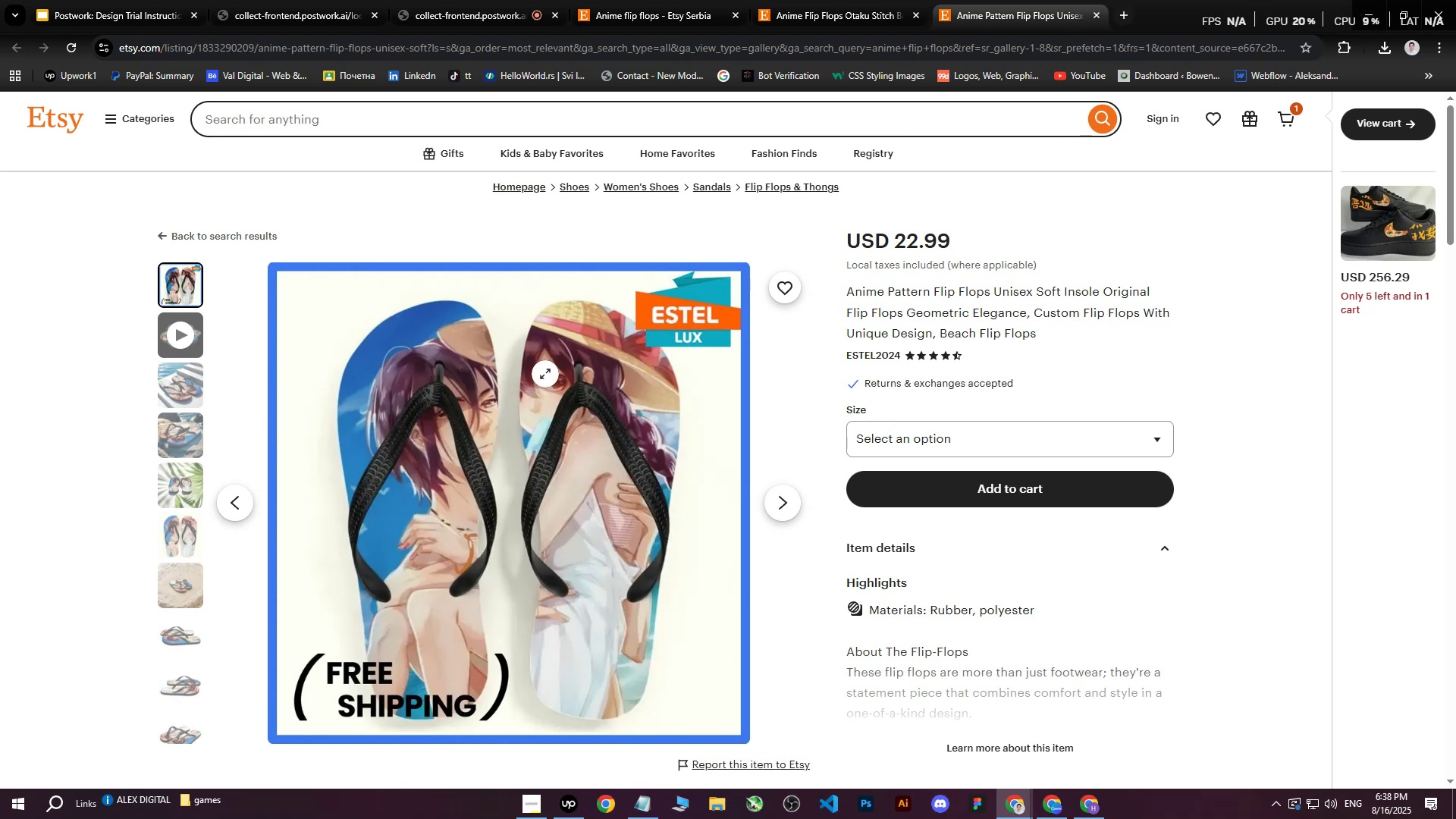 
left_click([185, 381])
 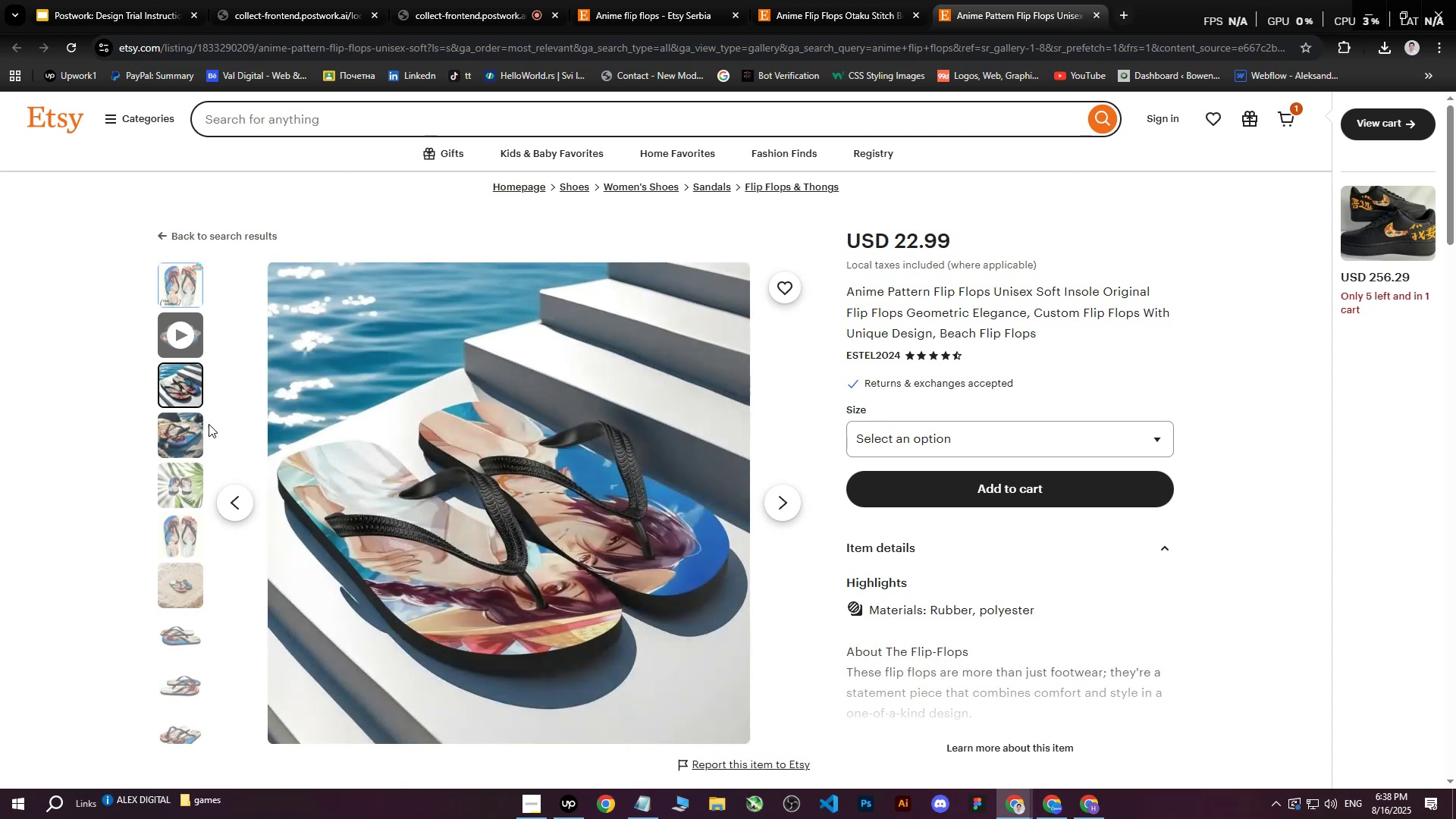 
right_click([490, 392])
 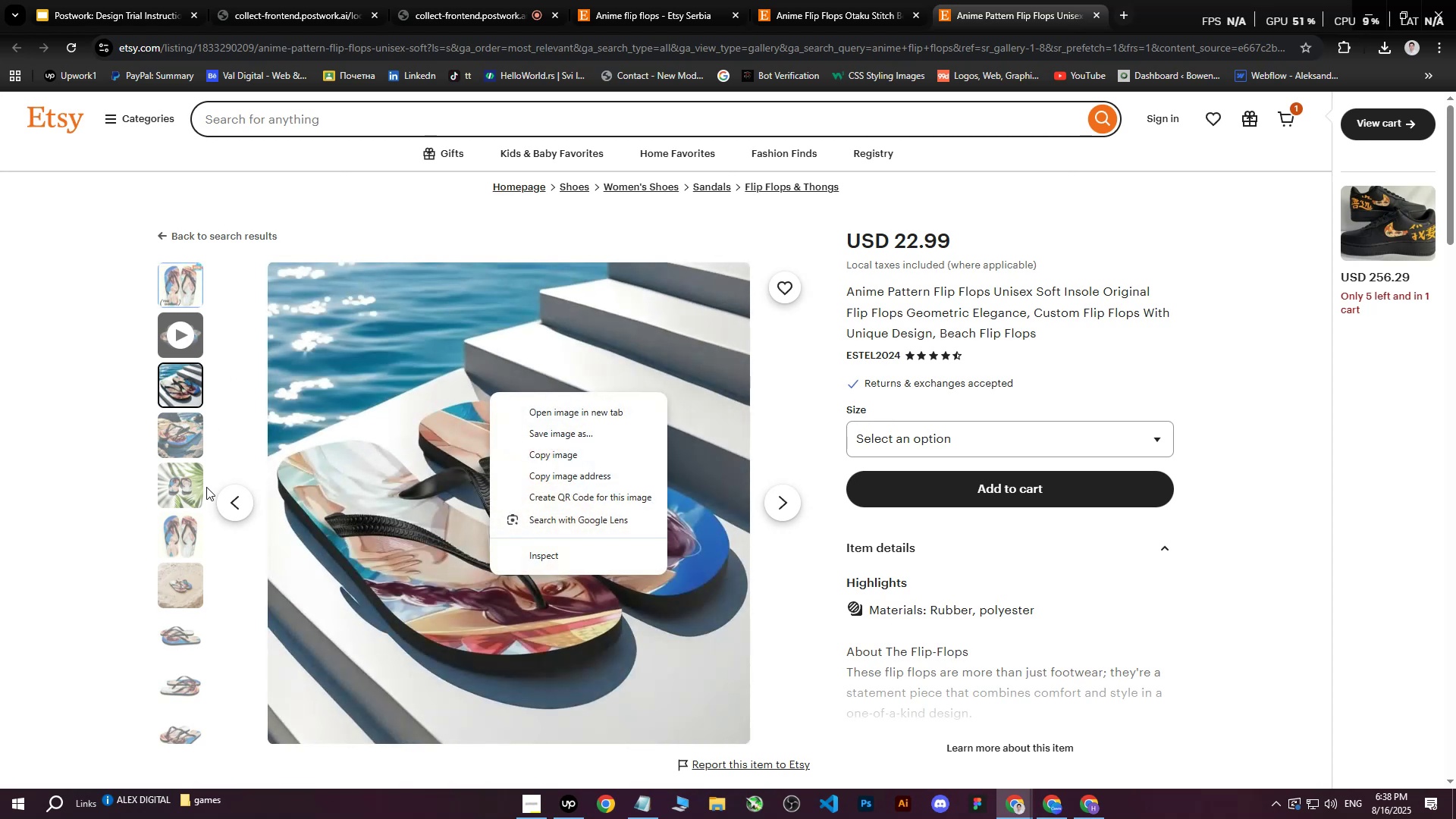 
left_click([175, 435])
 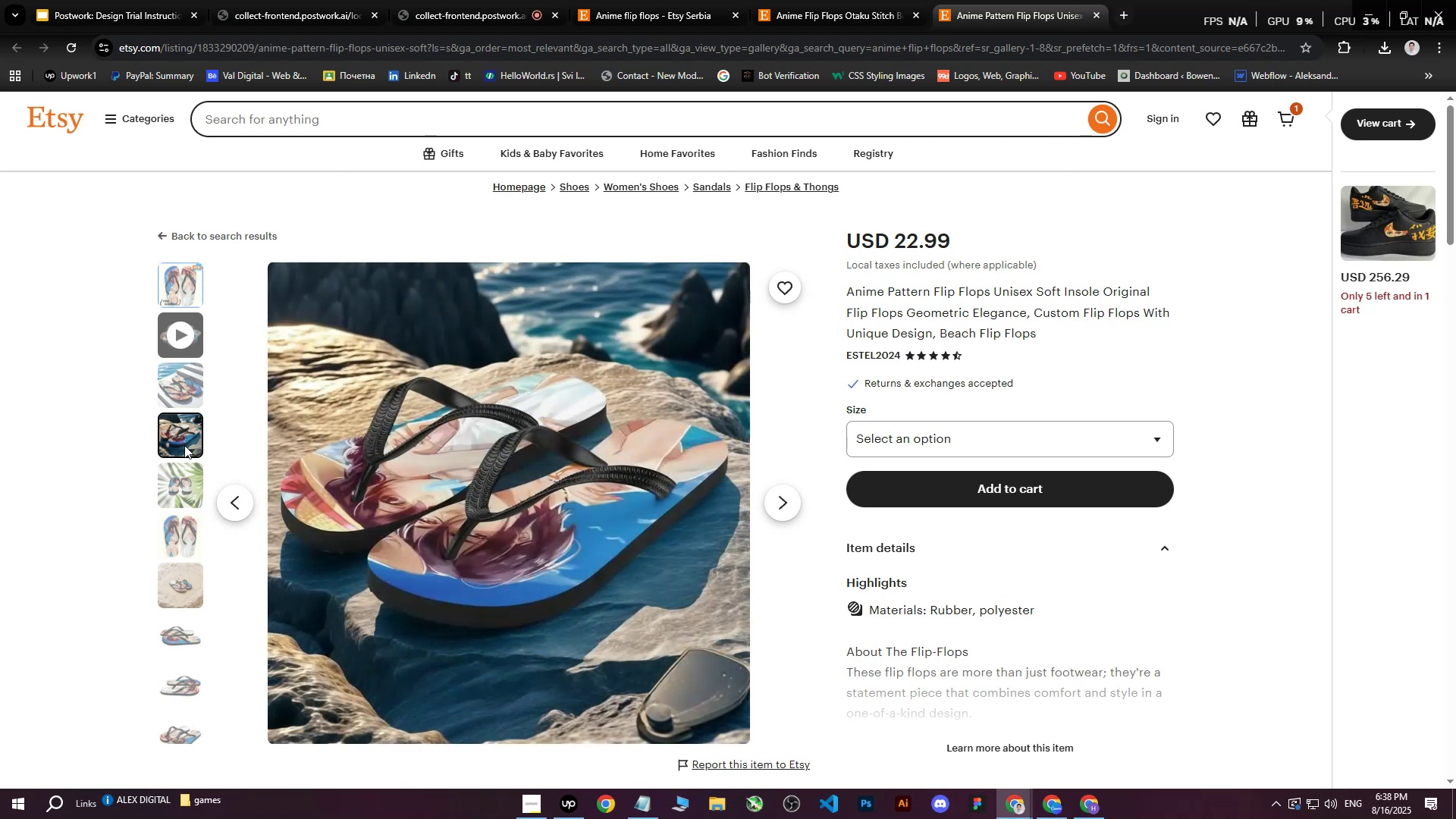 
right_click([521, 431])
 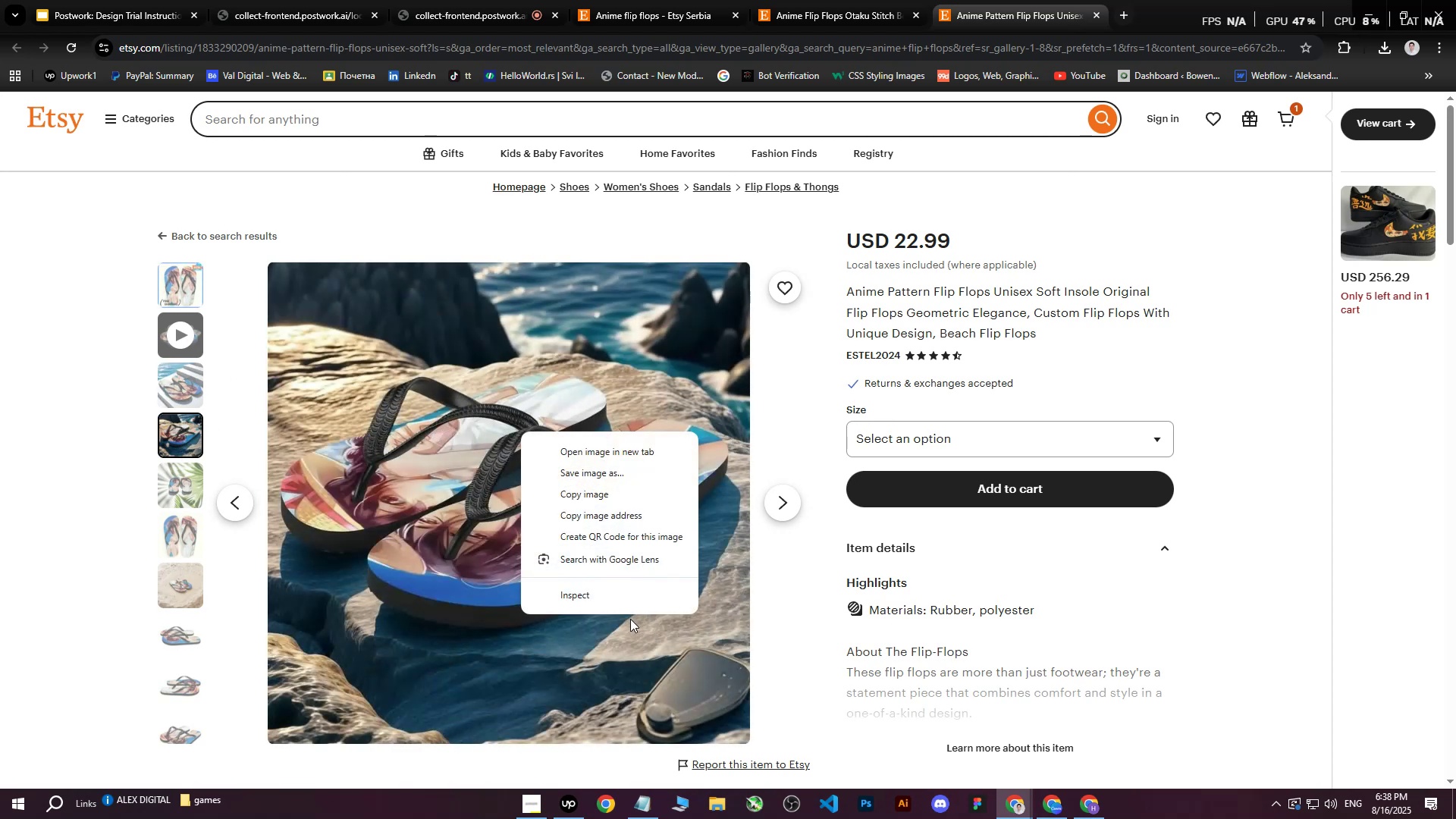 
left_click([620, 601])
 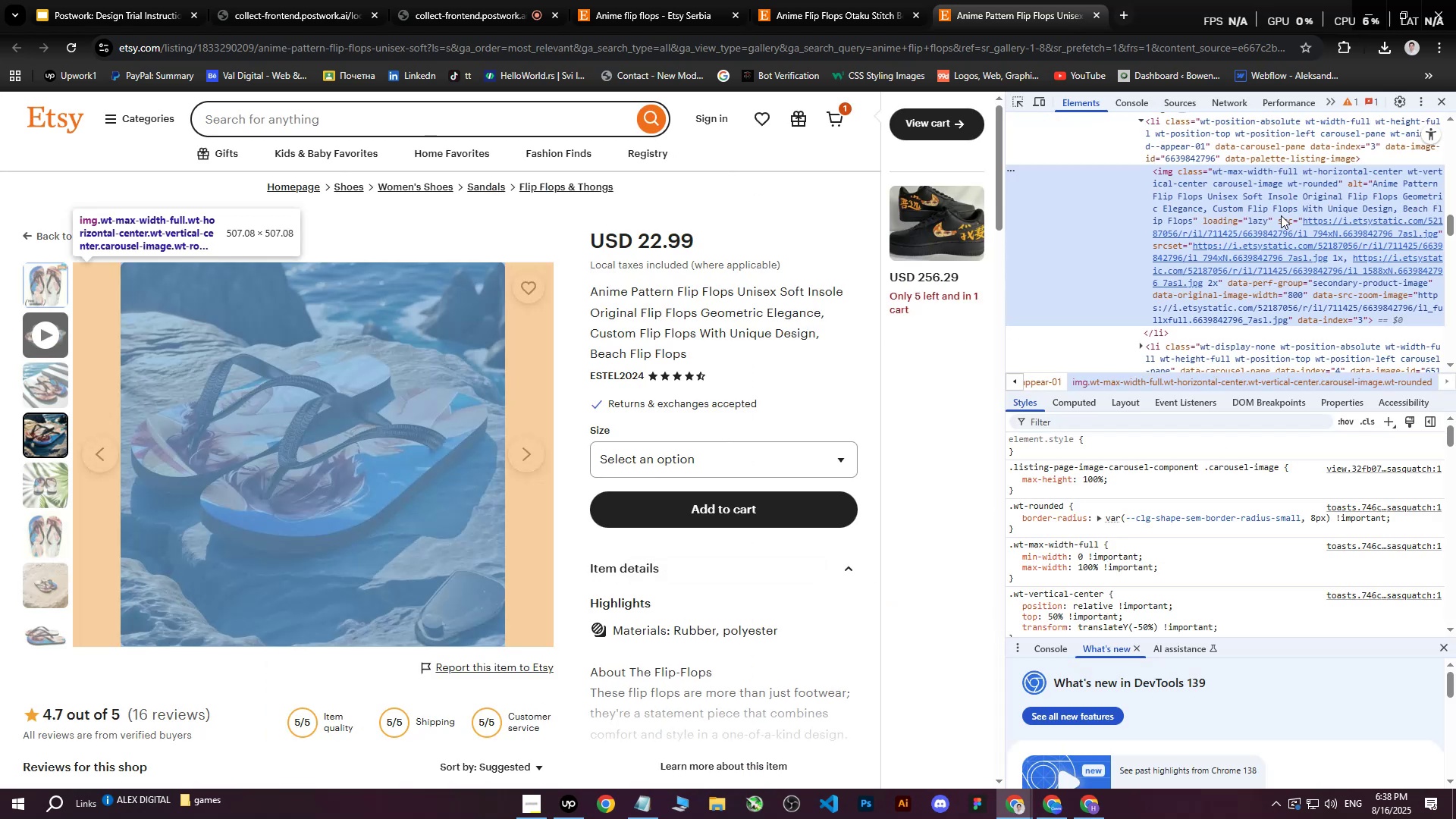 
double_click([1307, 249])
 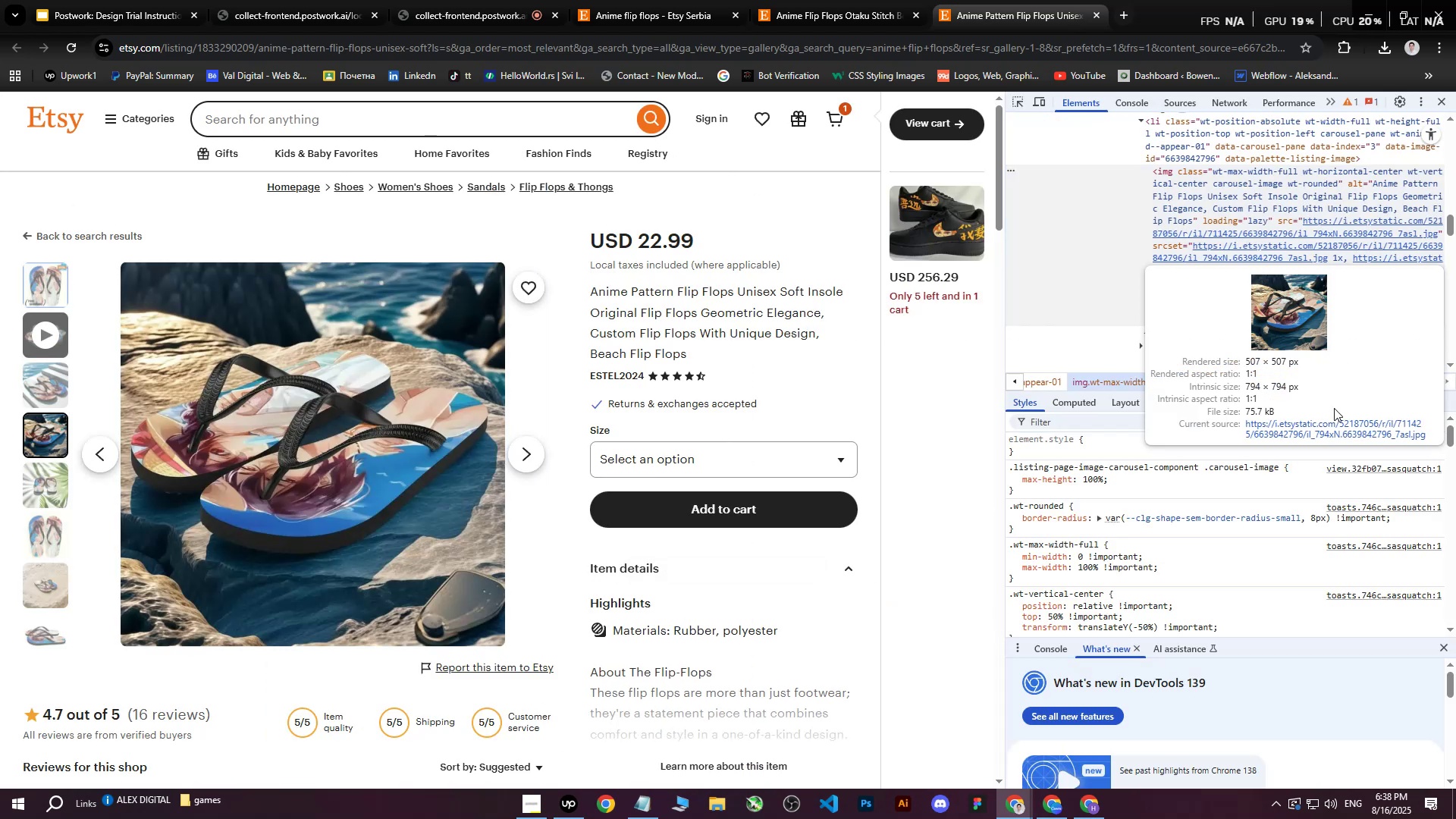 
left_click([1324, 429])
 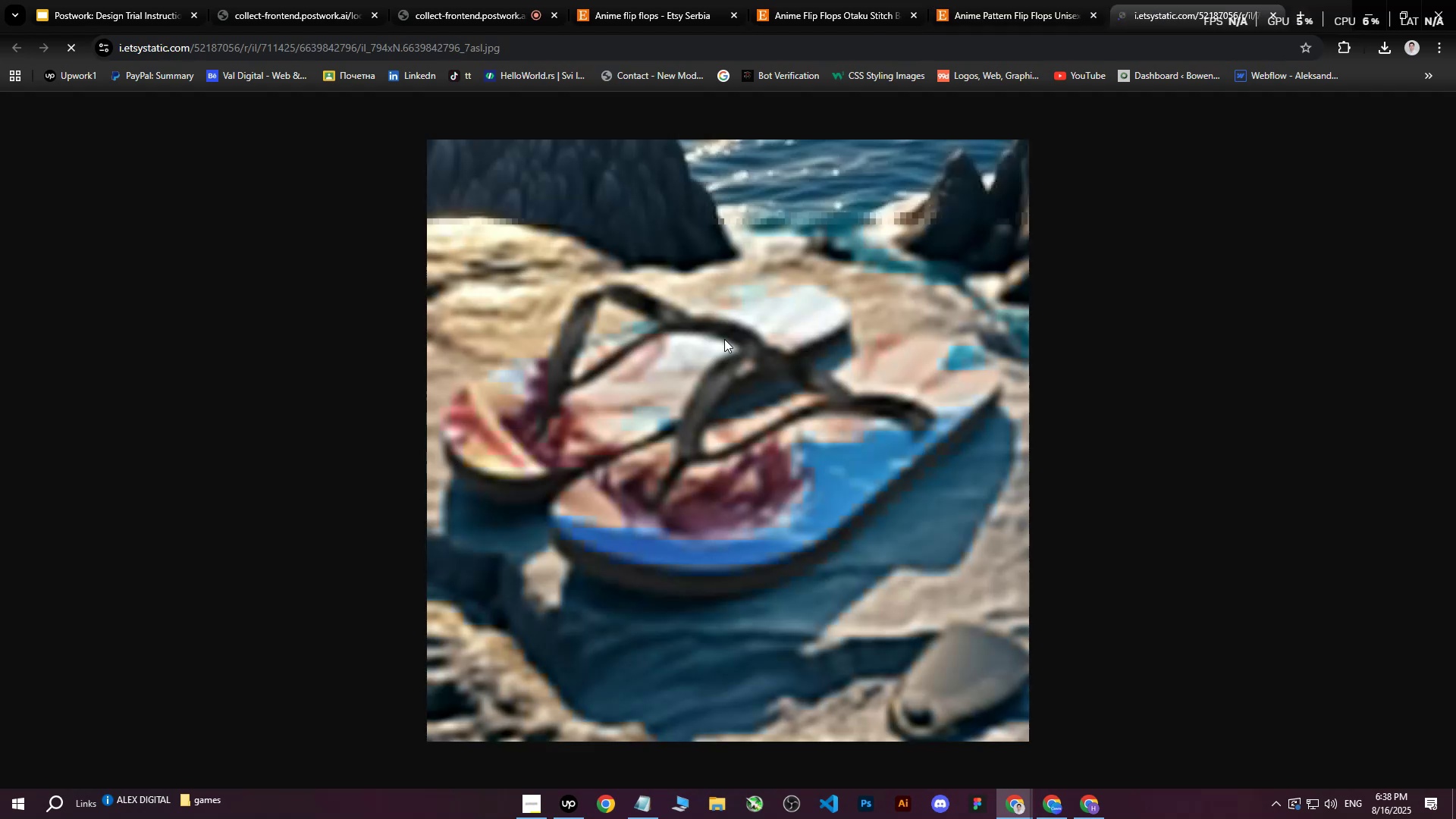 
right_click([712, 356])
 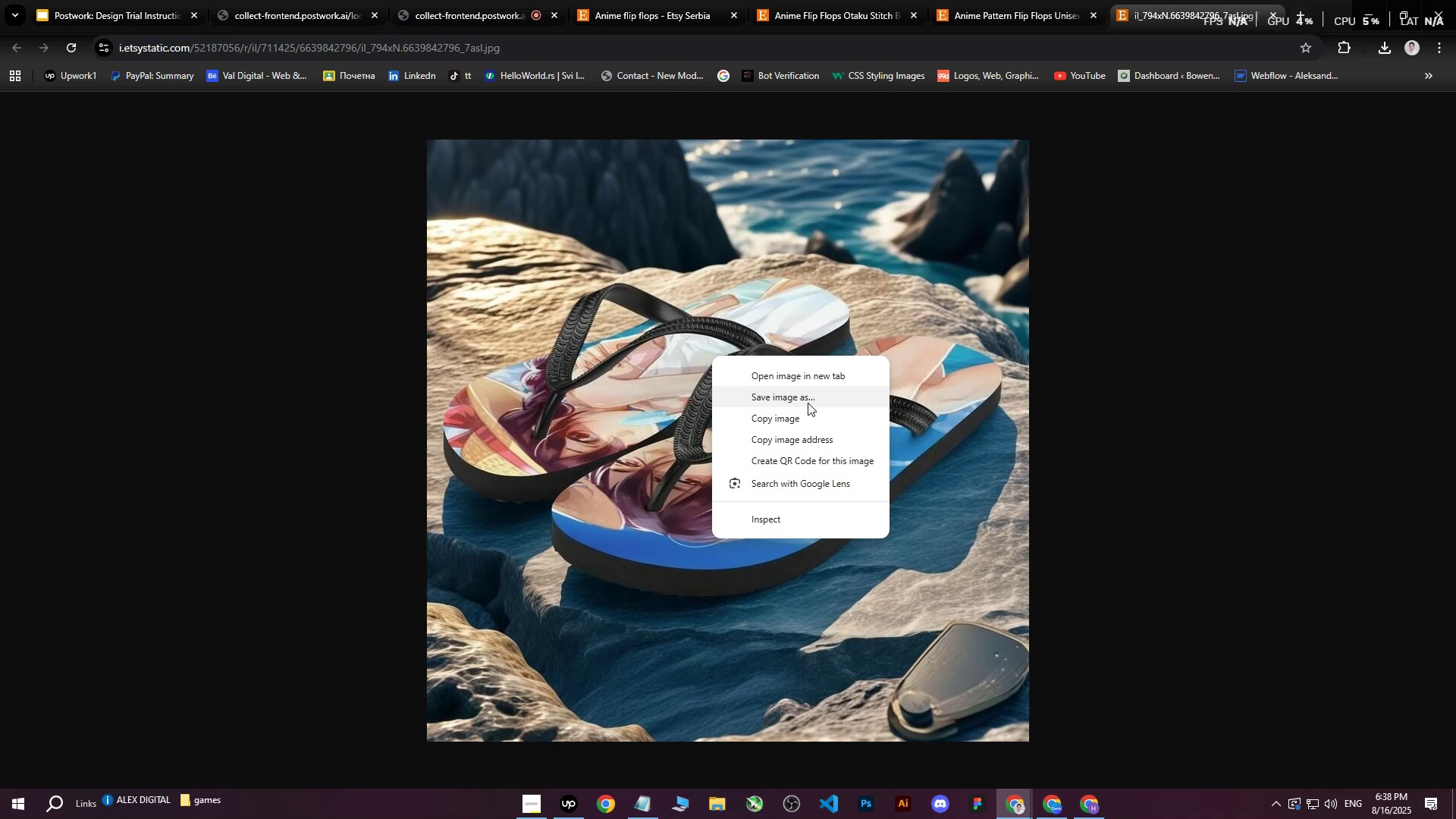 
left_click([807, 400])
 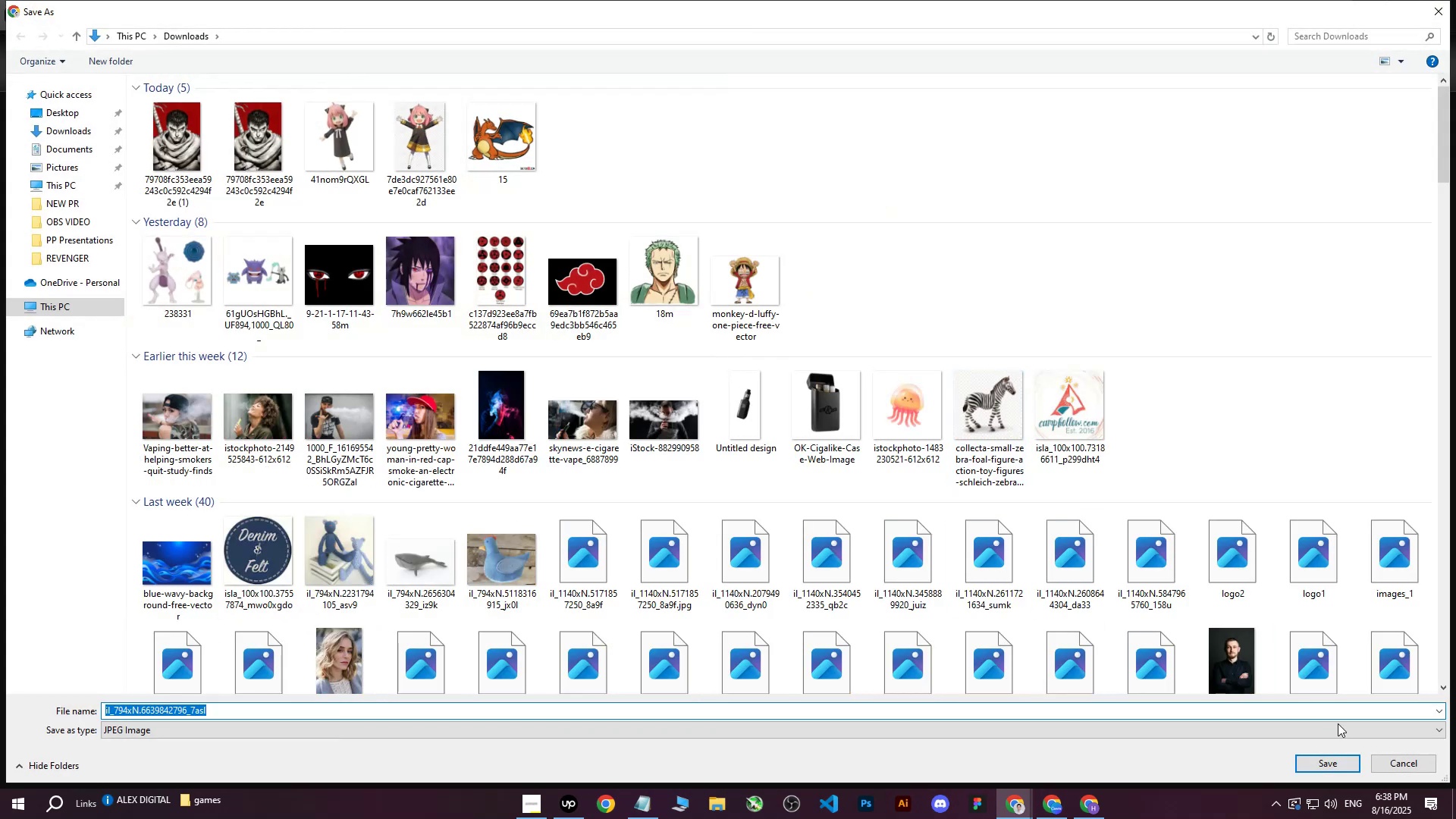 
left_click([1341, 764])
 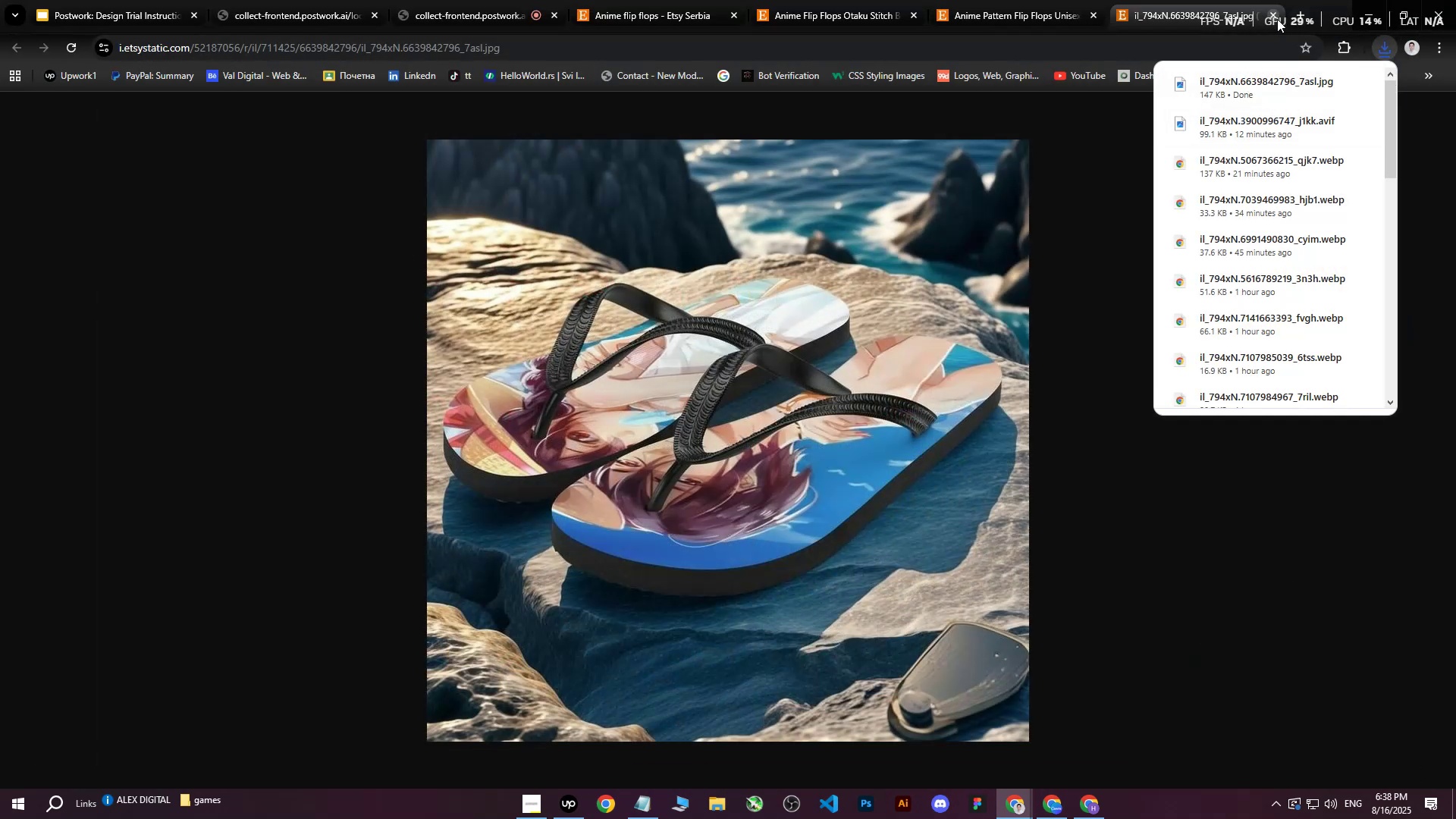 
left_click([1043, 818])
 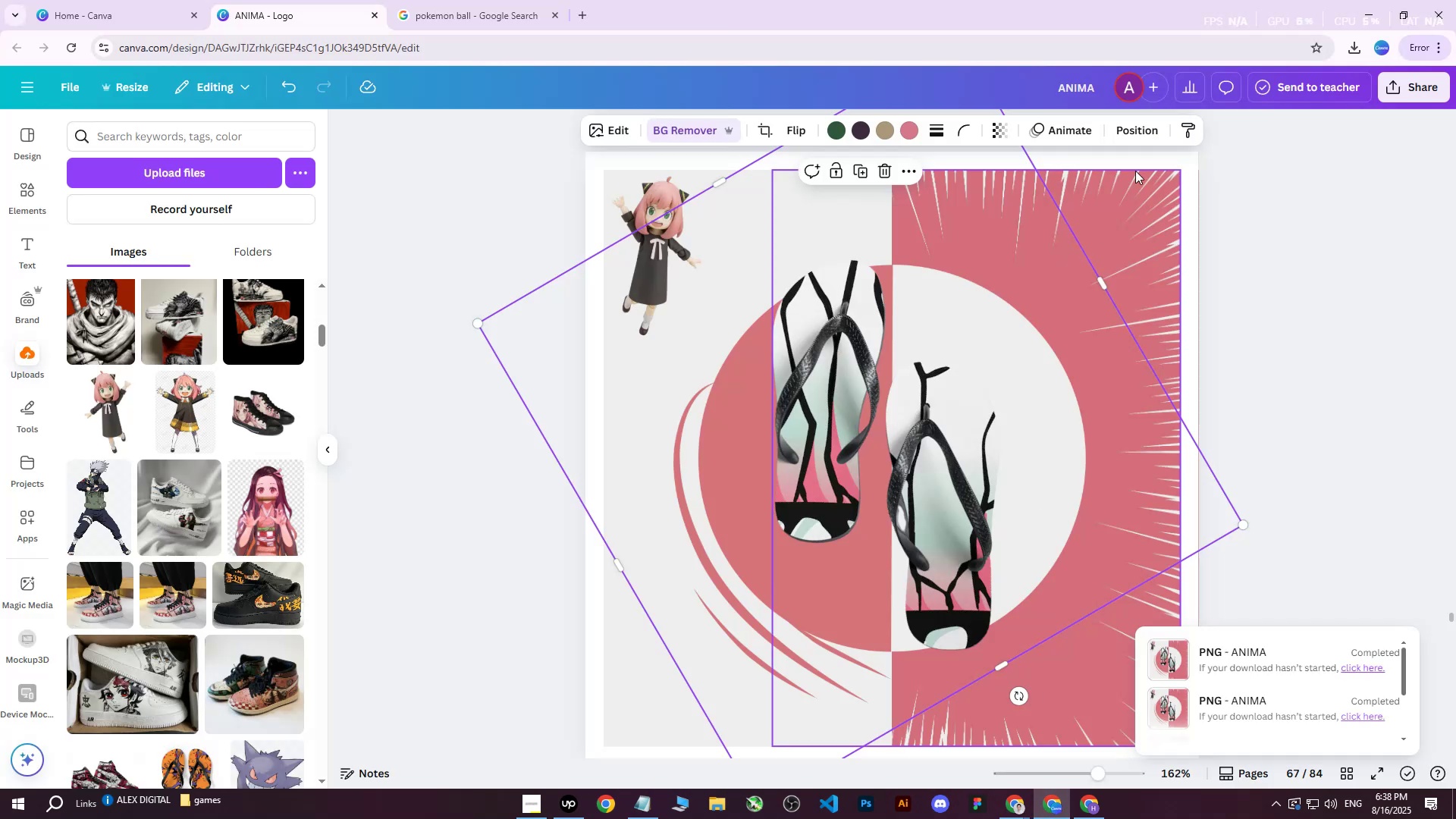 
scroll: coordinate [1087, 229], scroll_direction: up, amount: 2.0
 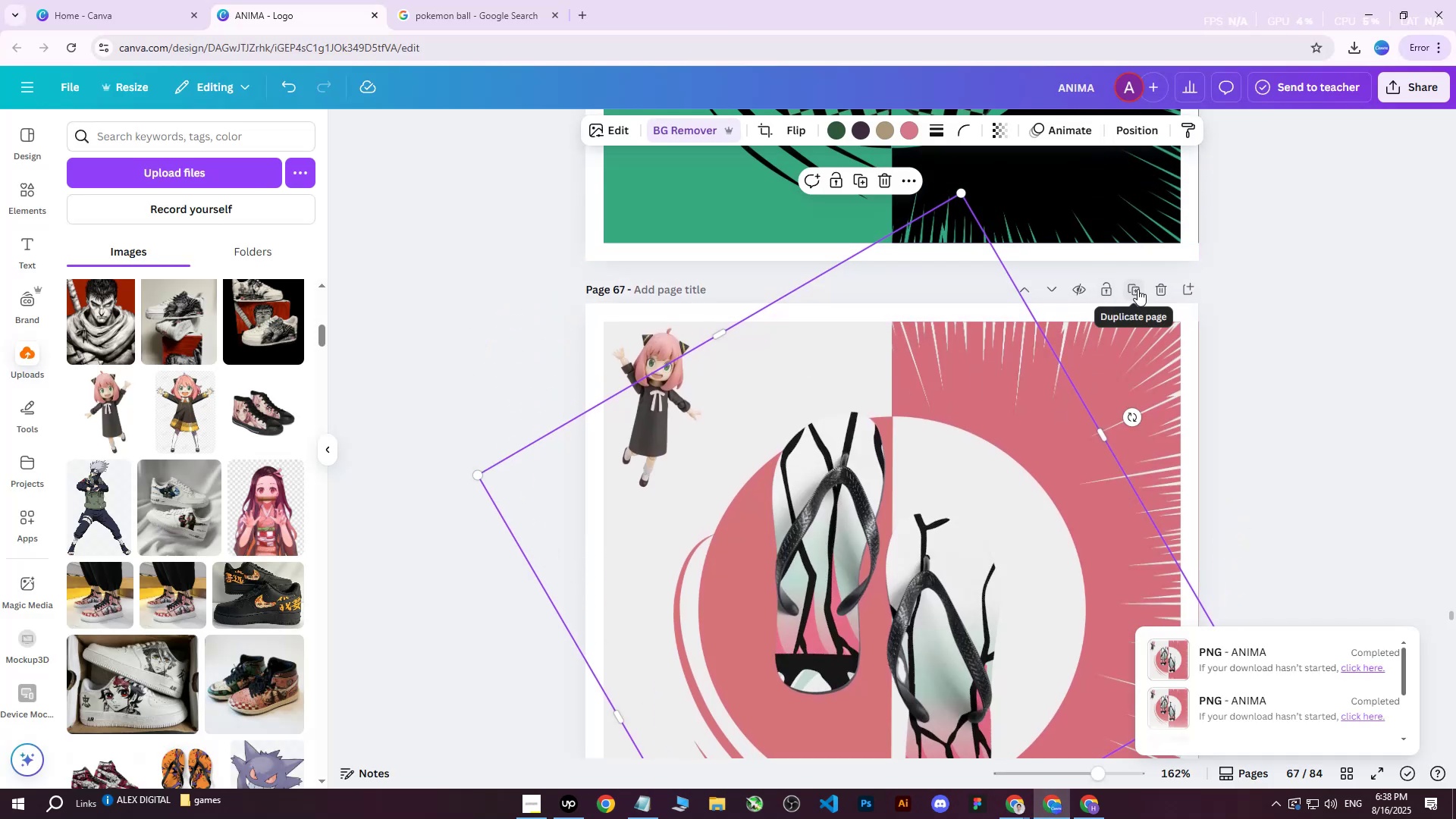 
left_click([1138, 289])
 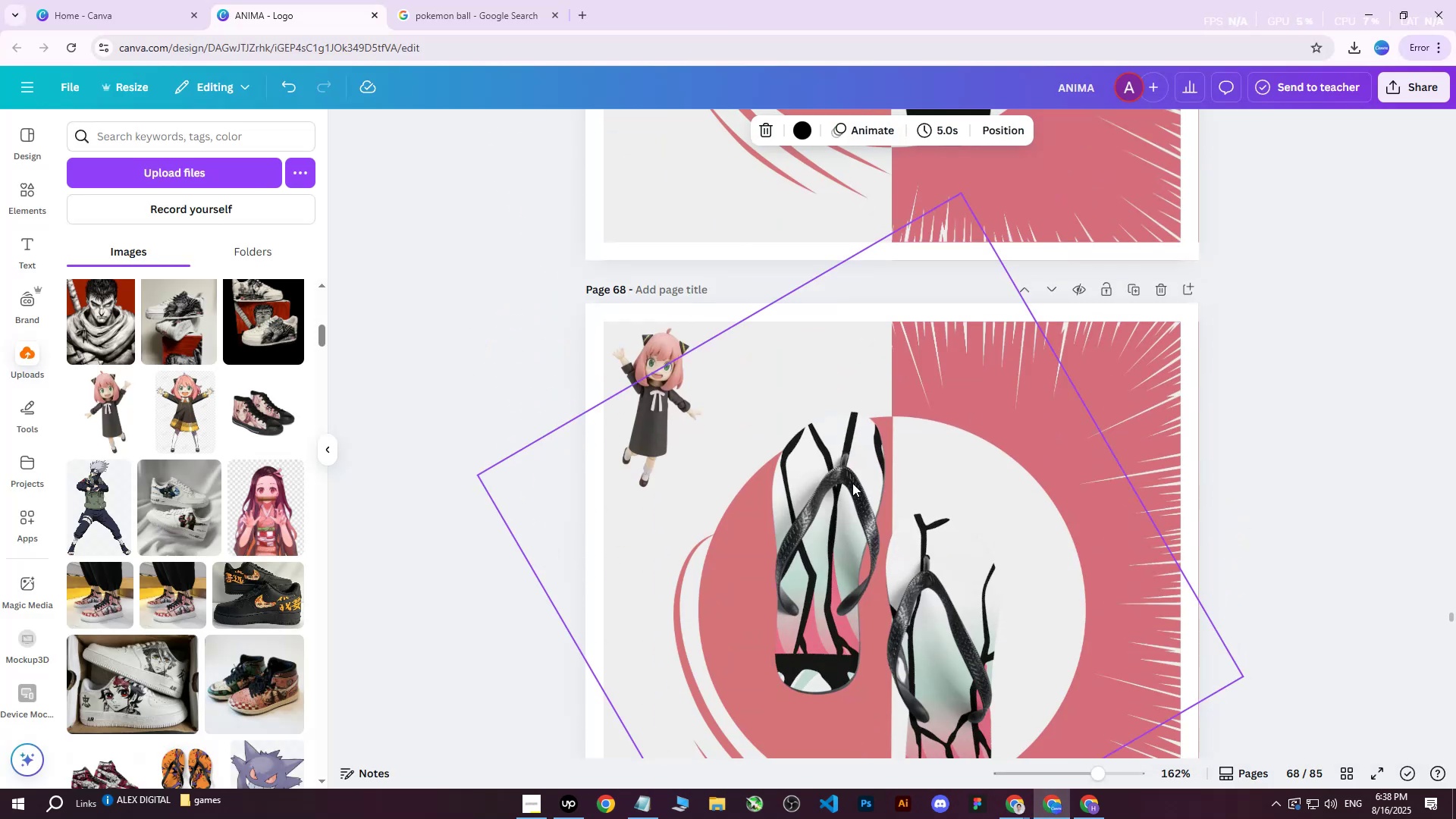 
left_click([814, 504])
 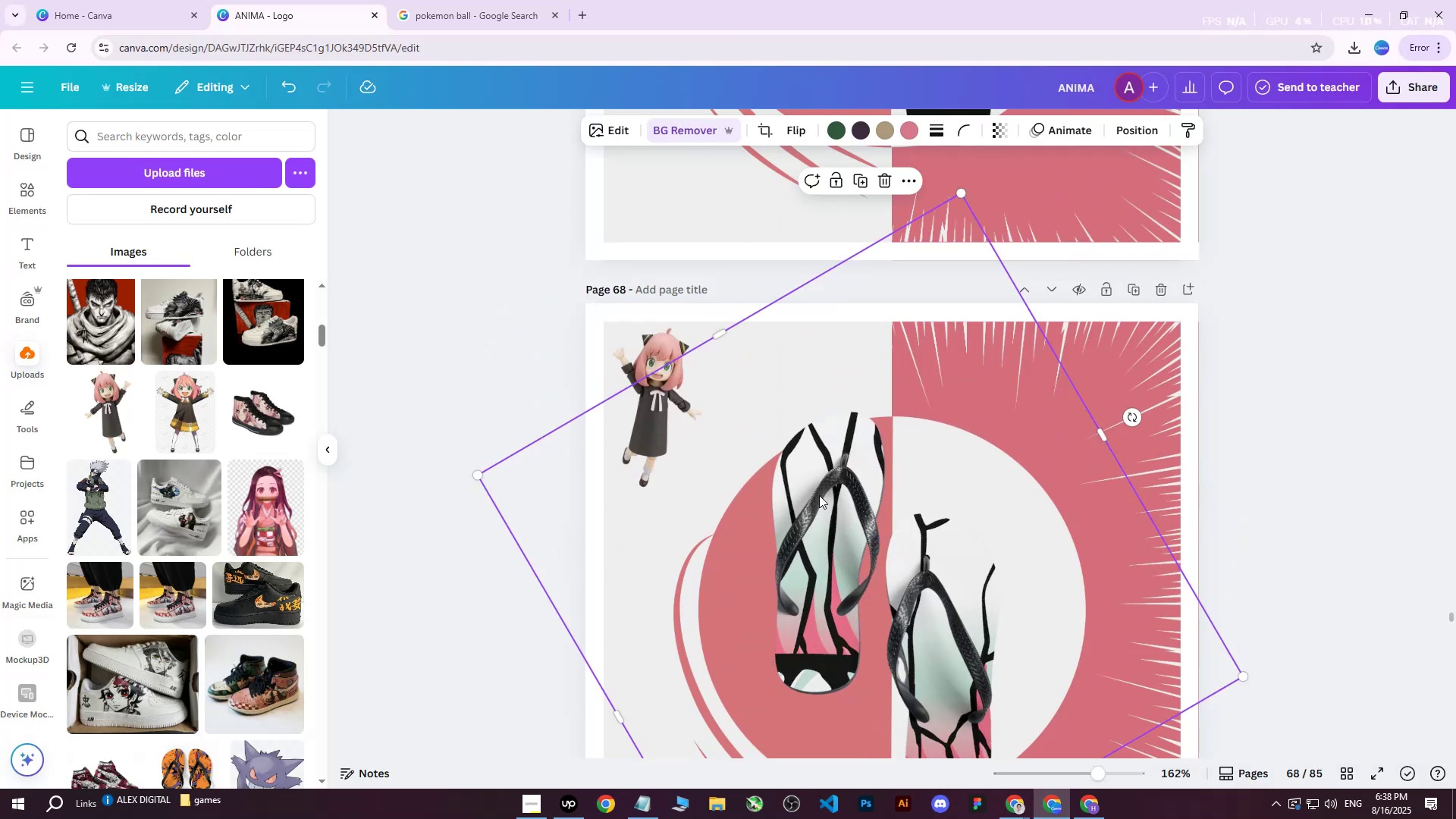 
scroll: coordinate [825, 485], scroll_direction: down, amount: 3.0
 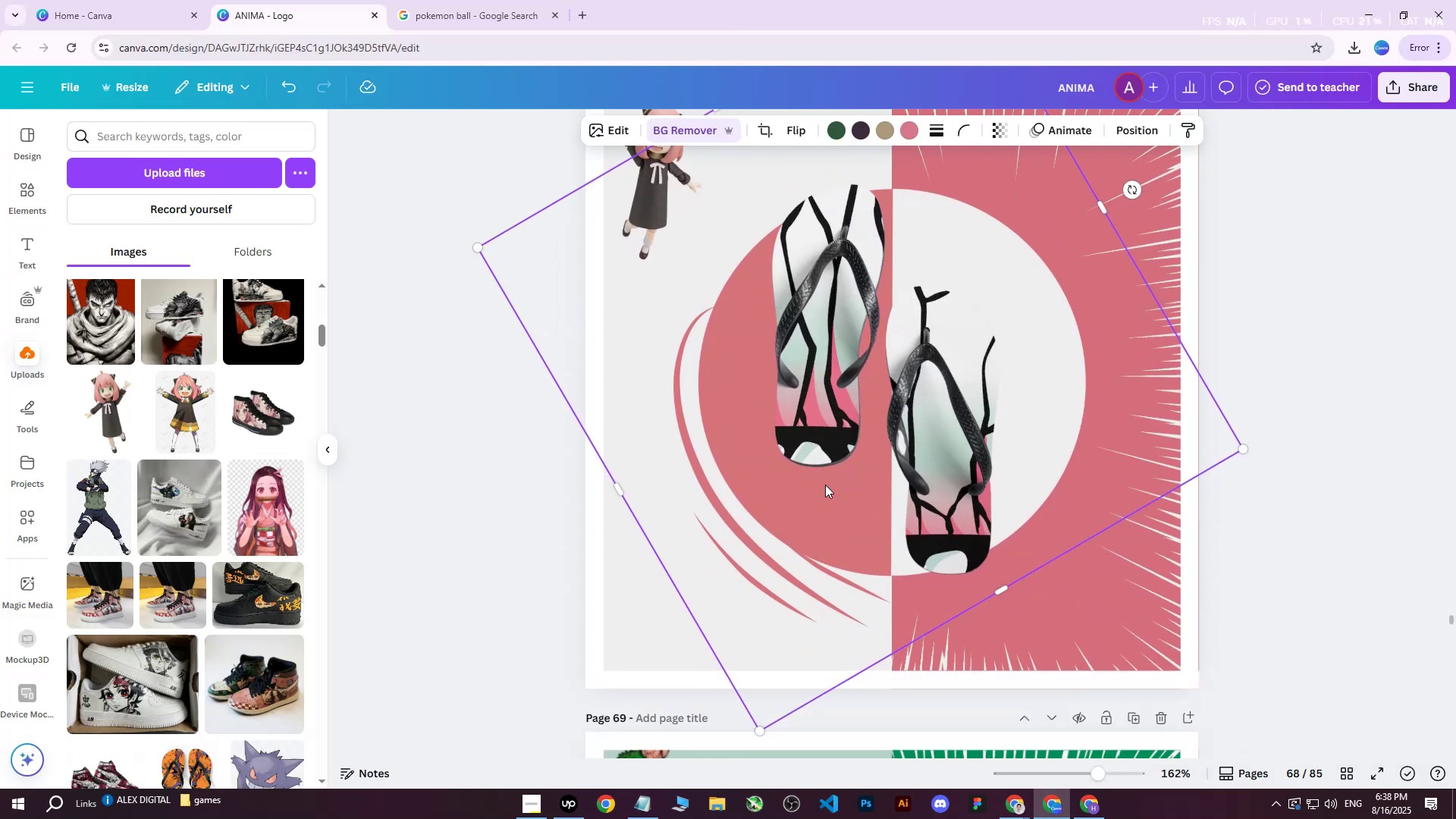 
key(Delete)
 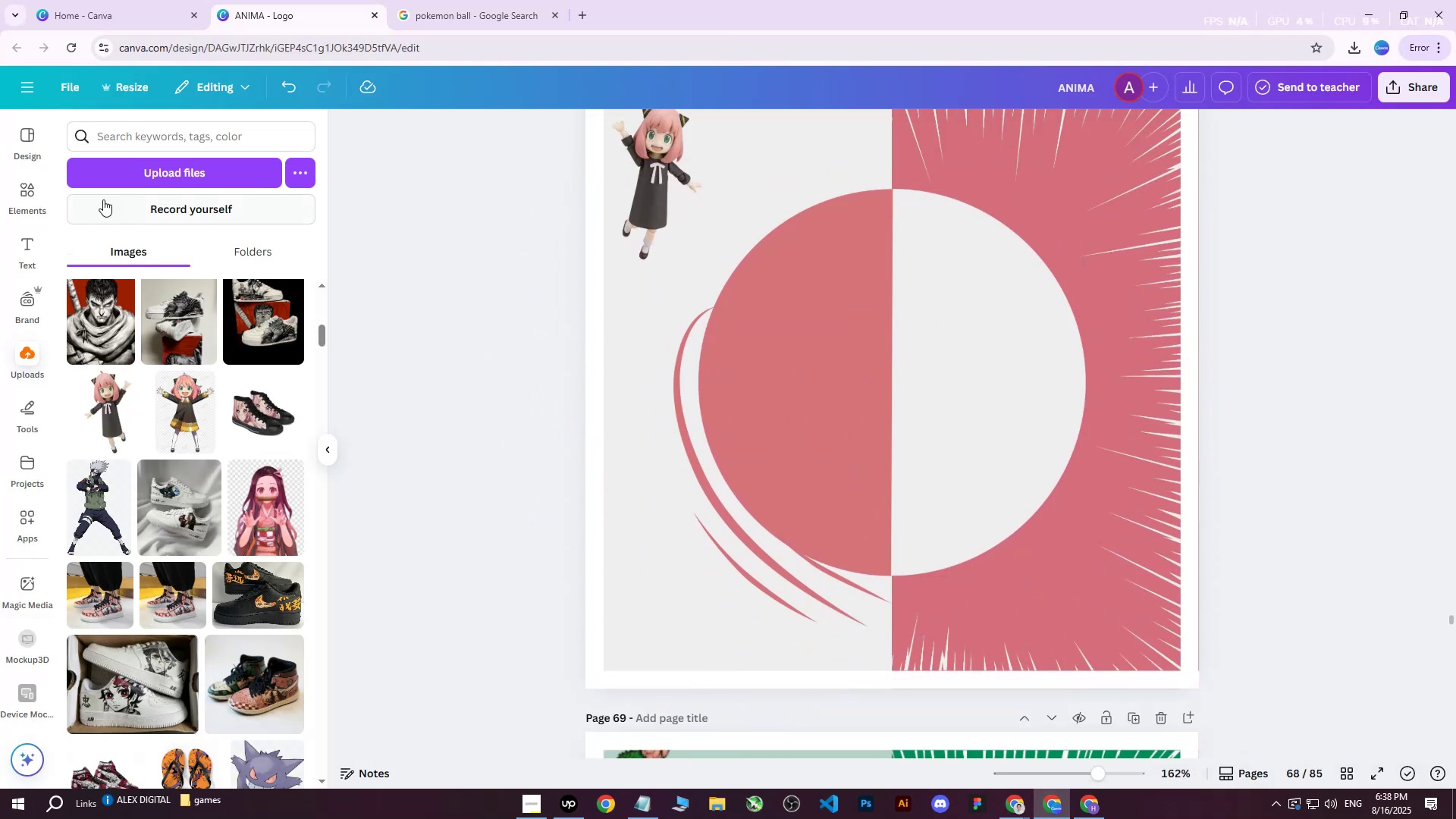 
left_click([175, 177])
 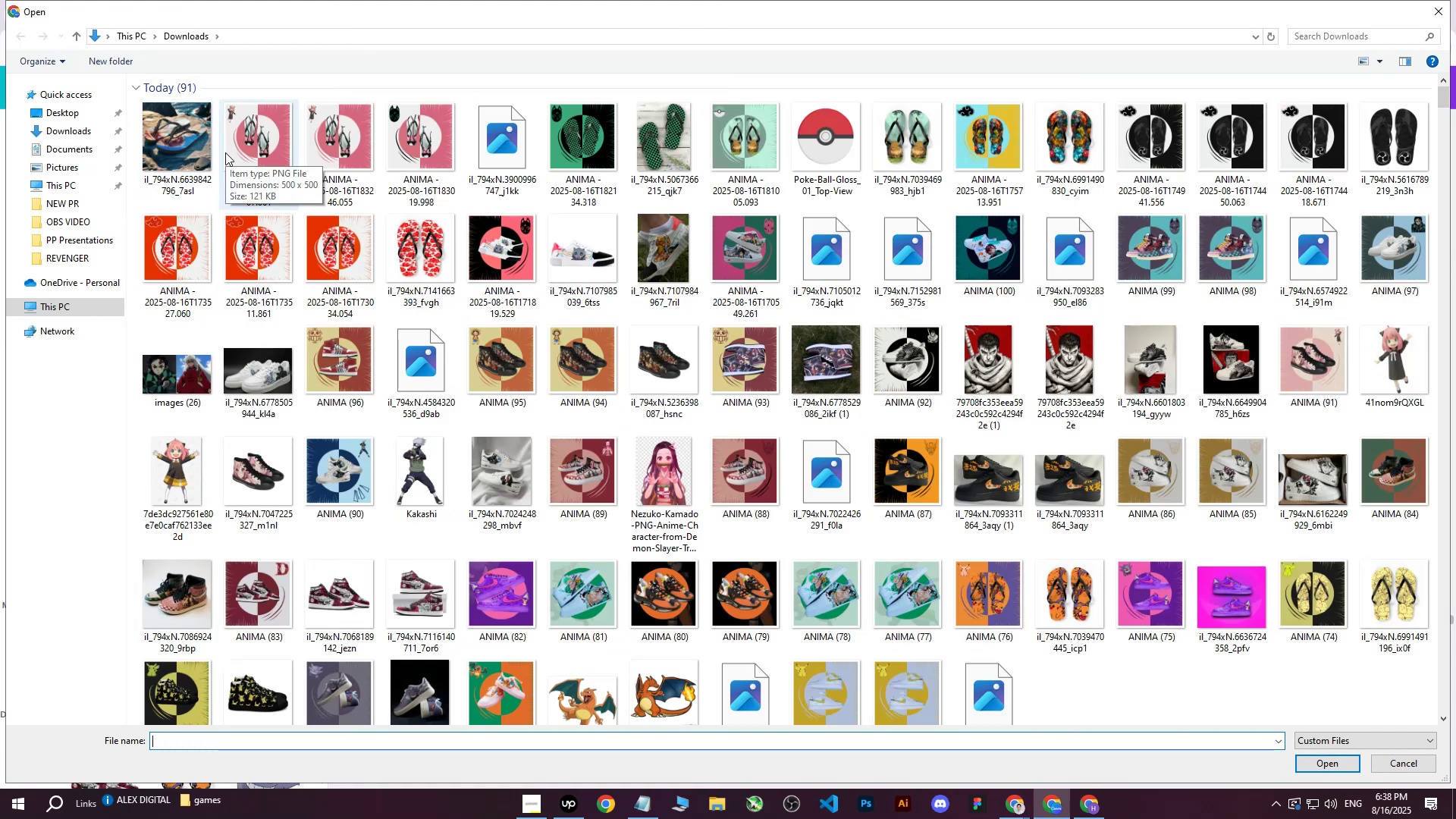 
wait(12.72)
 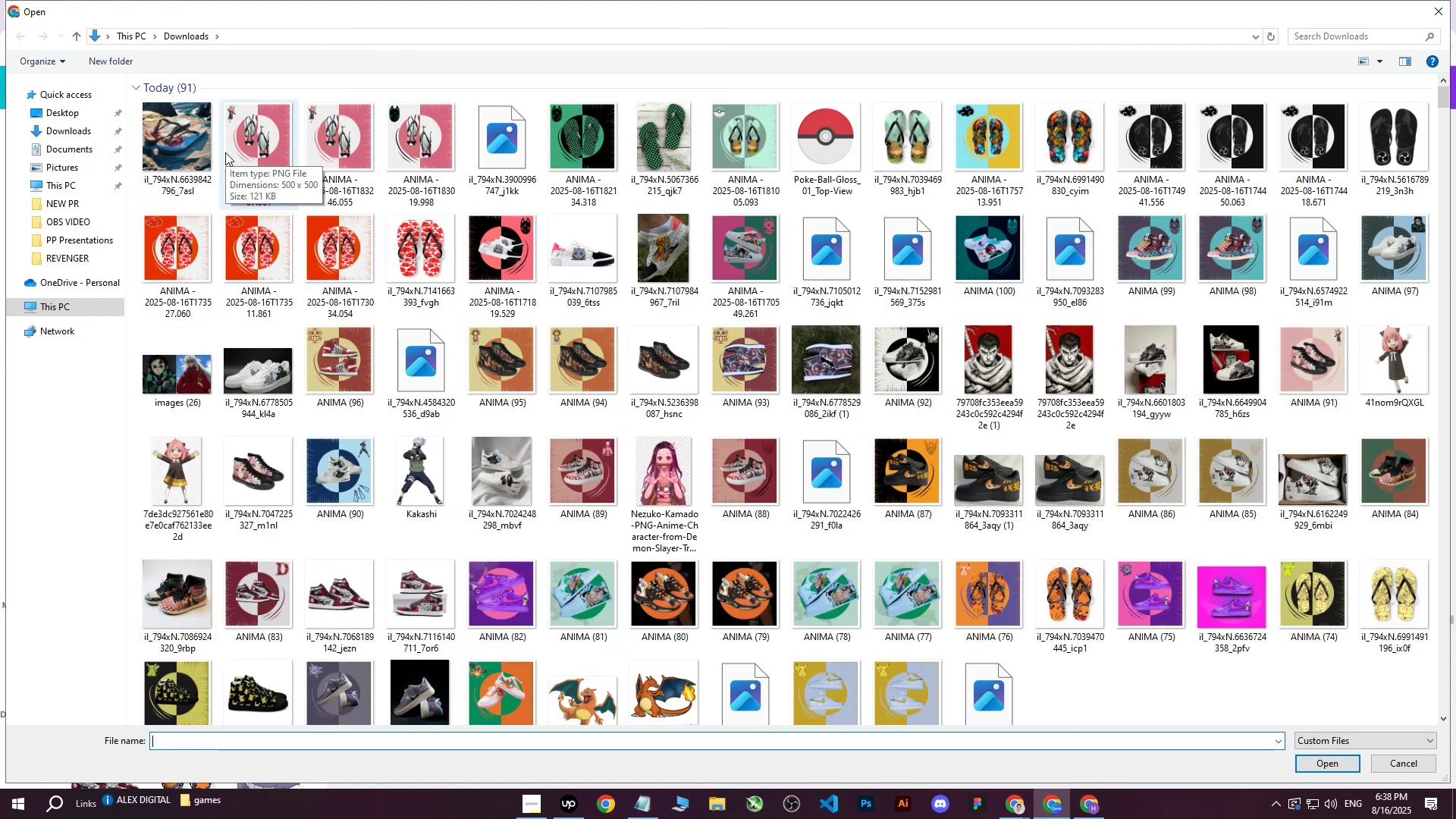 
left_click([162, 148])
 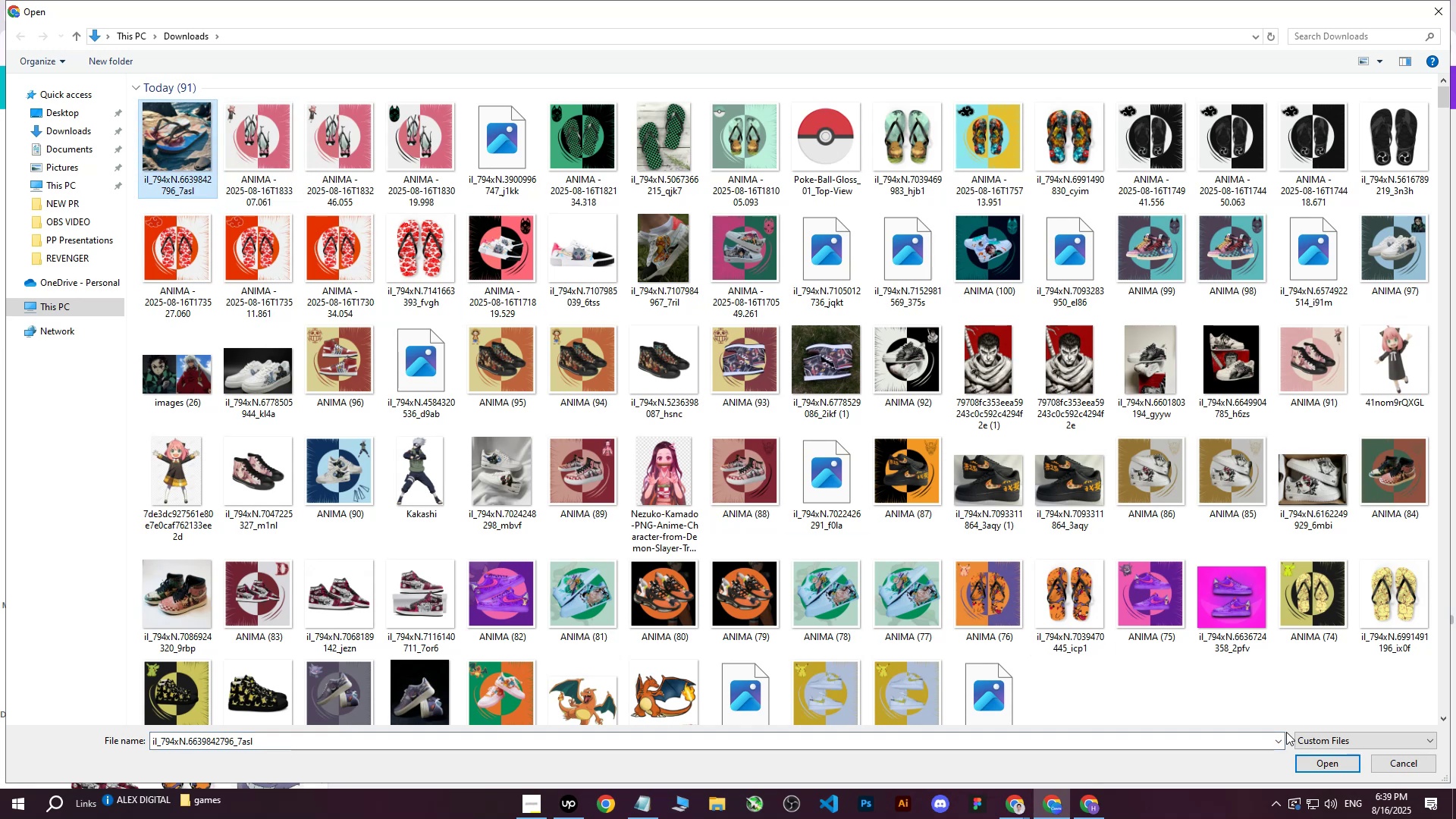 
left_click([1306, 763])
 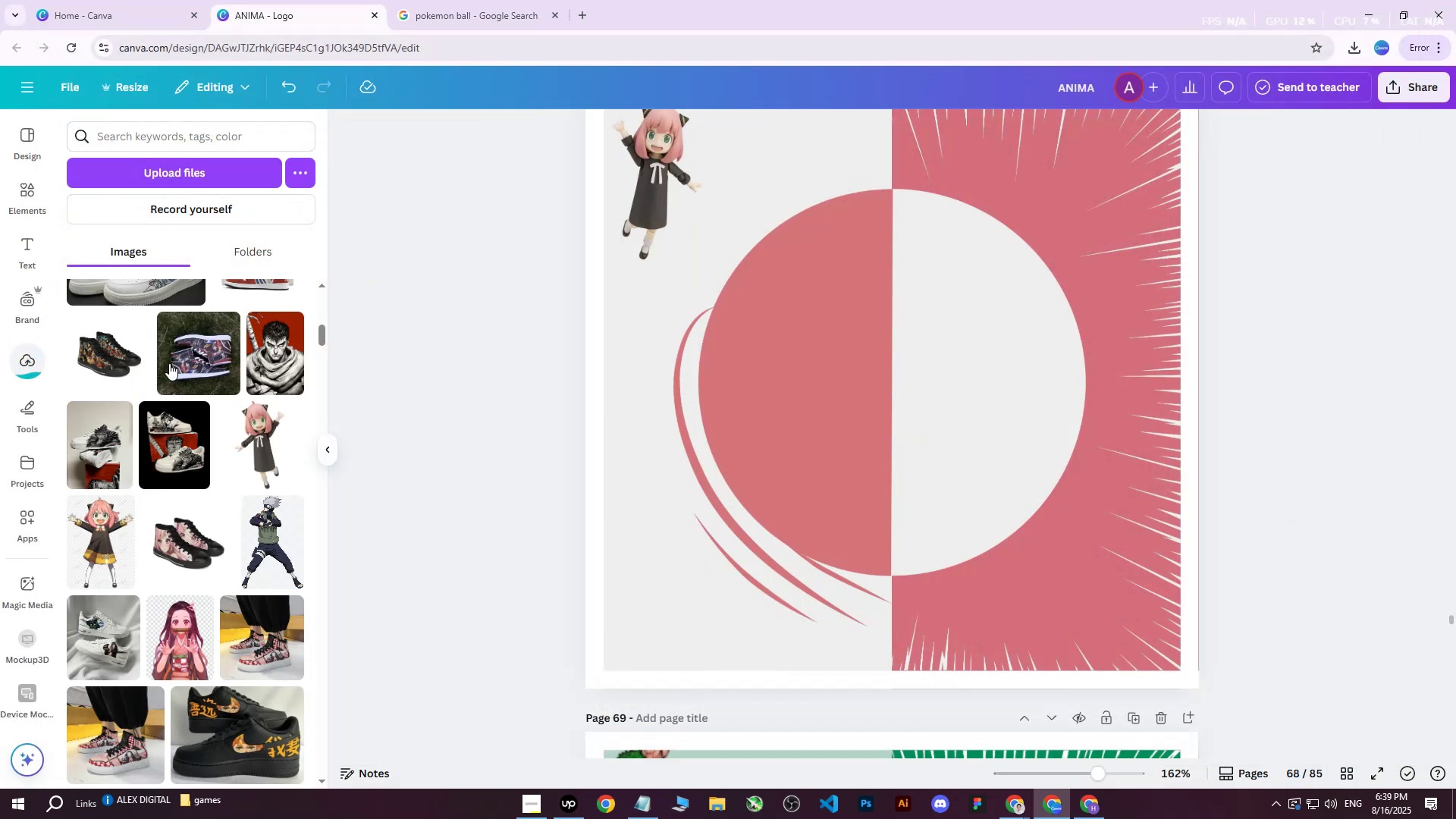 
scroll: coordinate [177, 428], scroll_direction: up, amount: 21.0
 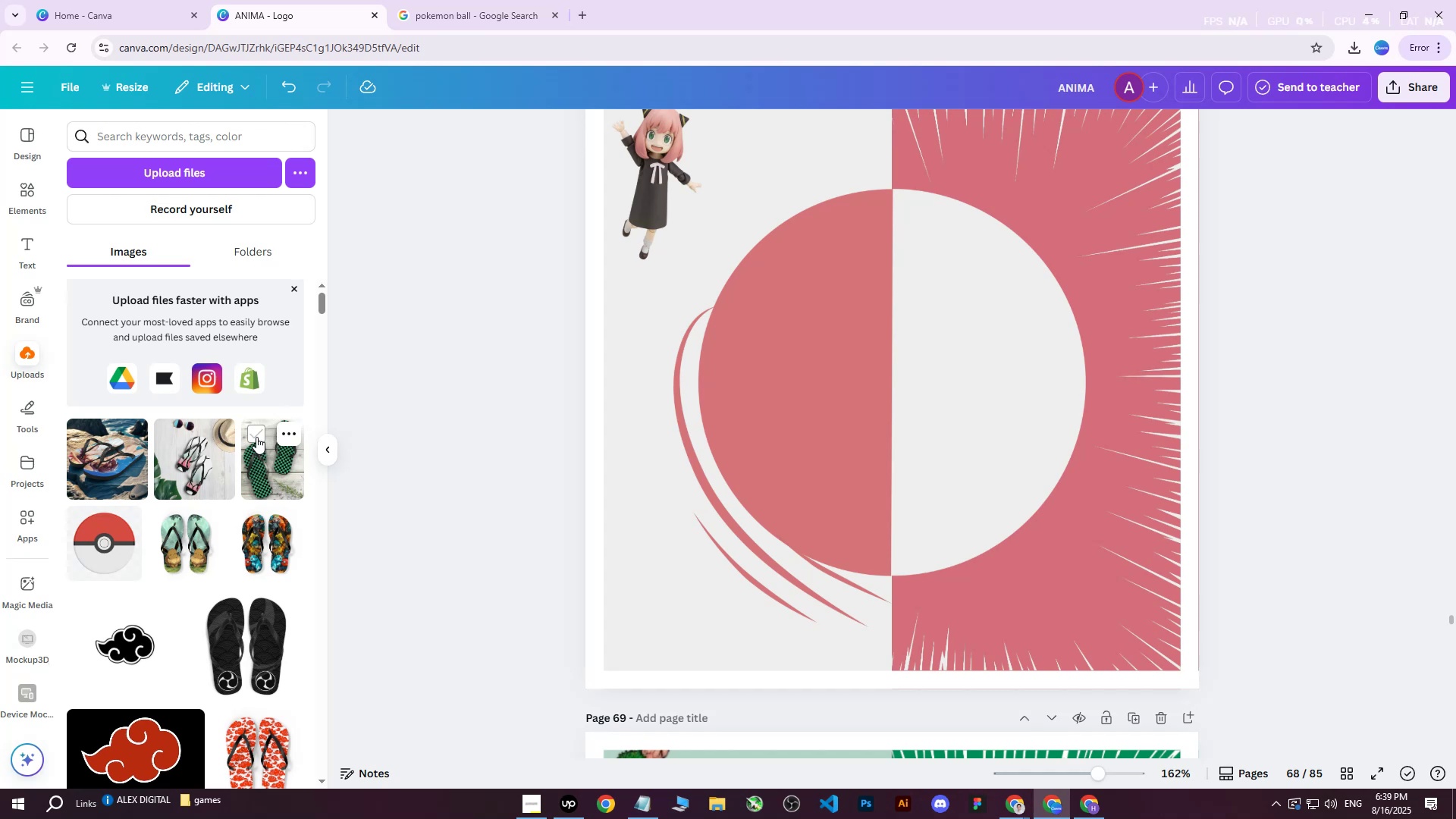 
wait(6.87)
 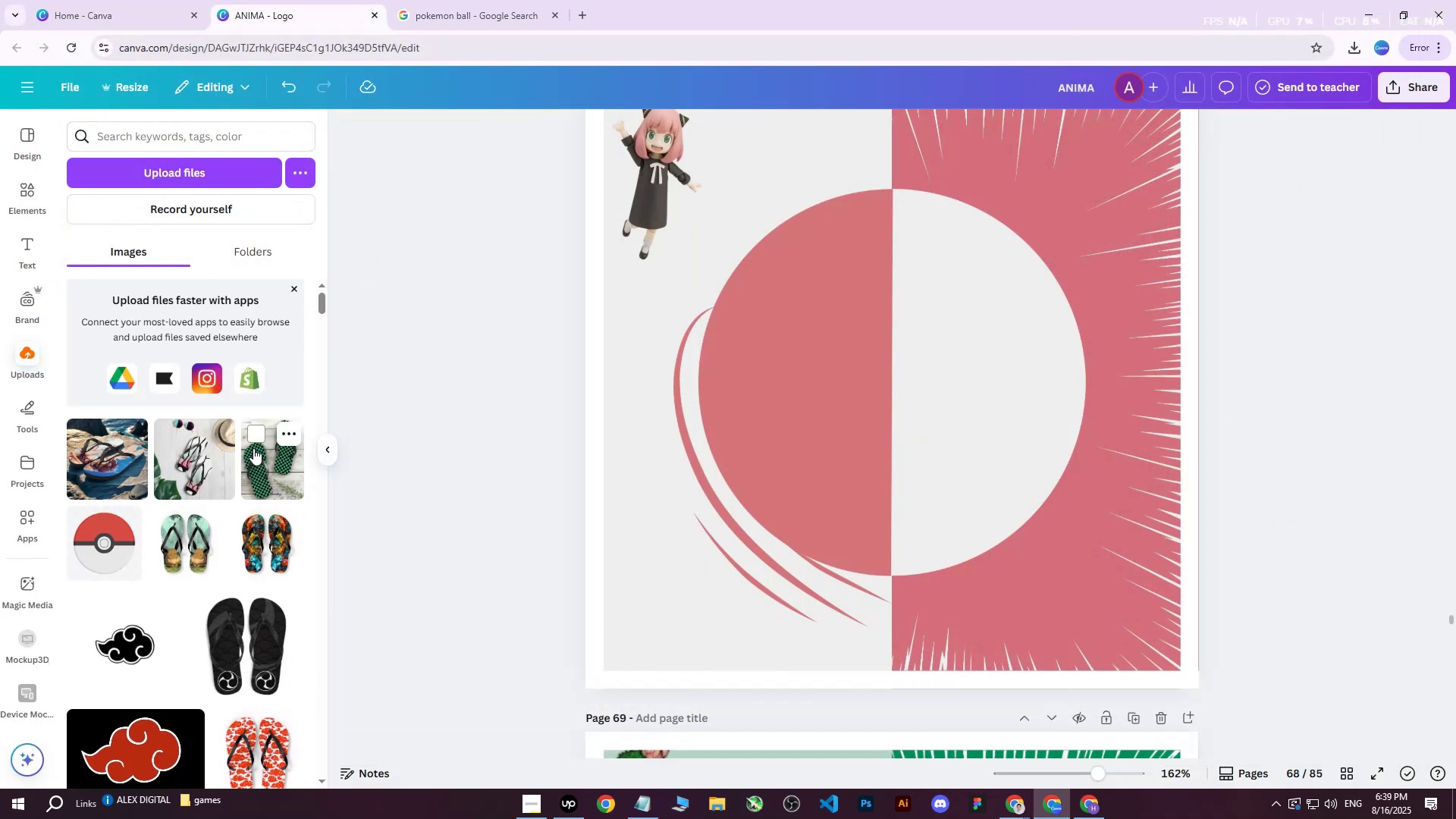 
left_click([115, 468])
 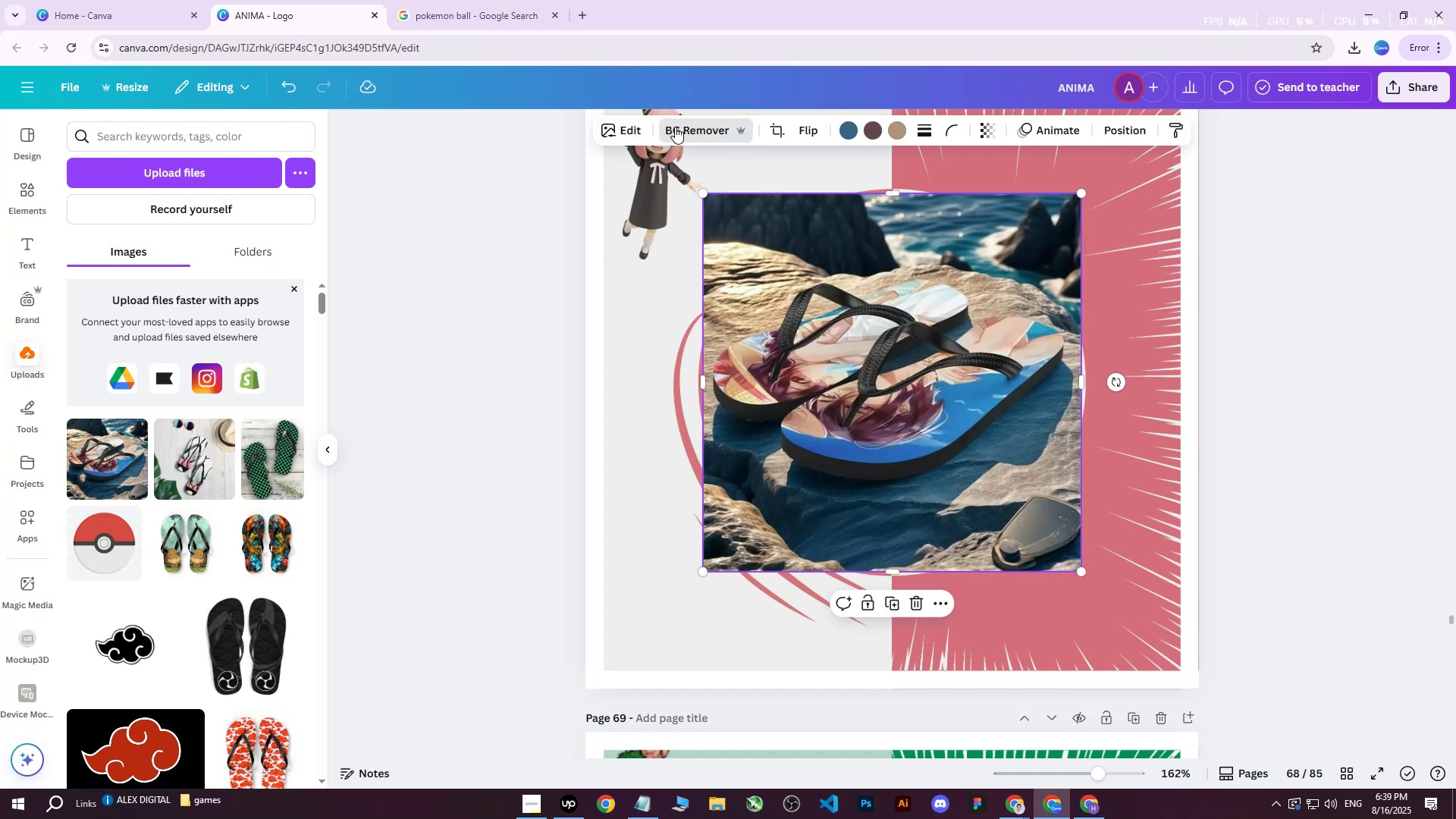 
scroll: coordinate [890, 362], scroll_direction: up, amount: 2.0
 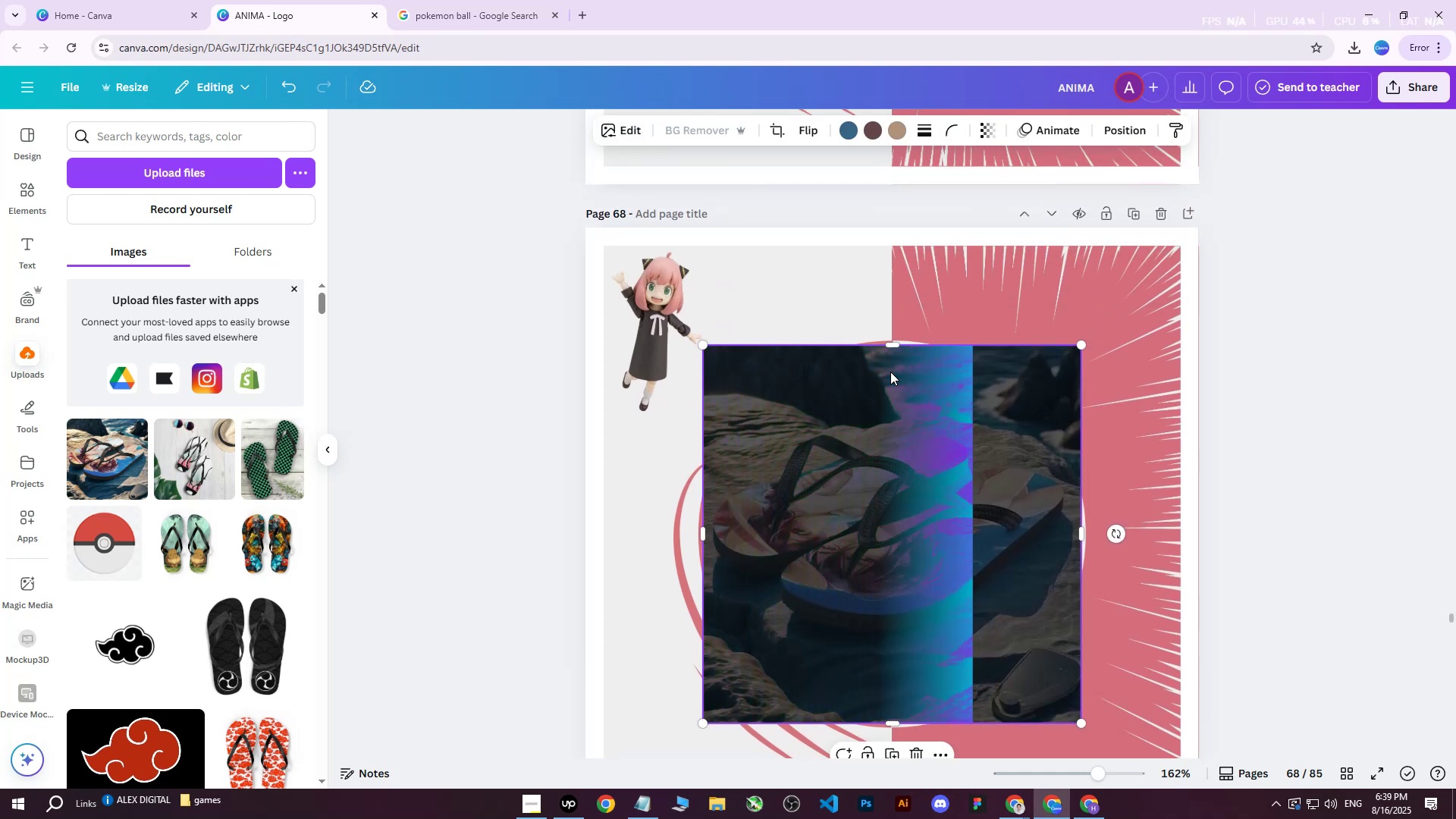 
scroll: coordinate [892, 364], scroll_direction: down, amount: 1.0
 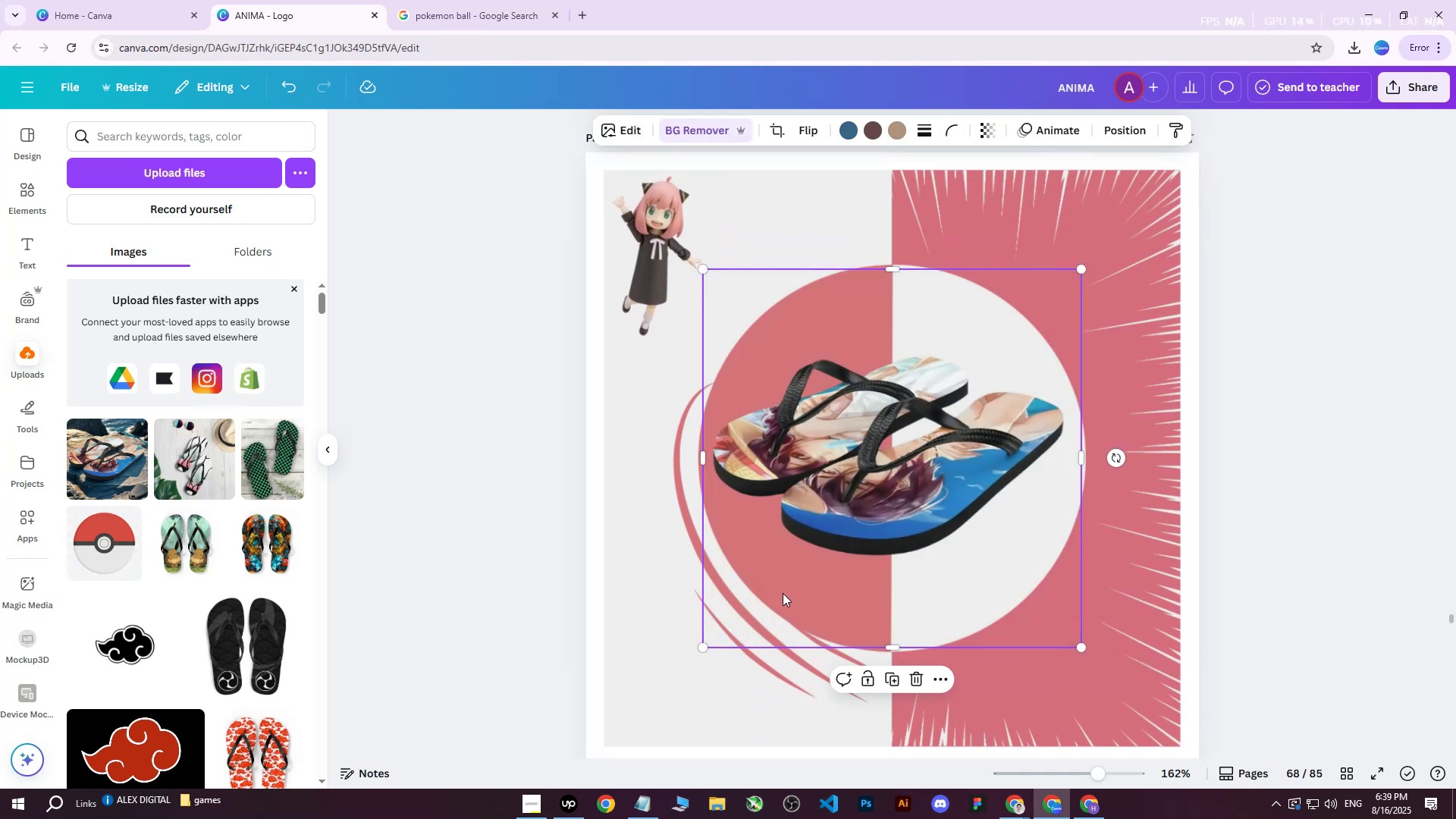 
left_click_drag(start_coordinate=[704, 646], to_coordinate=[509, 716])
 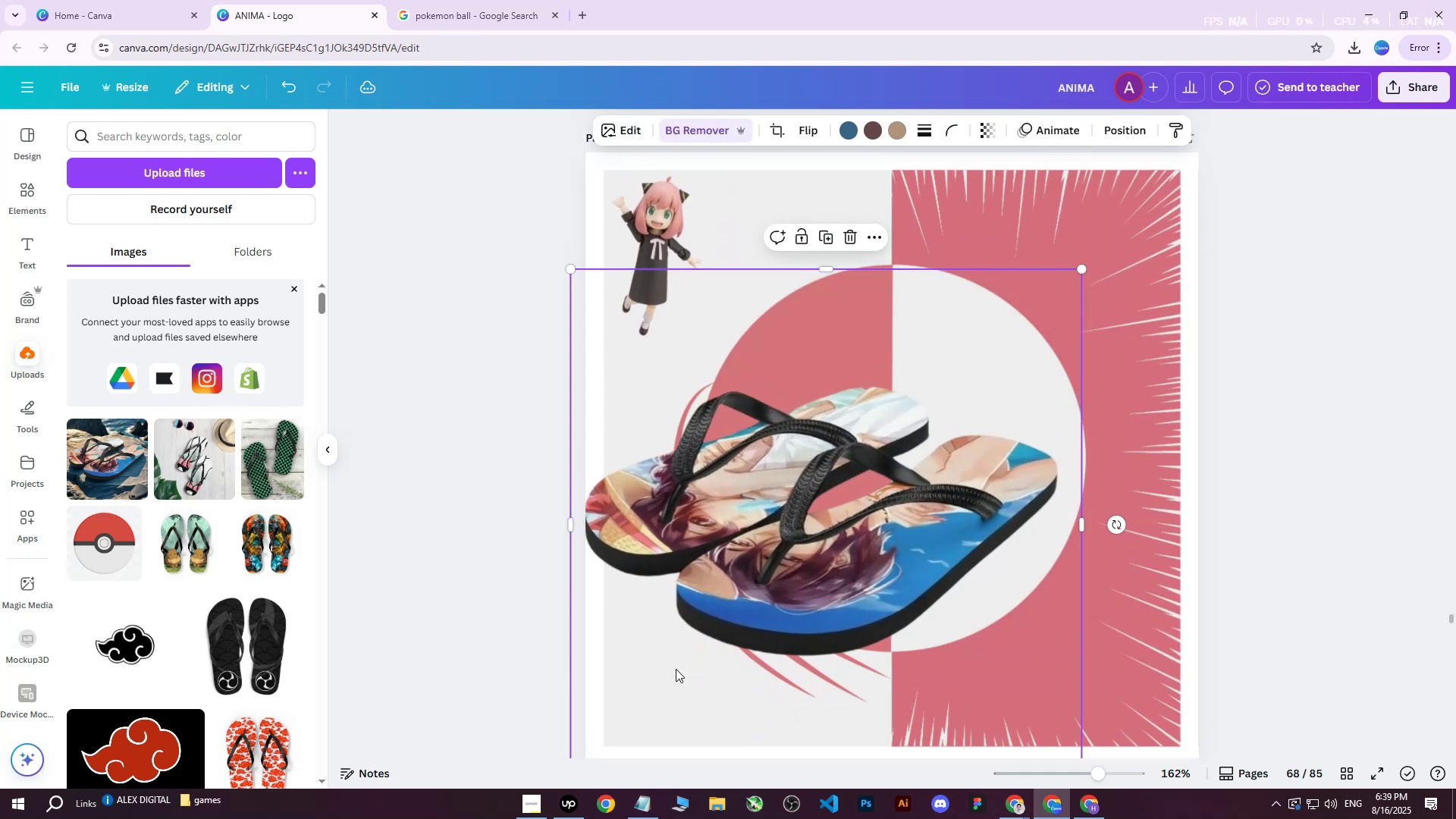 
scroll: coordinate [701, 585], scroll_direction: down, amount: 1.0
 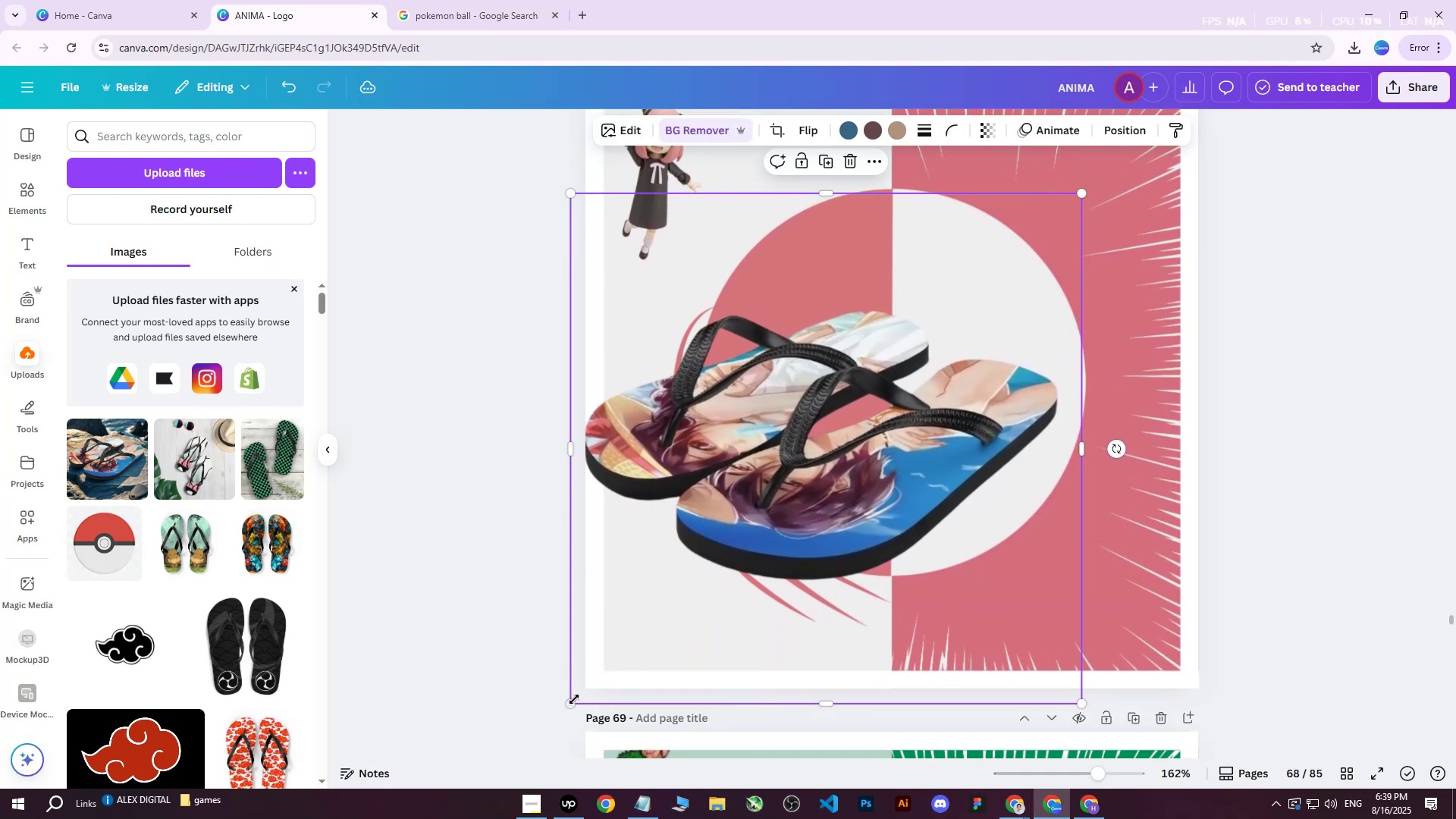 
left_click_drag(start_coordinate=[574, 699], to_coordinate=[654, 654])
 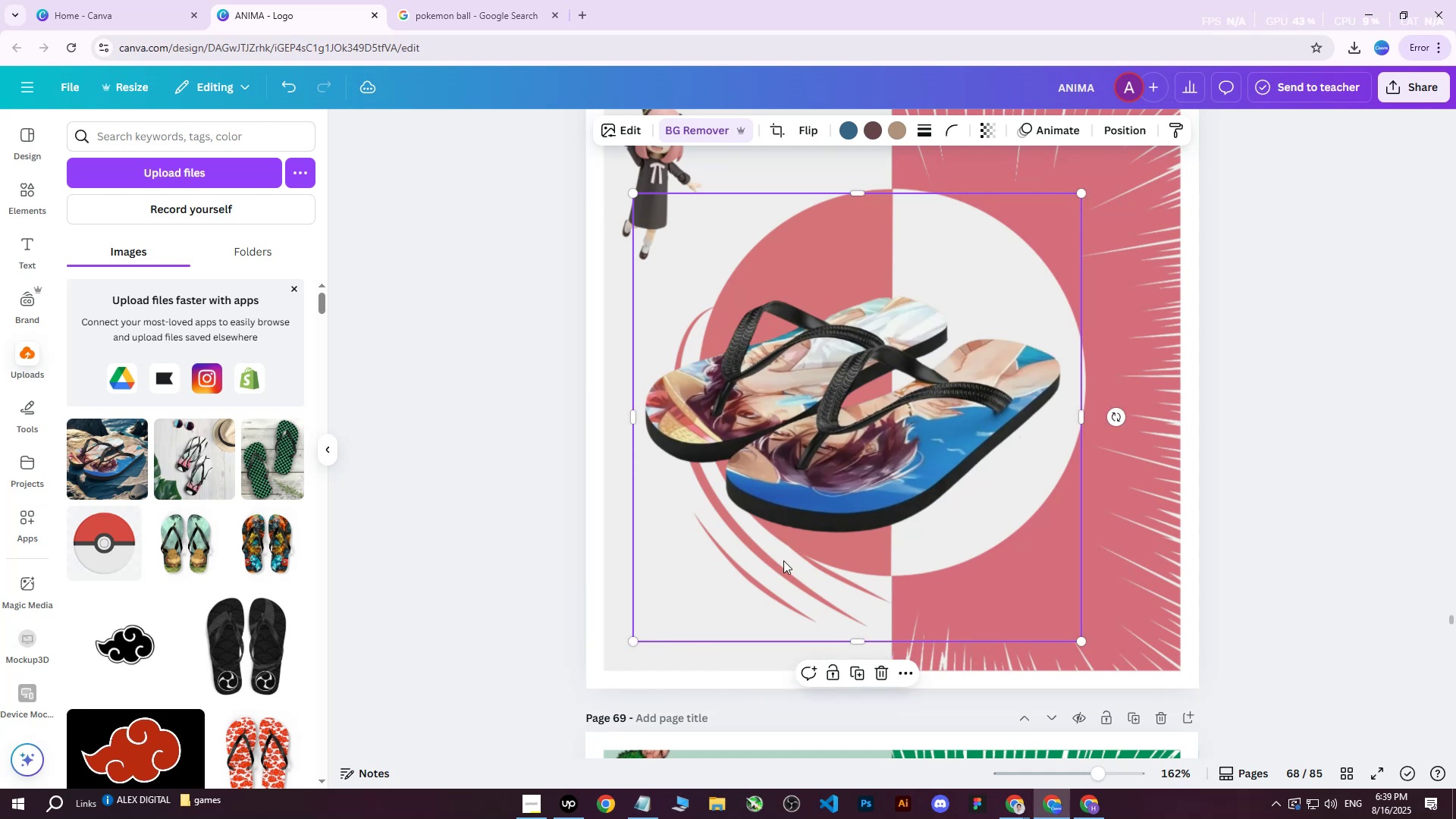 
left_click_drag(start_coordinate=[930, 466], to_coordinate=[969, 438])
 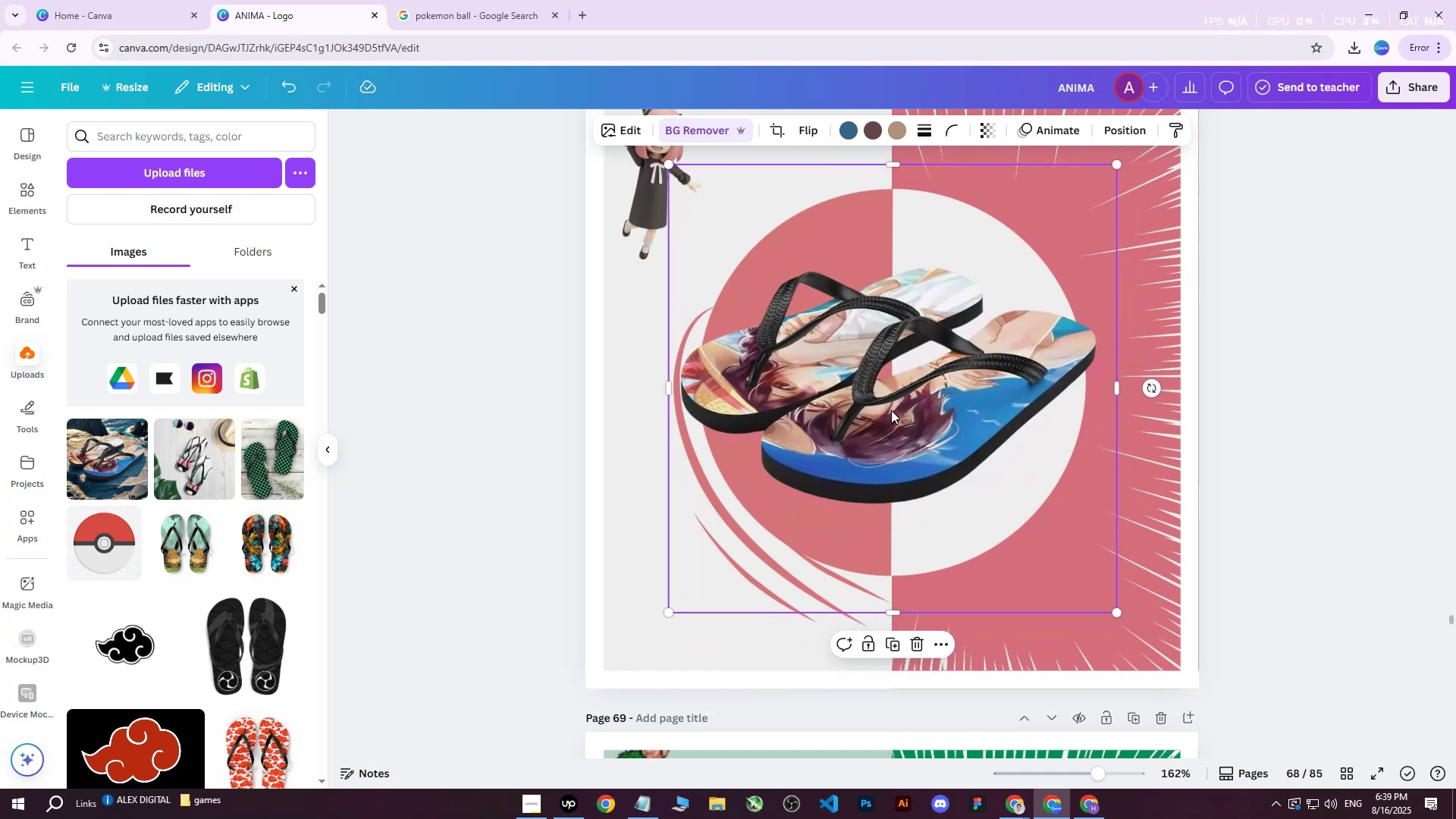 
key(ArrowRight)
 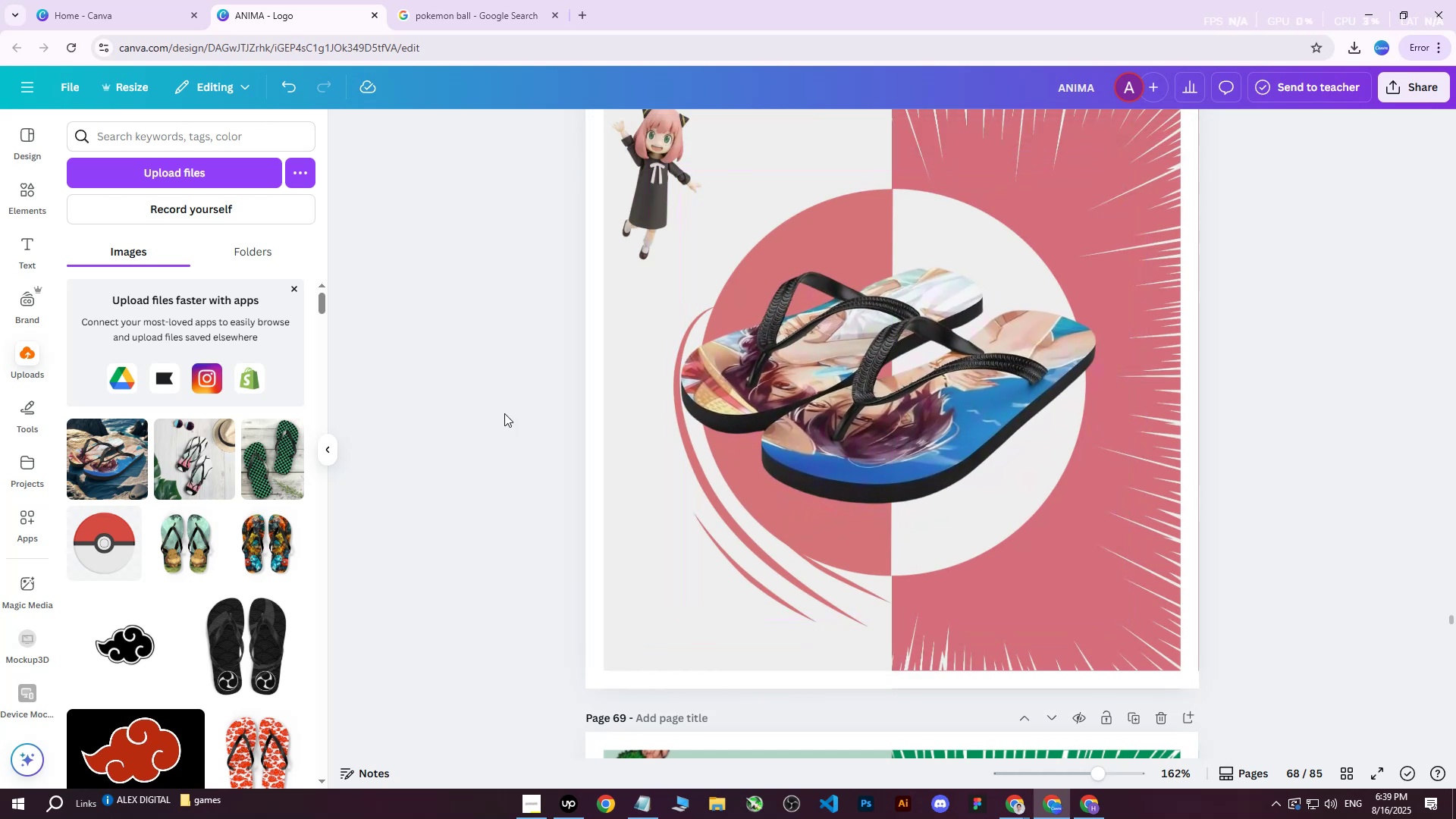 
double_click([968, 359])
 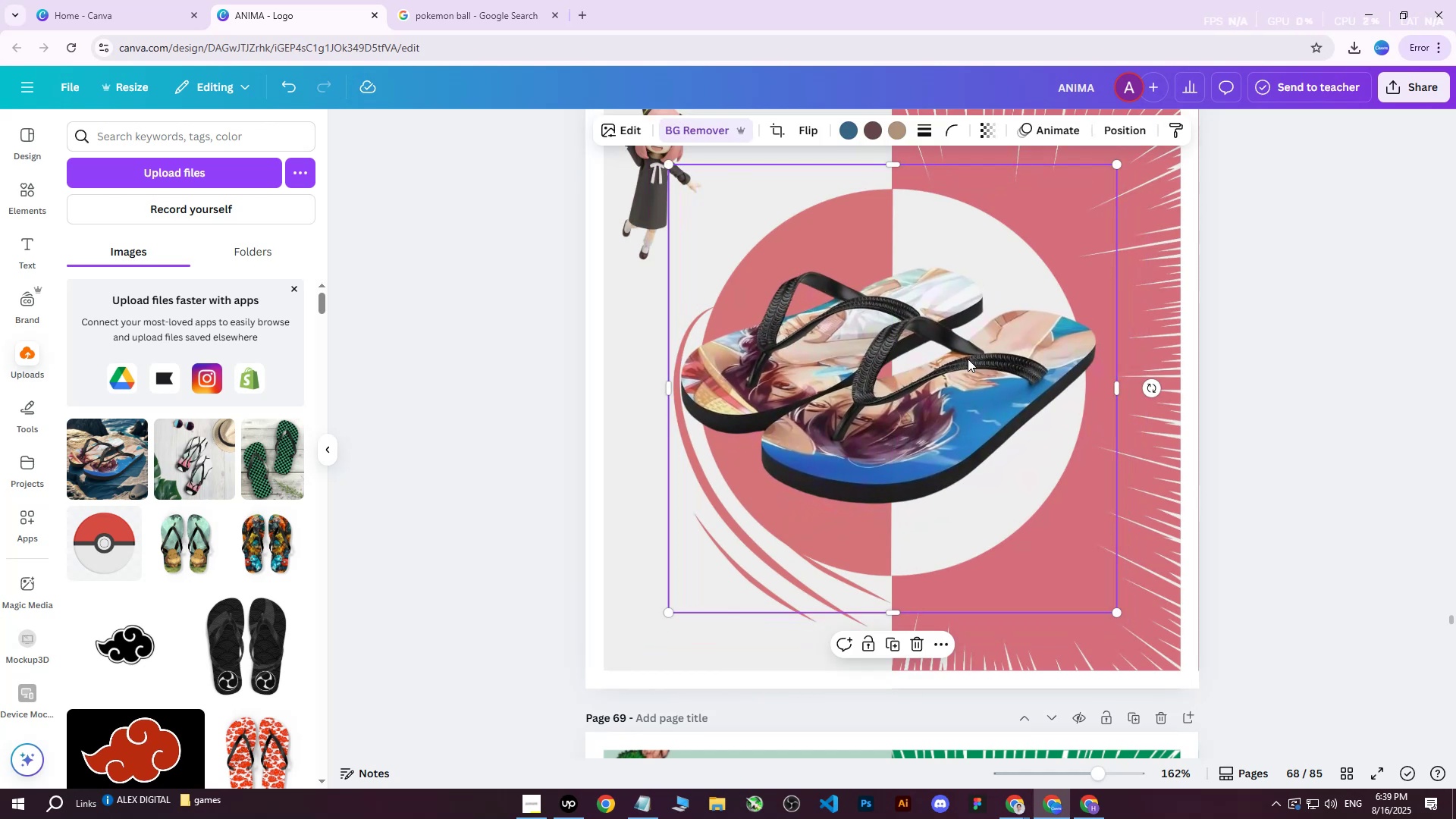 
key(ArrowRight)
 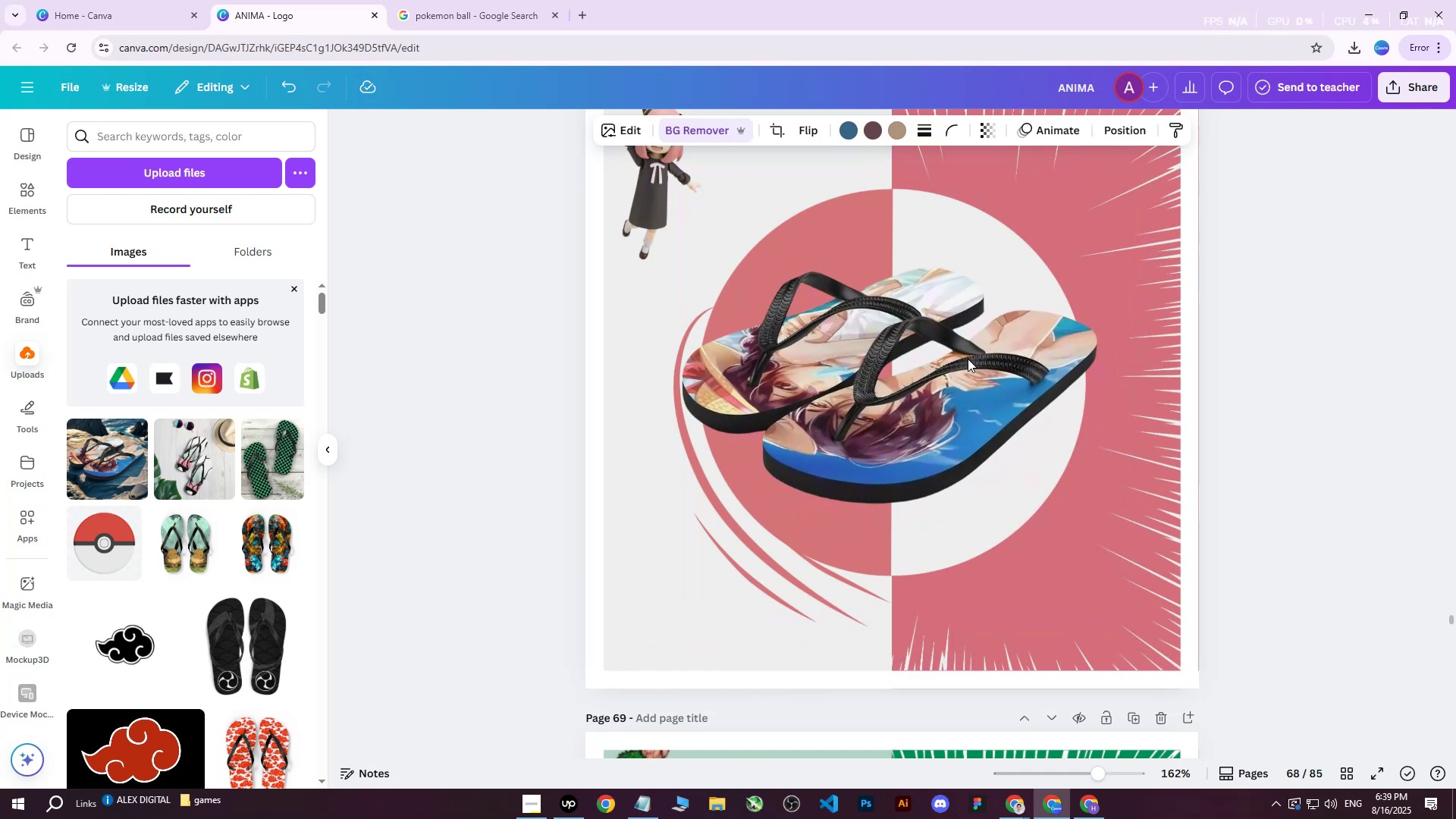 
key(ArrowRight)
 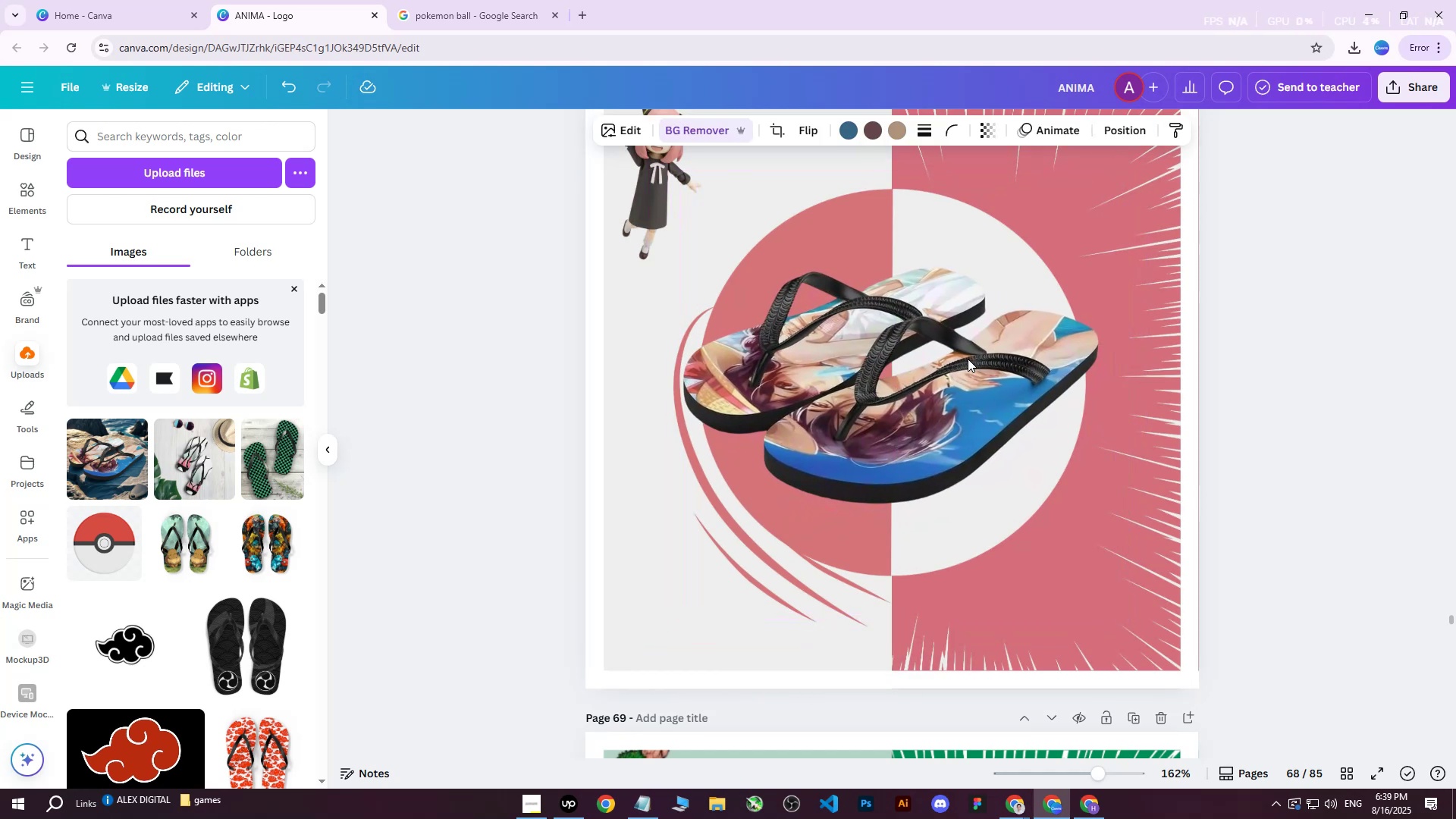 
key(ArrowRight)
 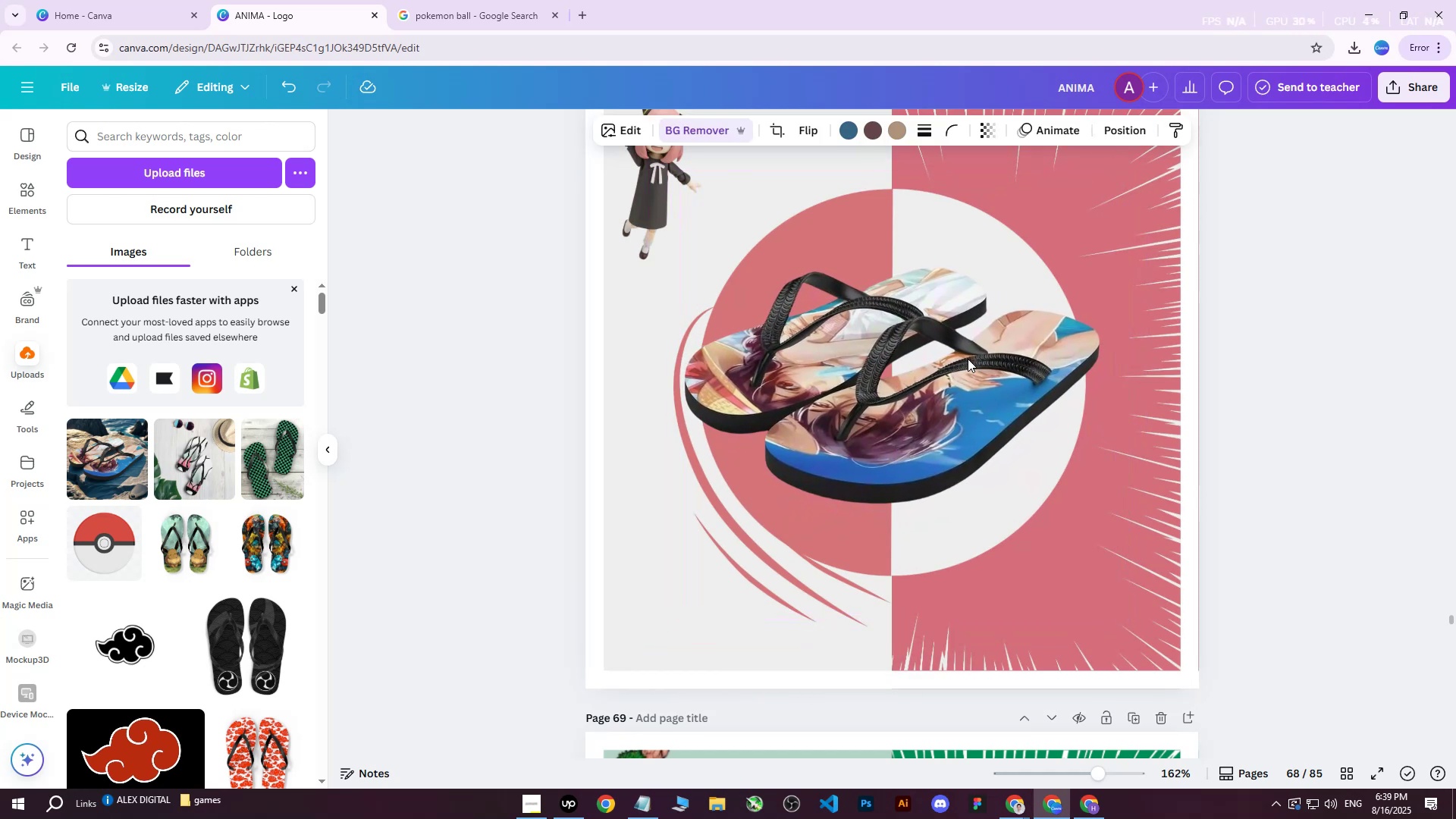 
key(ArrowRight)
 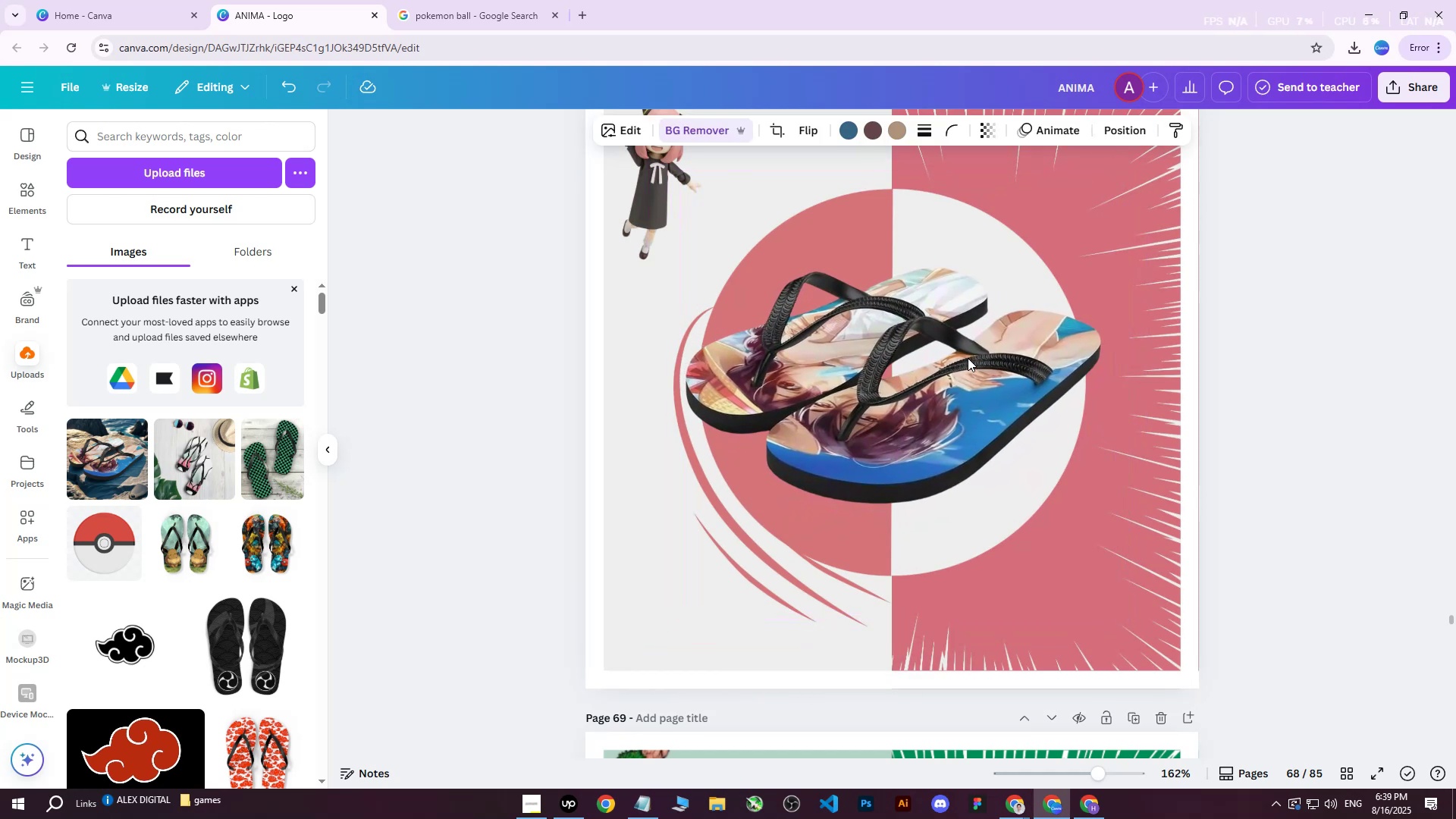 
key(ArrowLeft)
 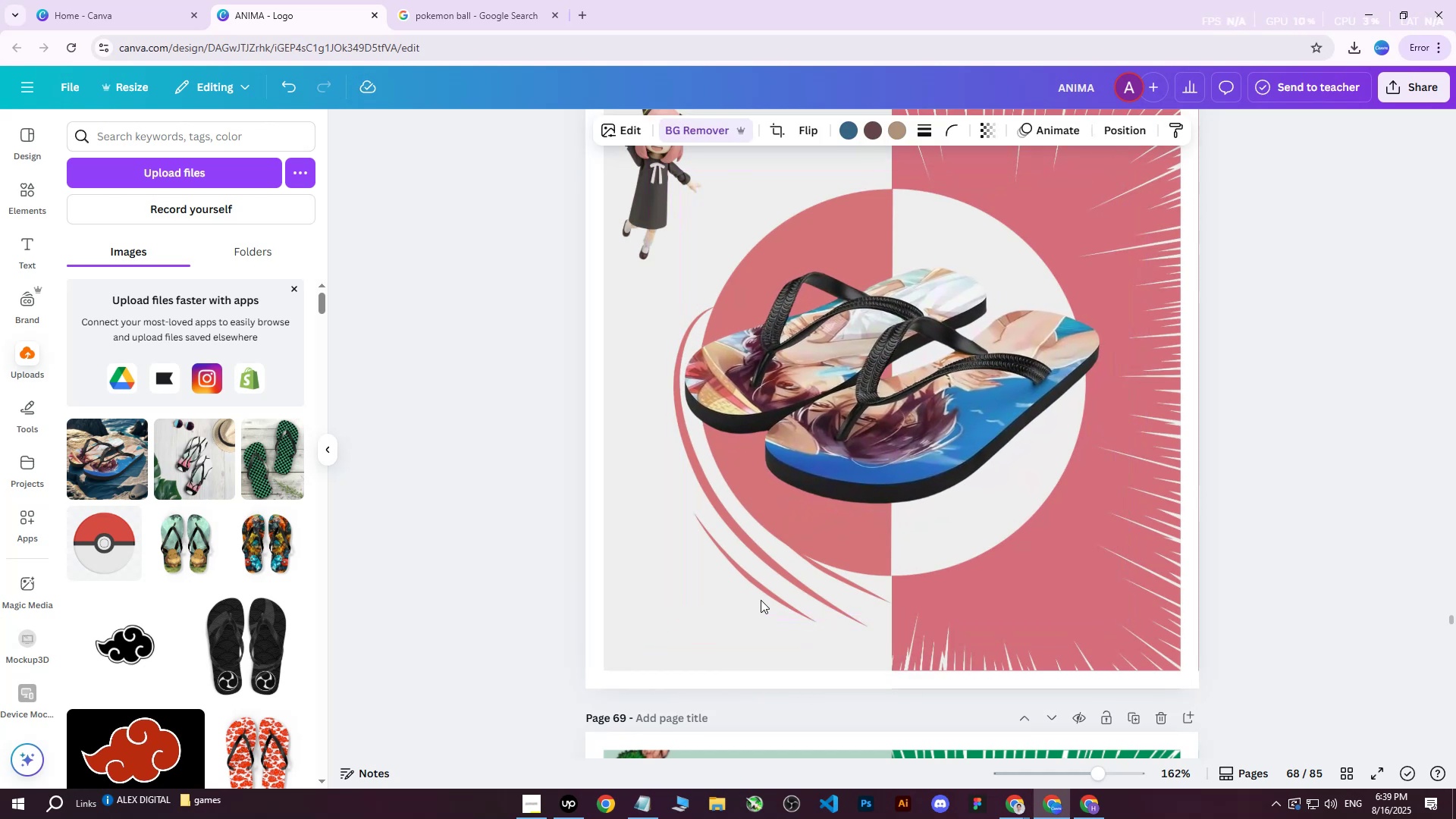 
left_click([764, 572])
 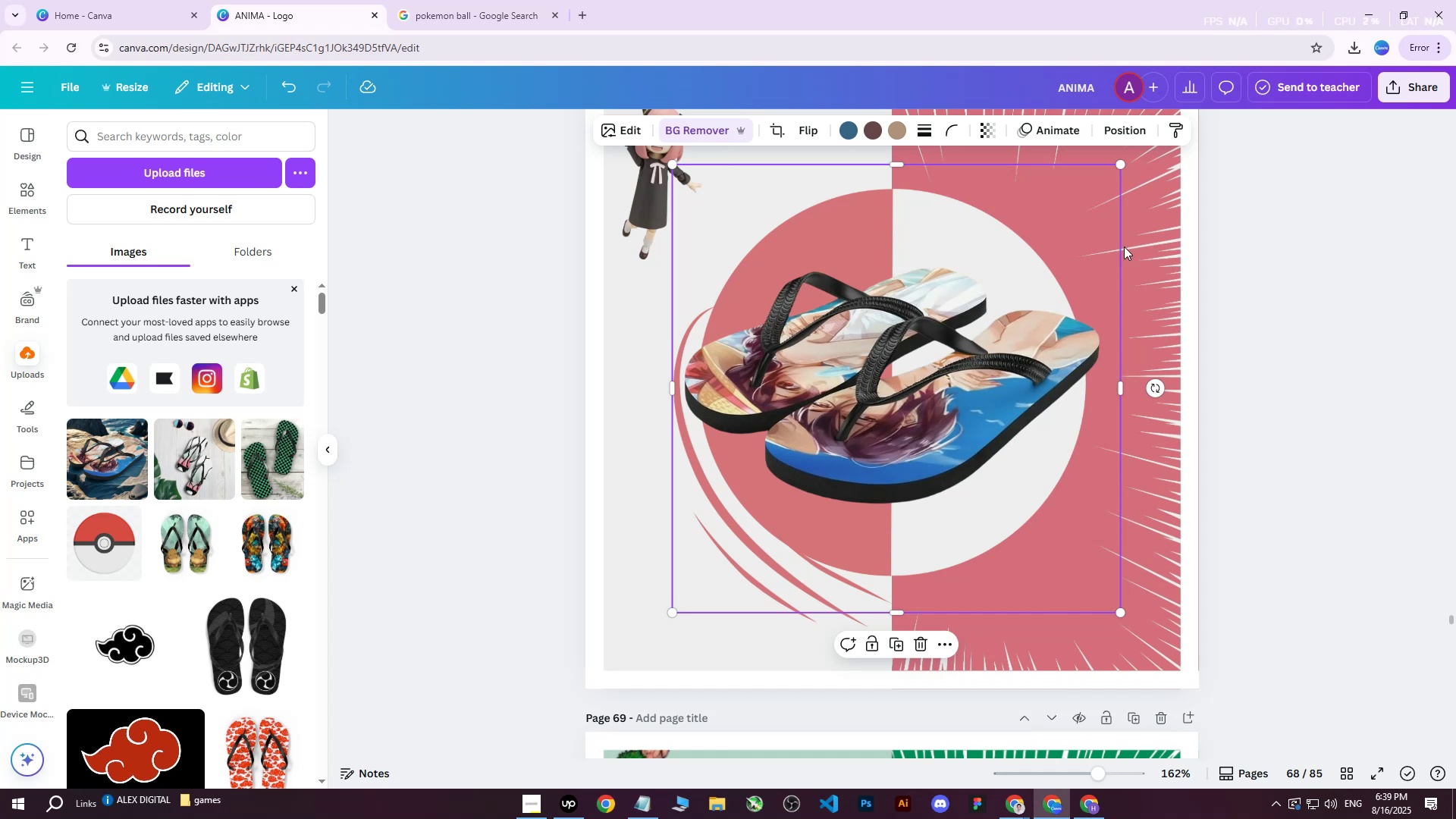 
left_click([1300, 217])
 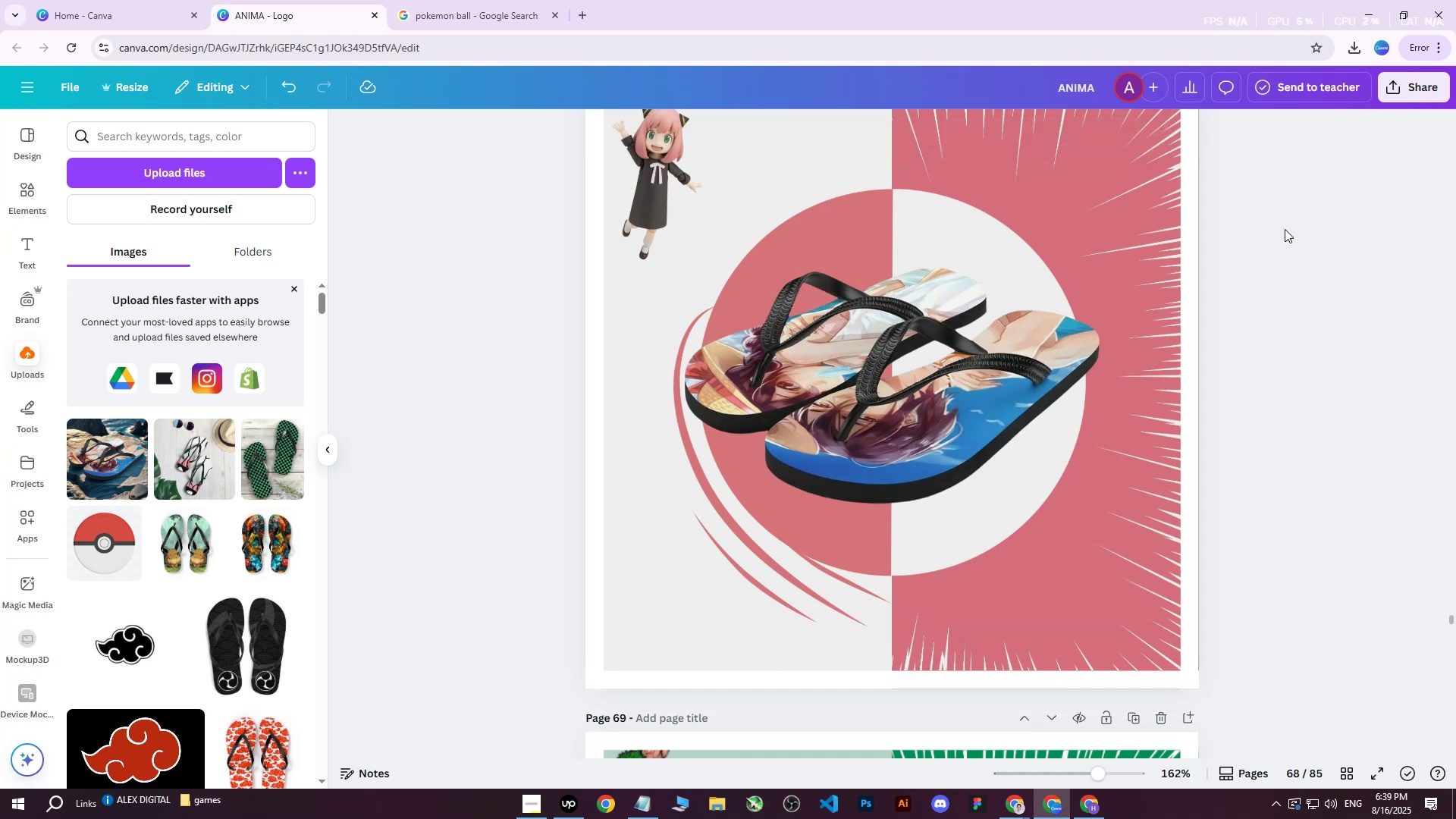 
scroll: coordinate [1264, 265], scroll_direction: up, amount: 2.0
 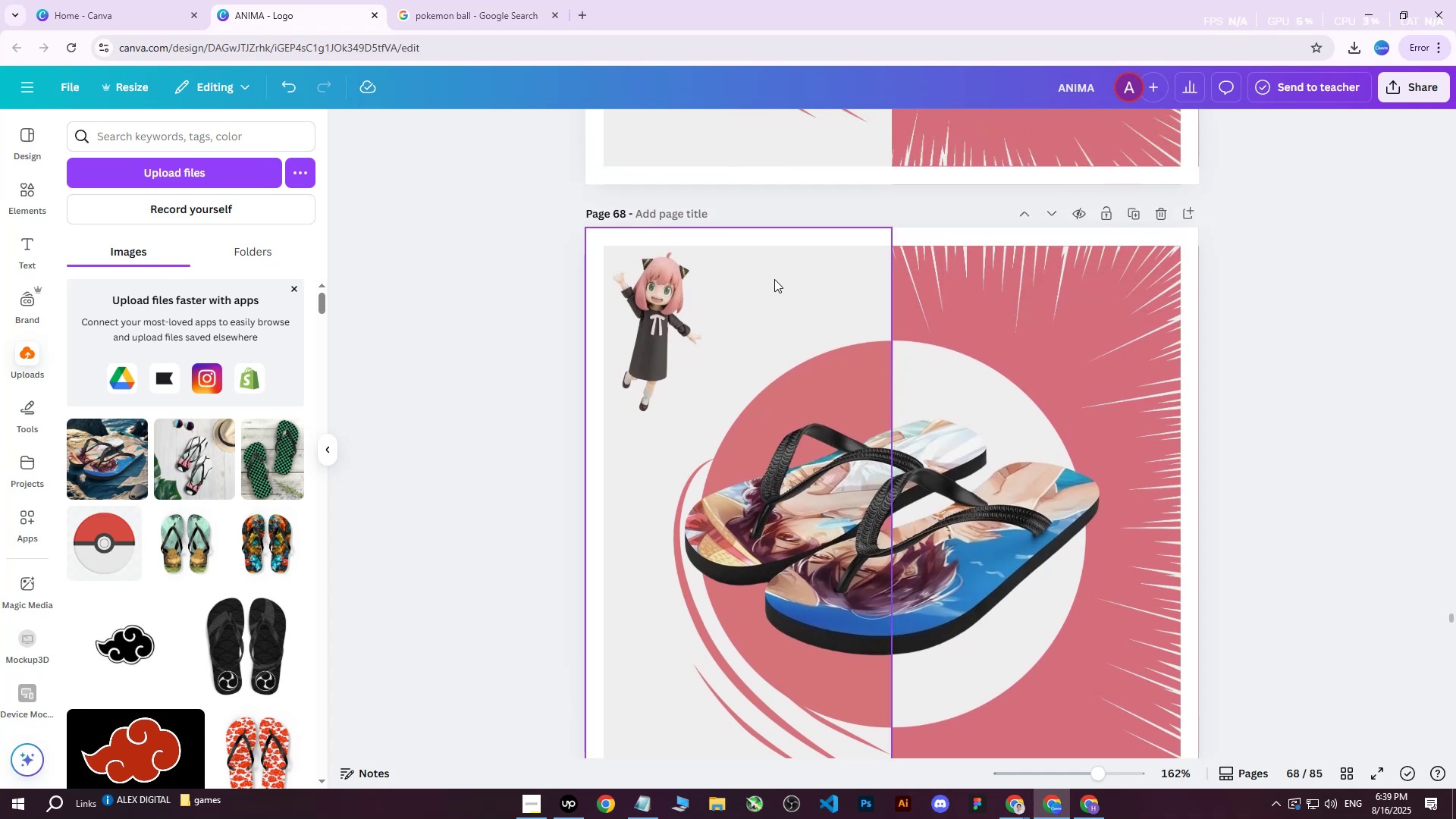 
left_click([1015, 294])
 